 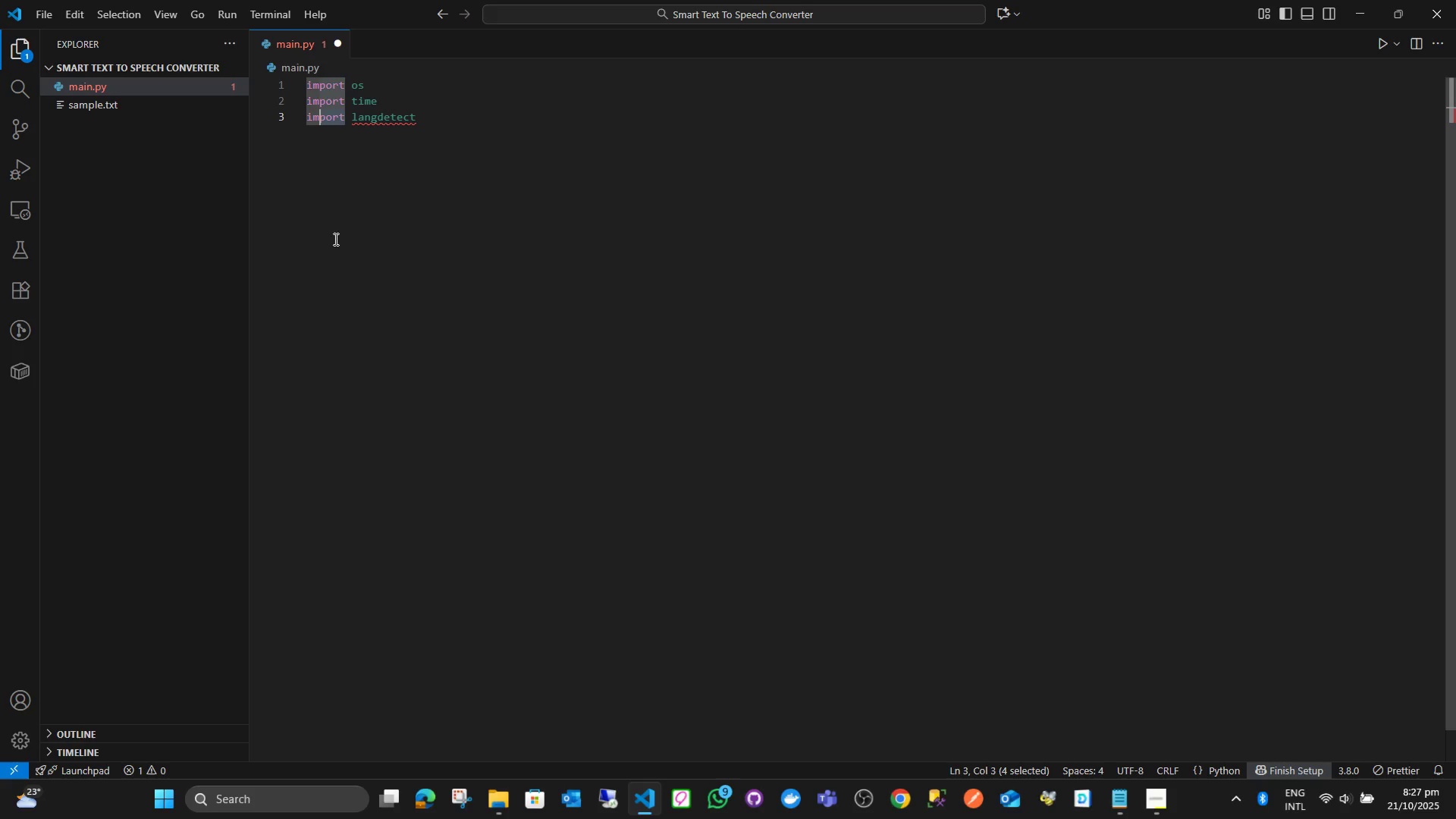 
key(Shift+ArrowLeft)
 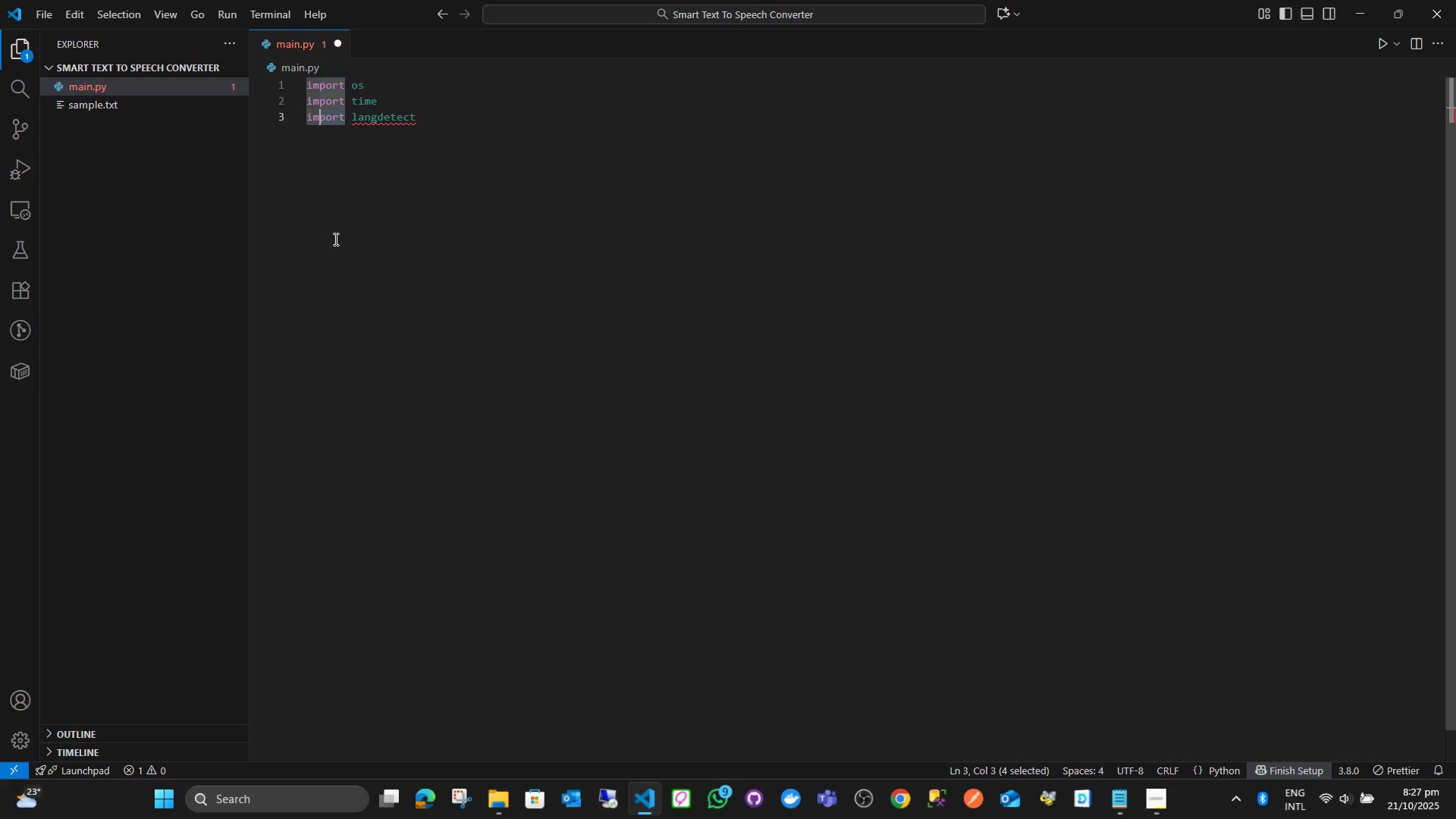 
key(Shift+ArrowLeft)
 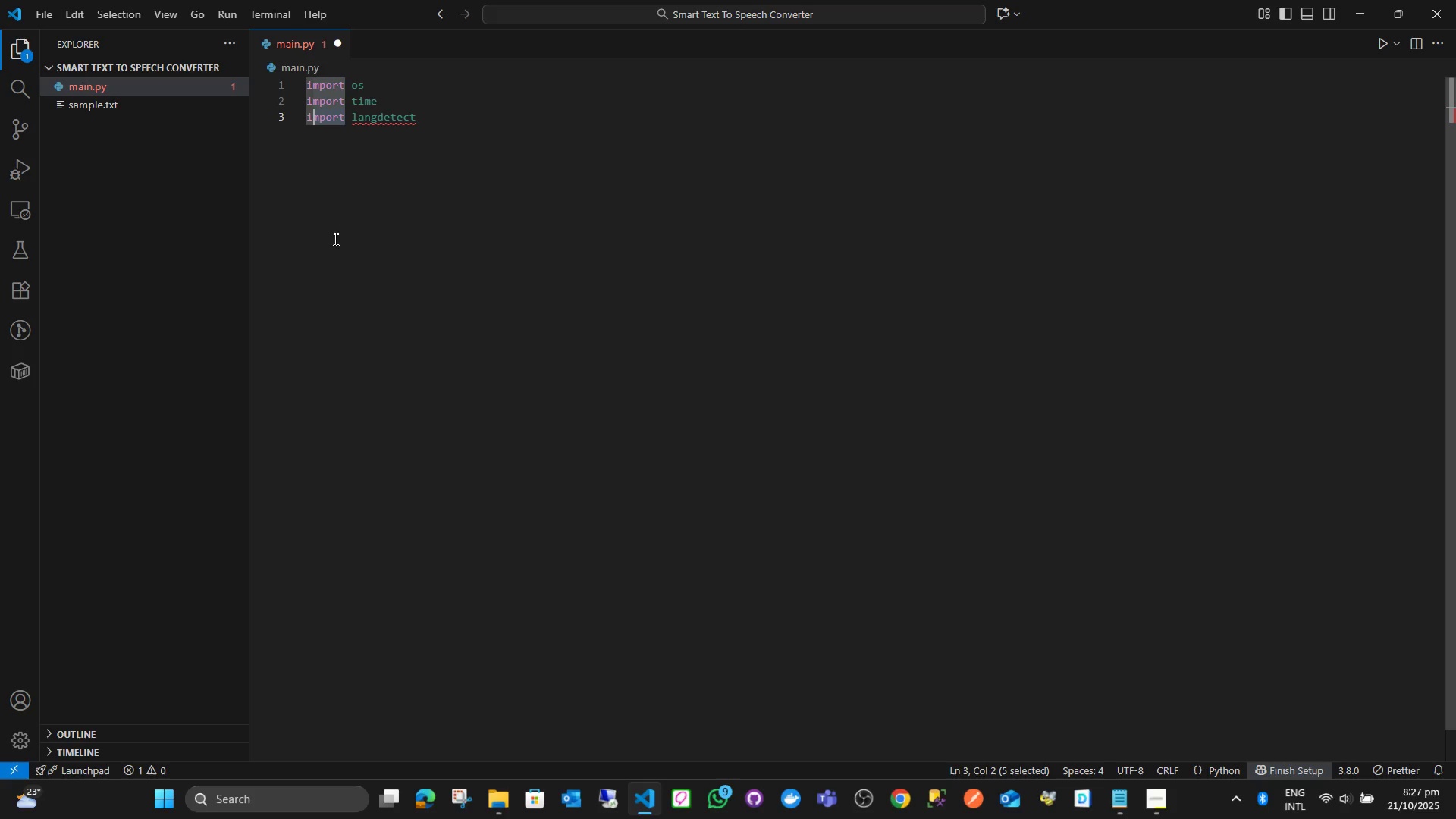 
key(Shift+ArrowLeft)
 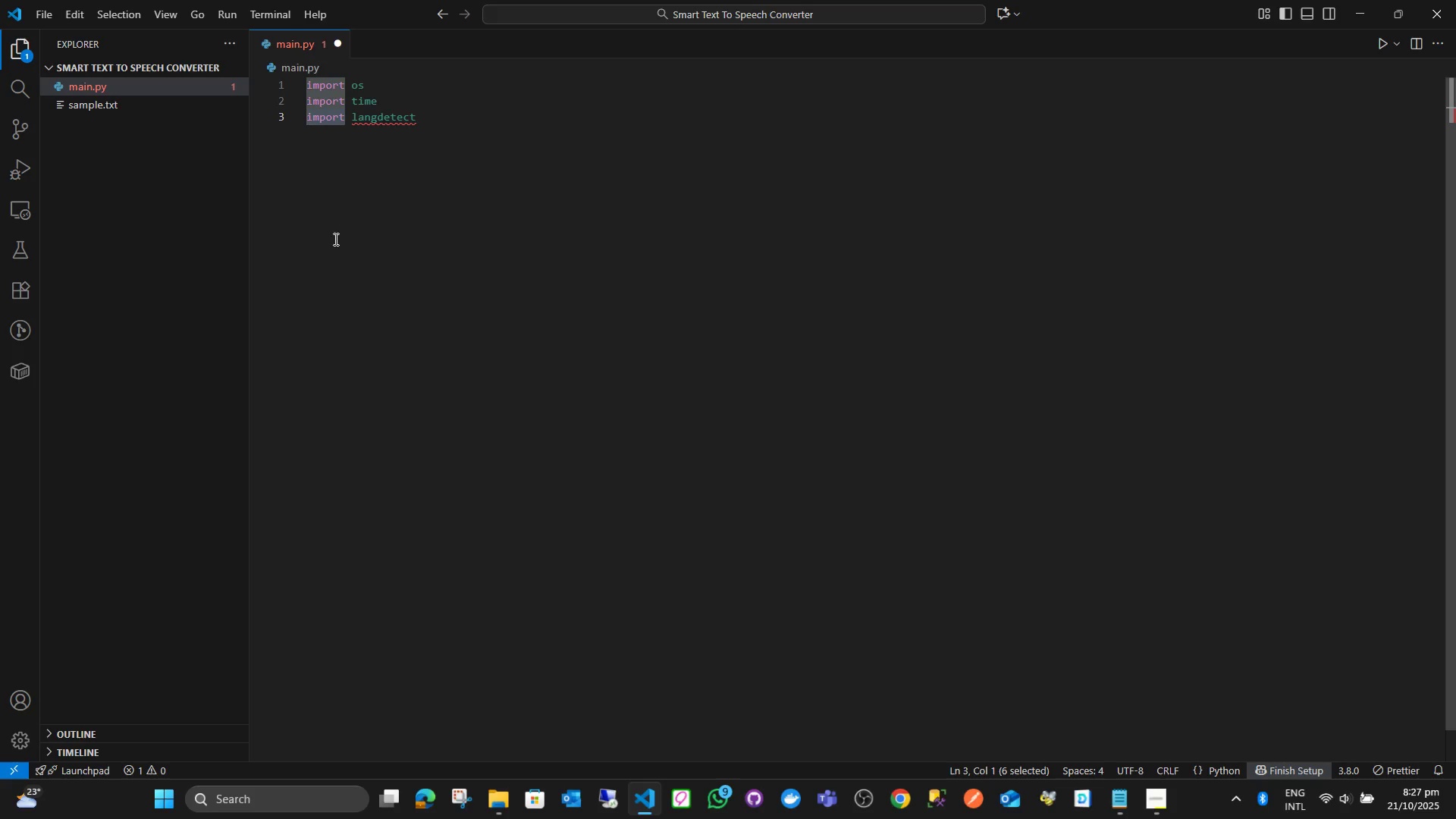 
type(from)
 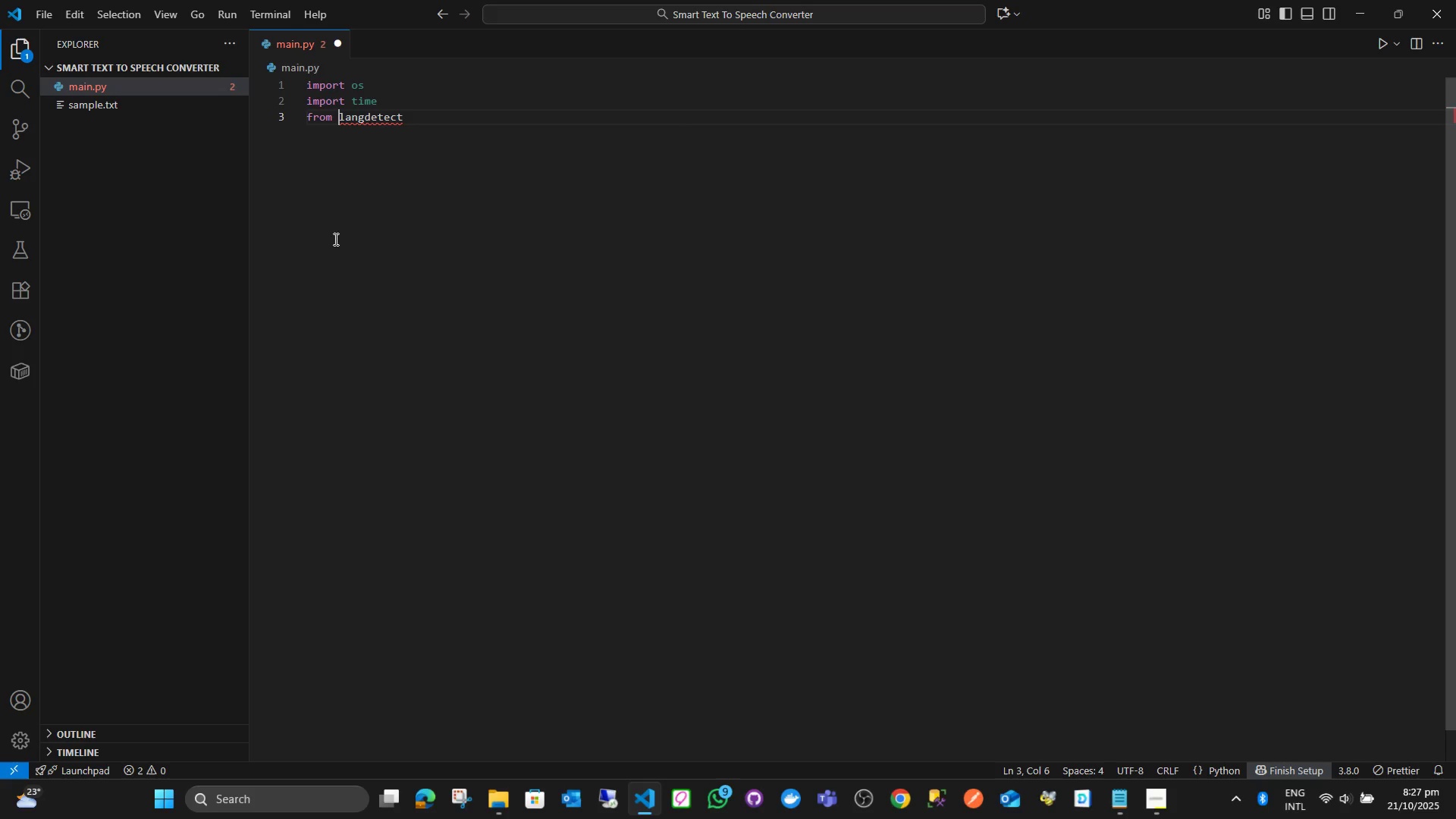 
hold_key(key=ArrowRight, duration=0.76)
 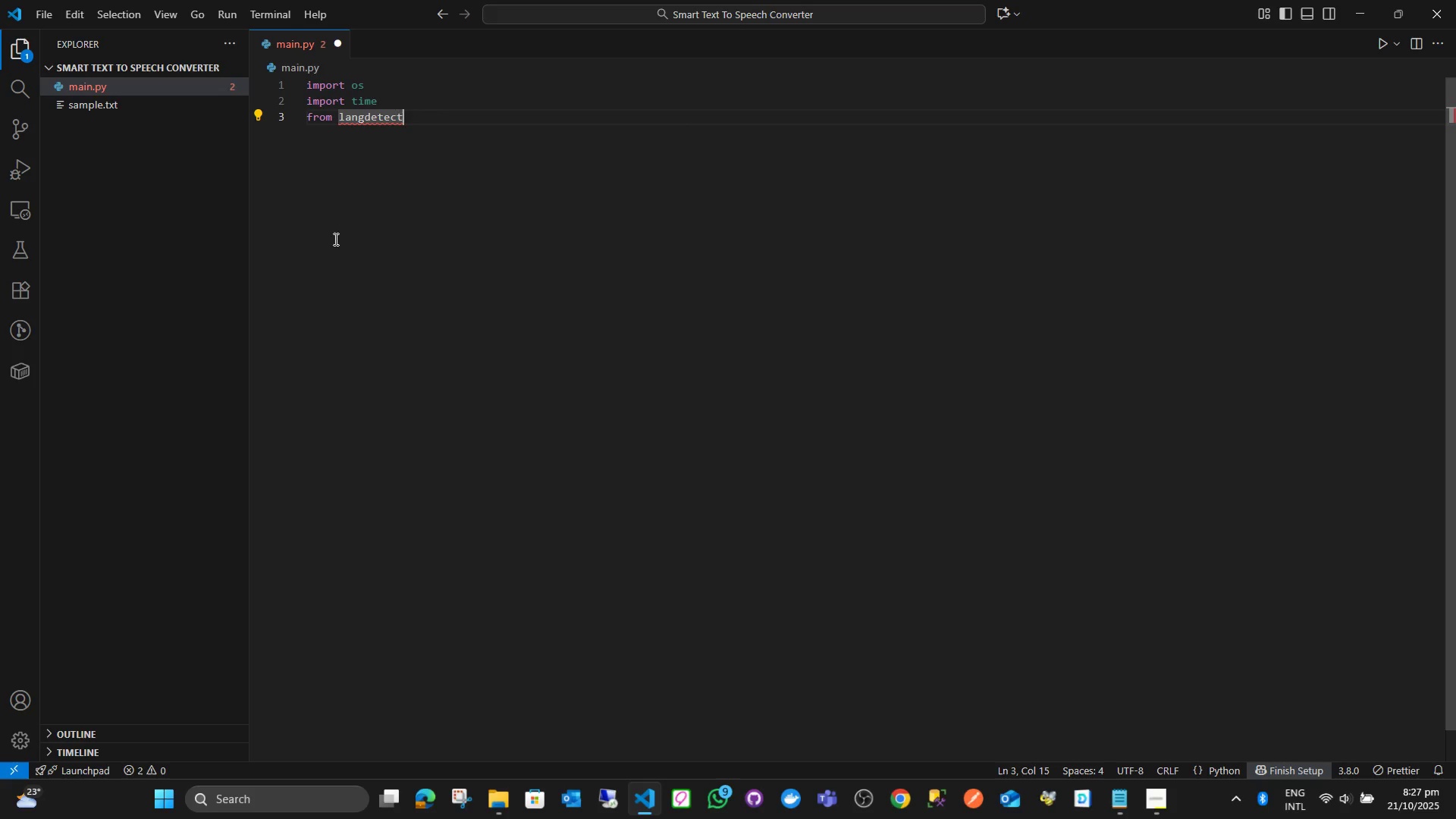 
key(ArrowRight)
 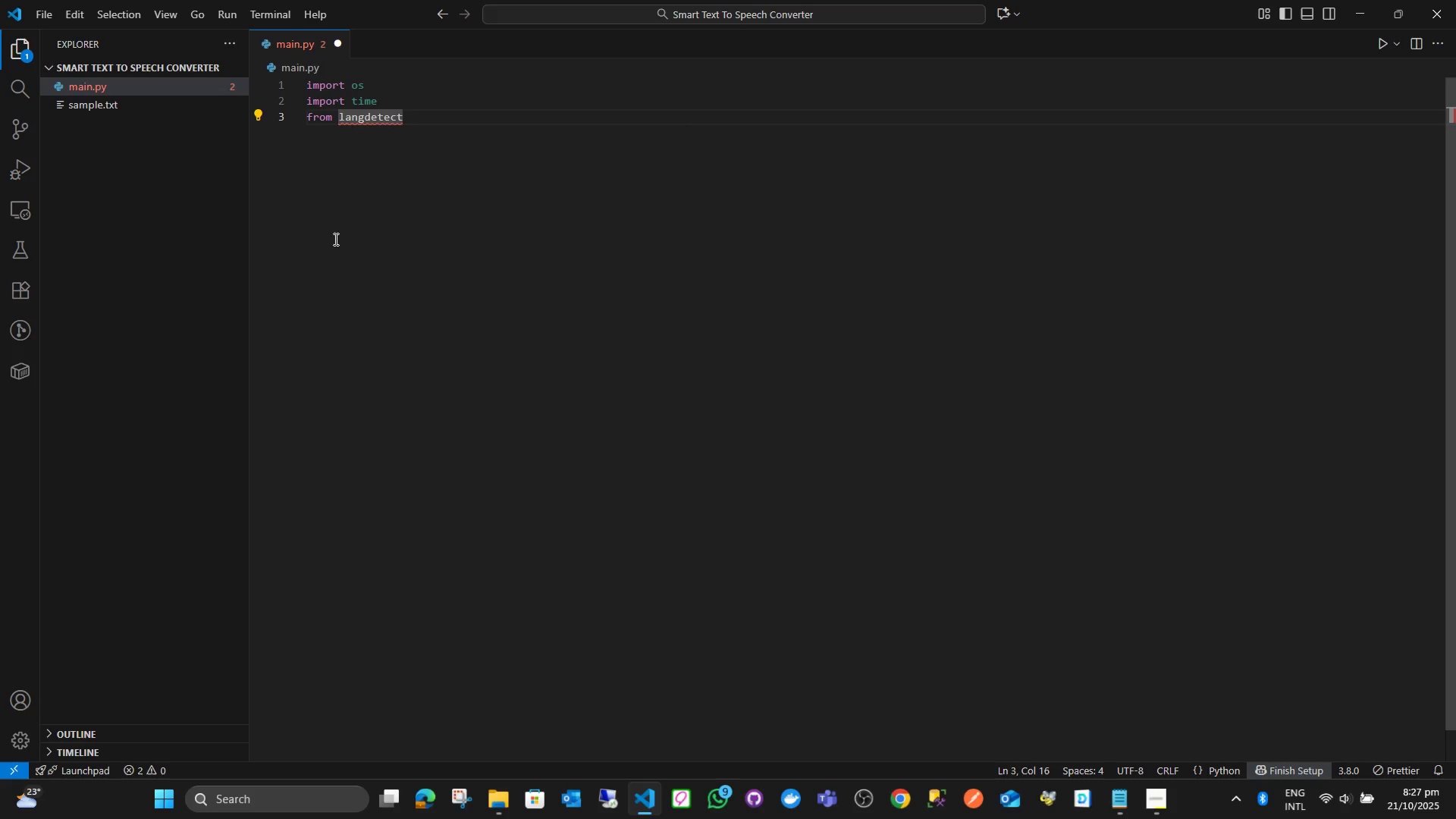 
type( import )
 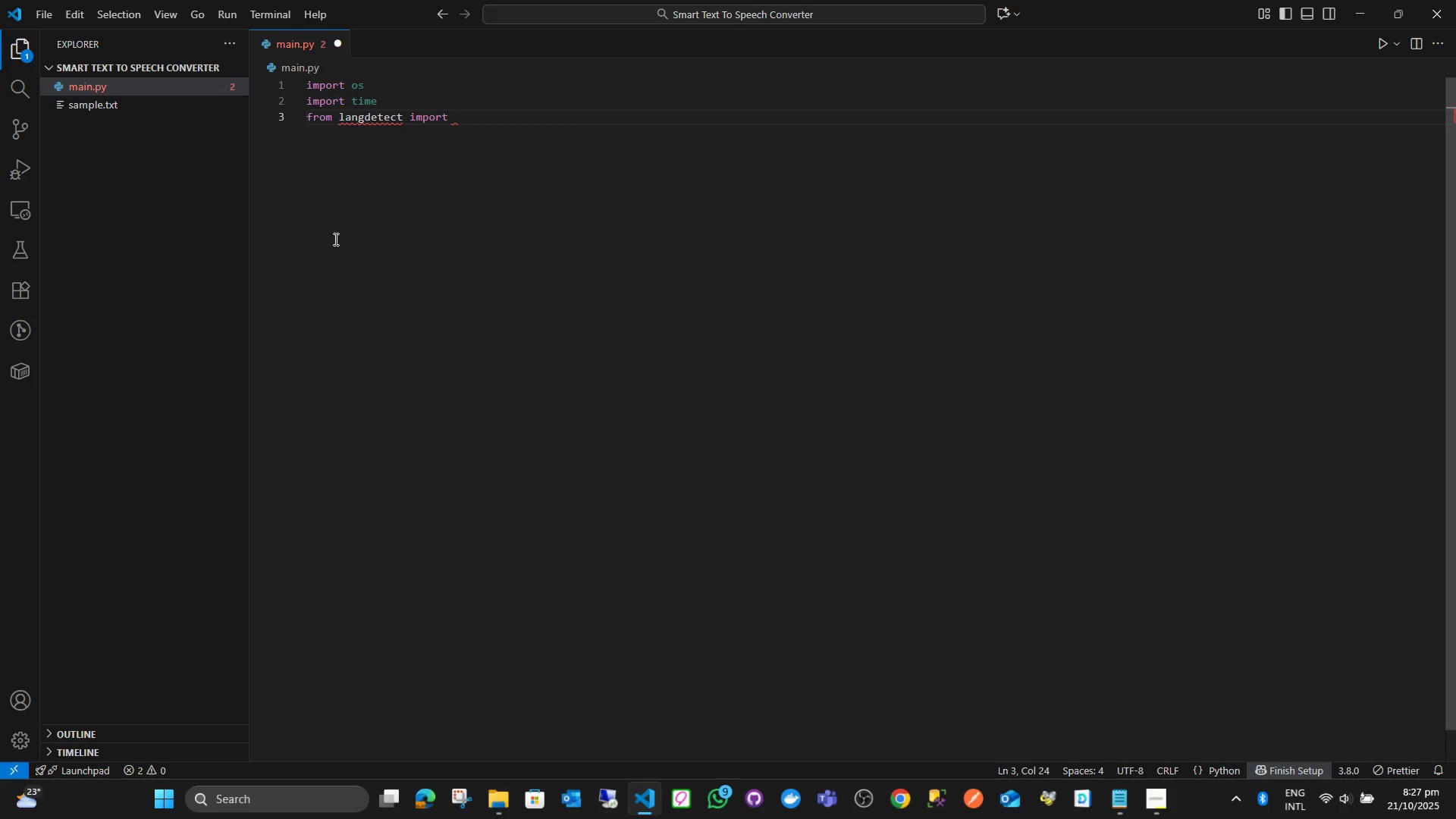 
key(Control+Shift+Backquote)
 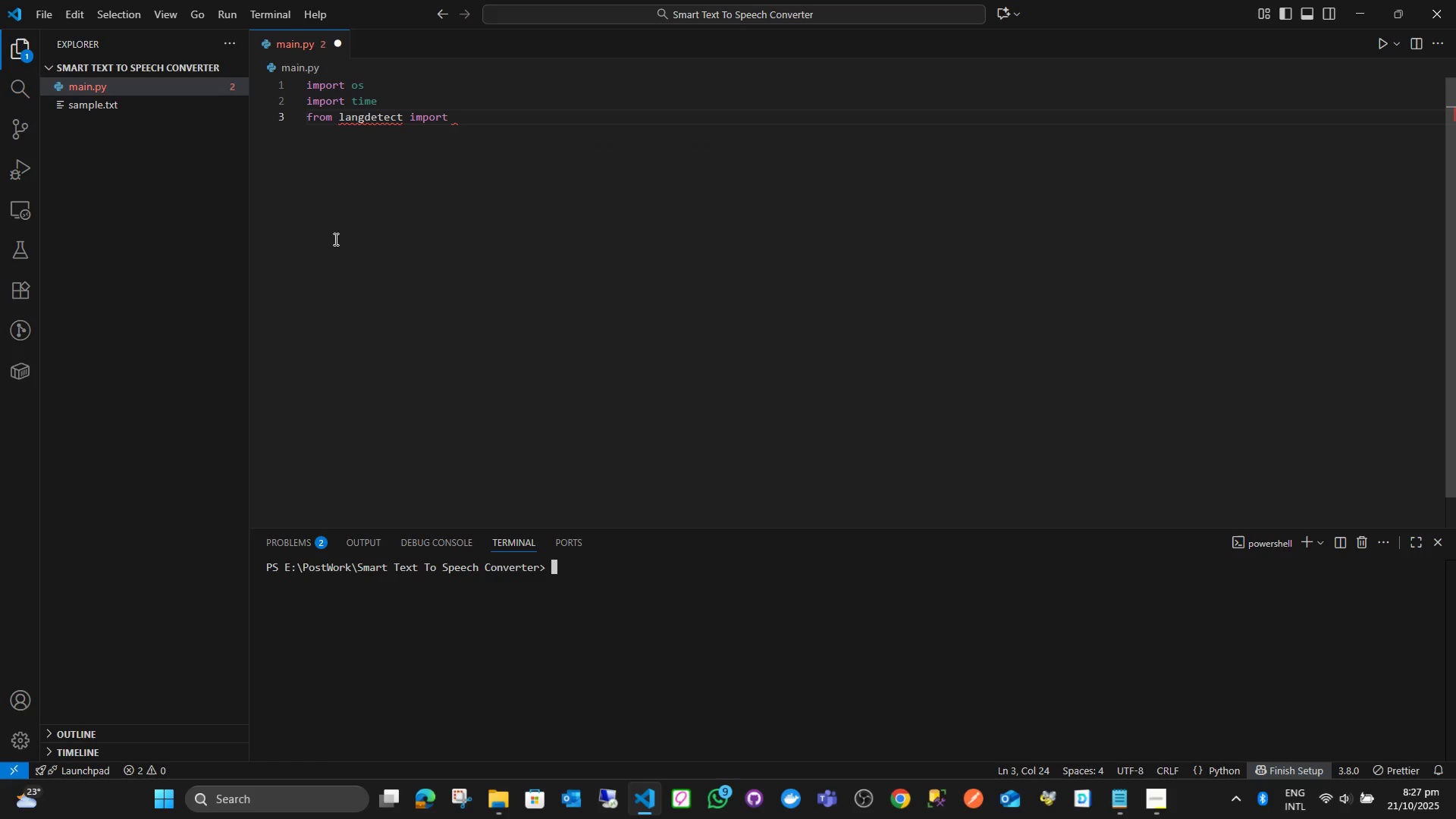 
type(pip install gTTS langdetect)
 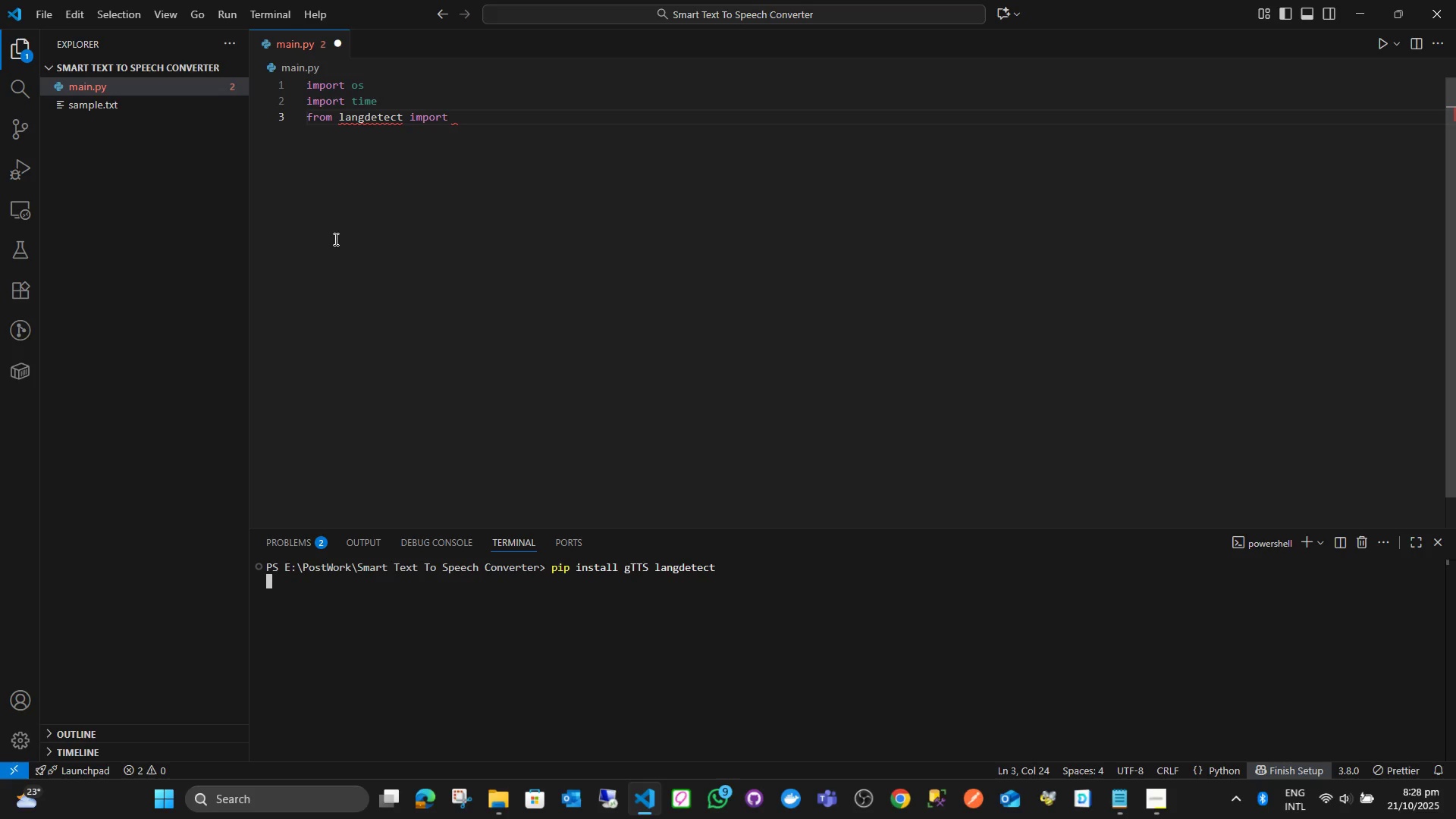 
 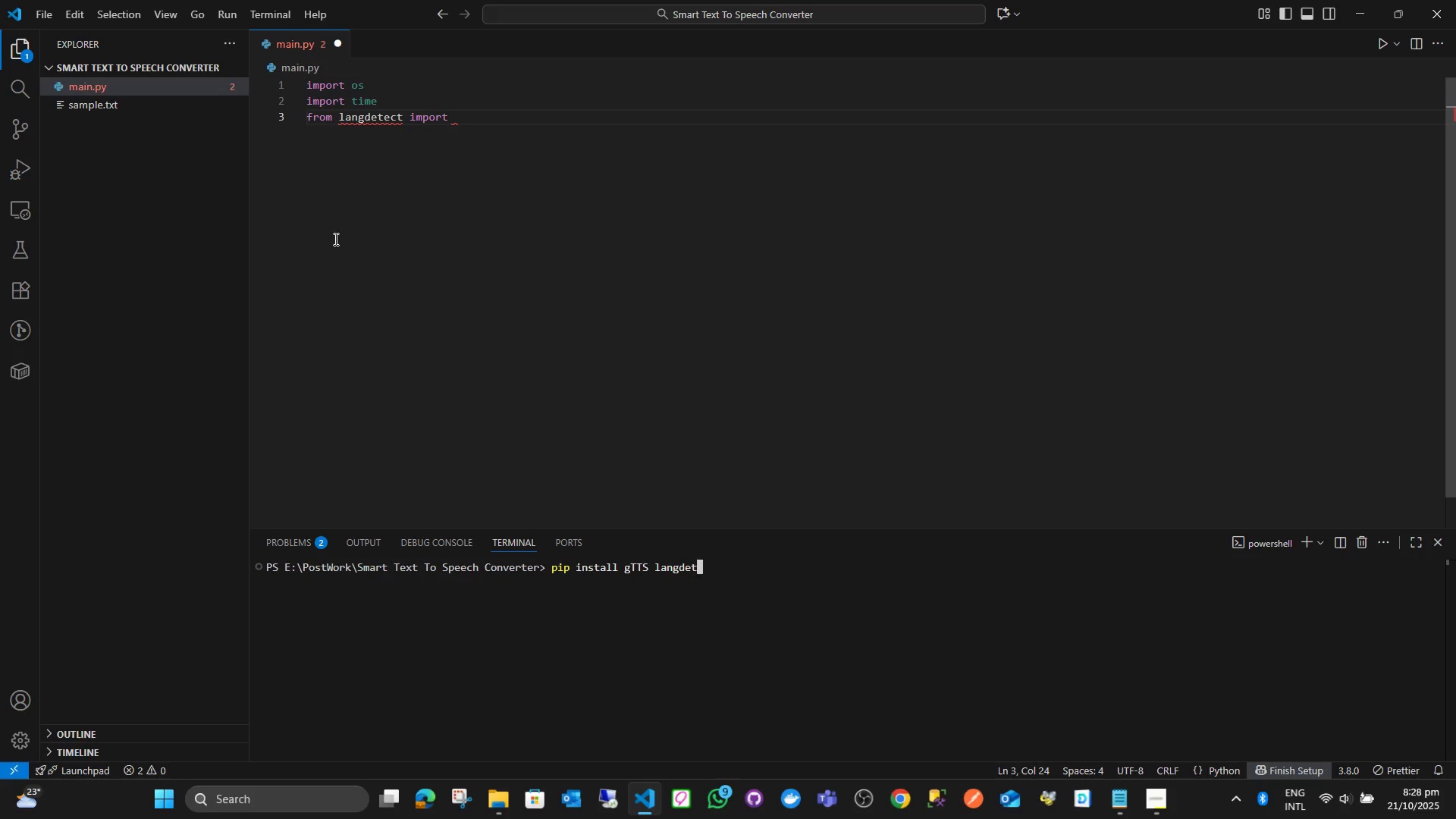 
key(Enter)
 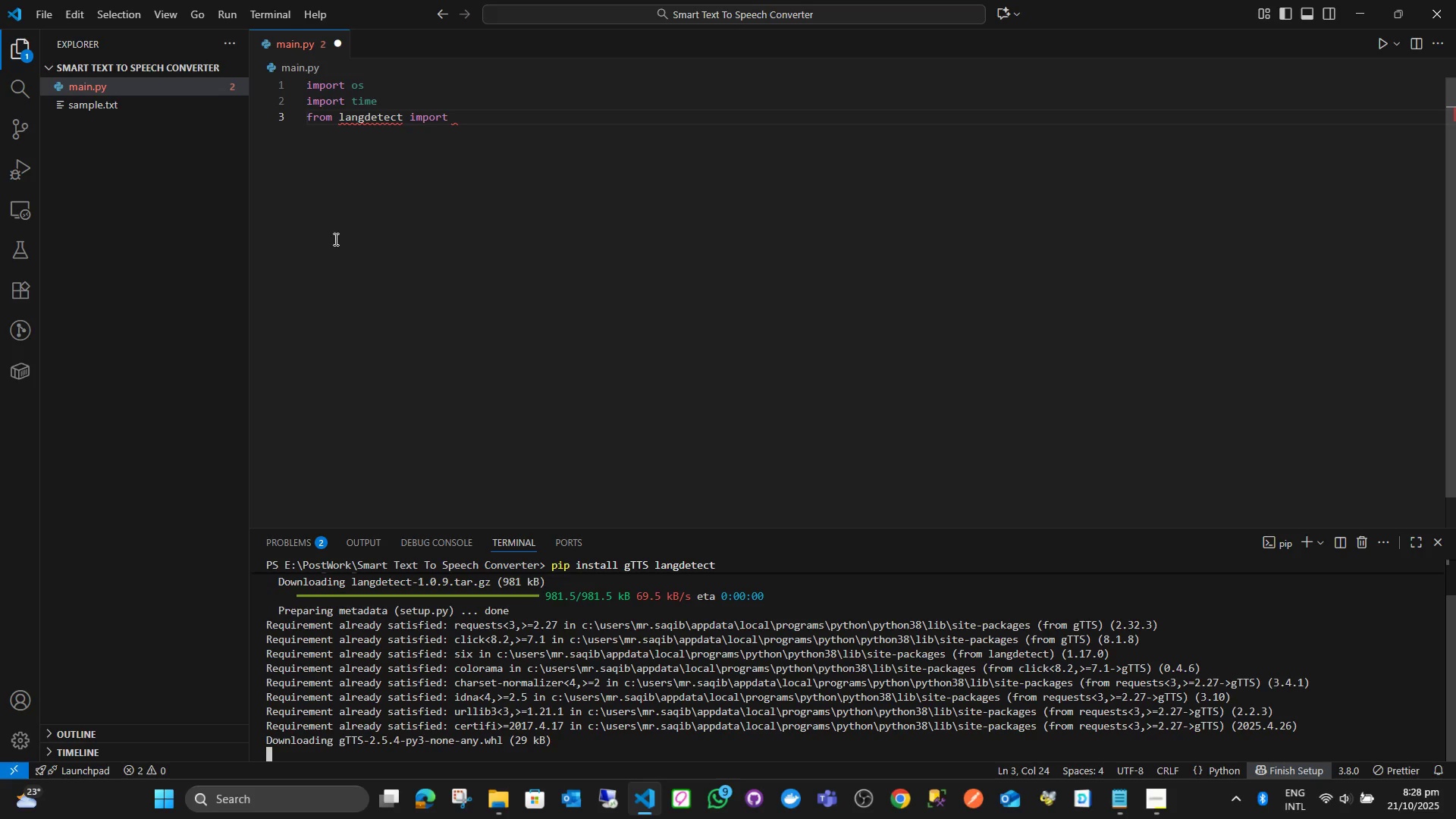 
wait(40.94)
 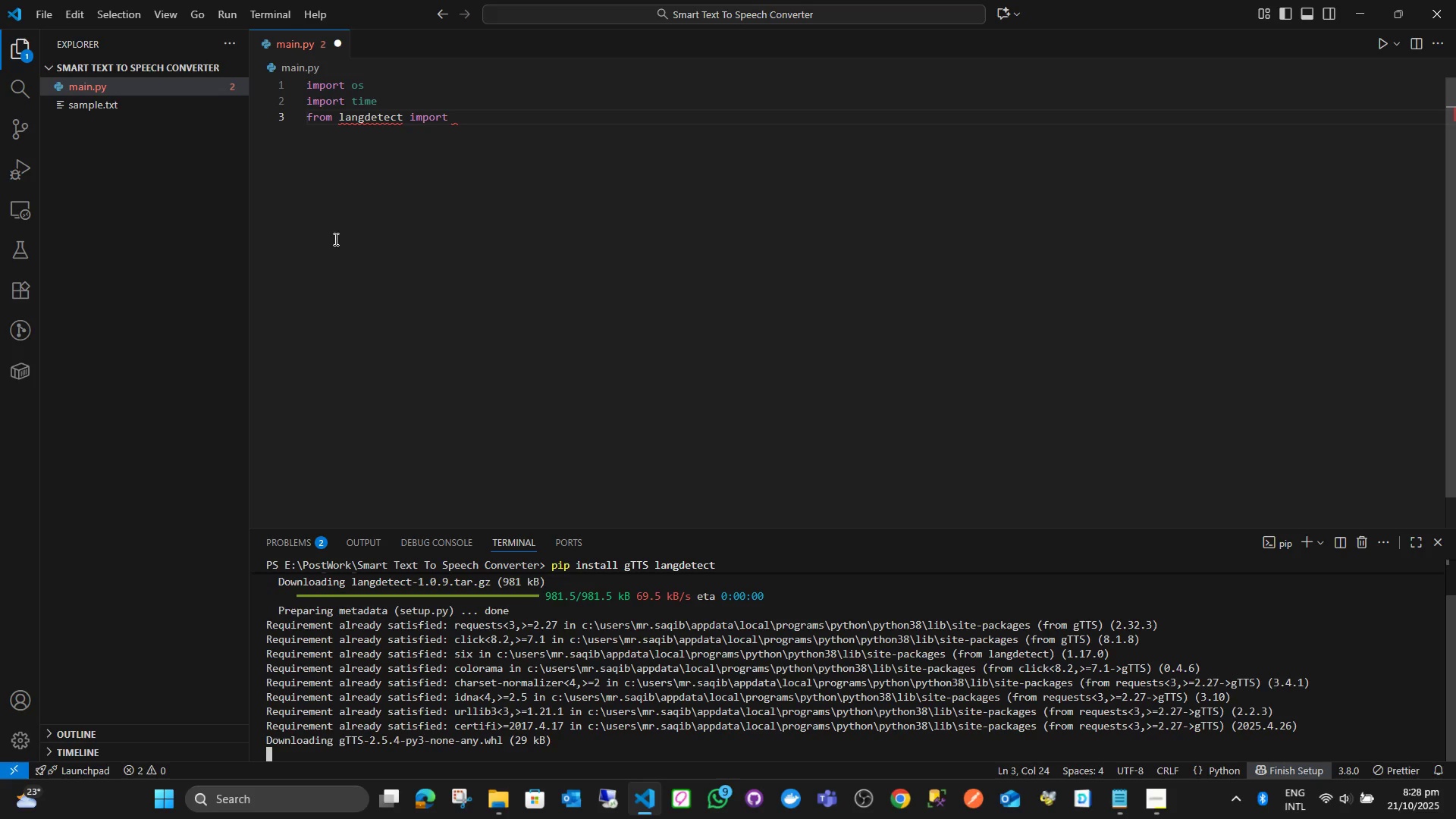 
mouse_move([397, 125])
 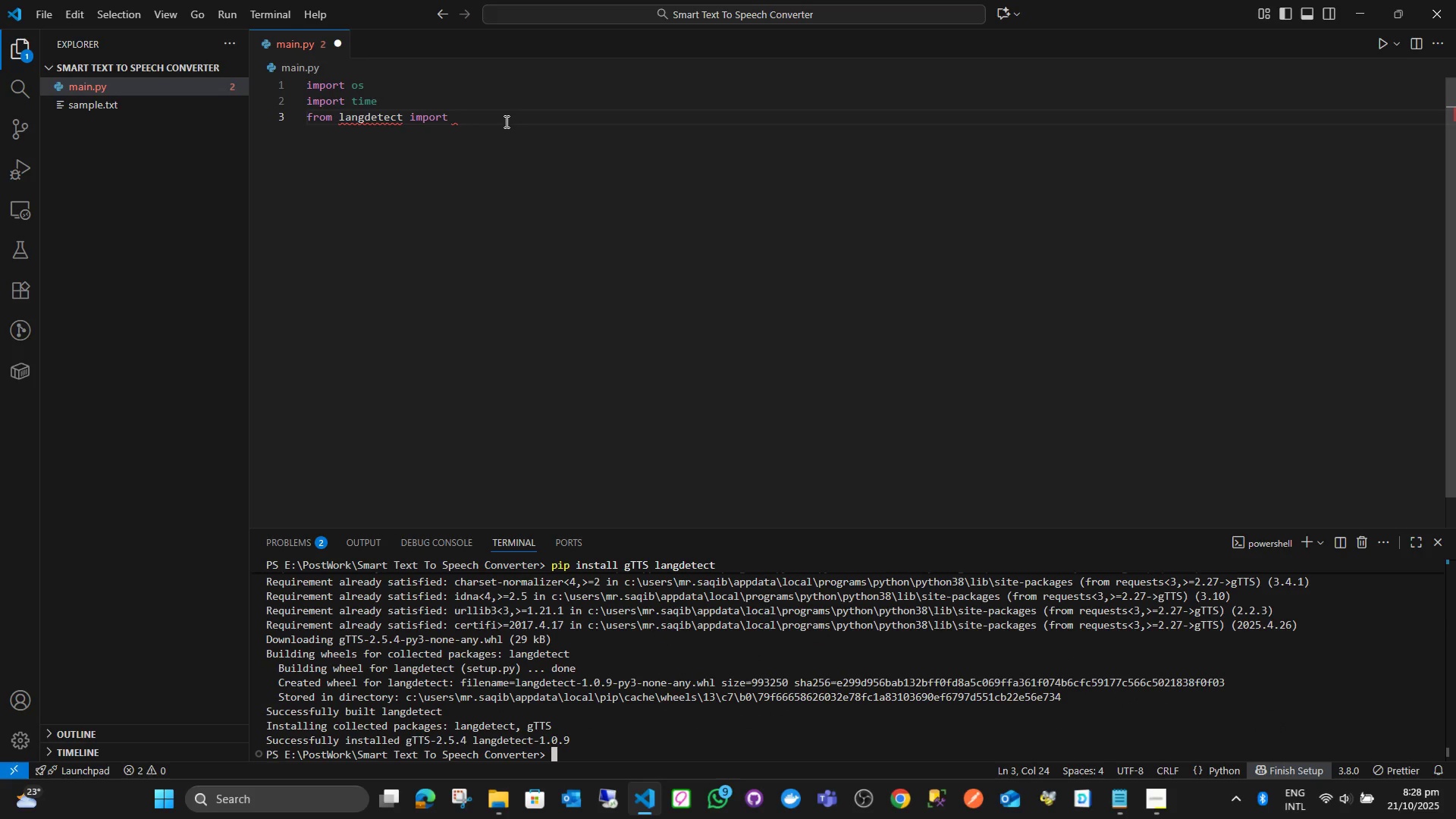 
left_click([505, 121])
 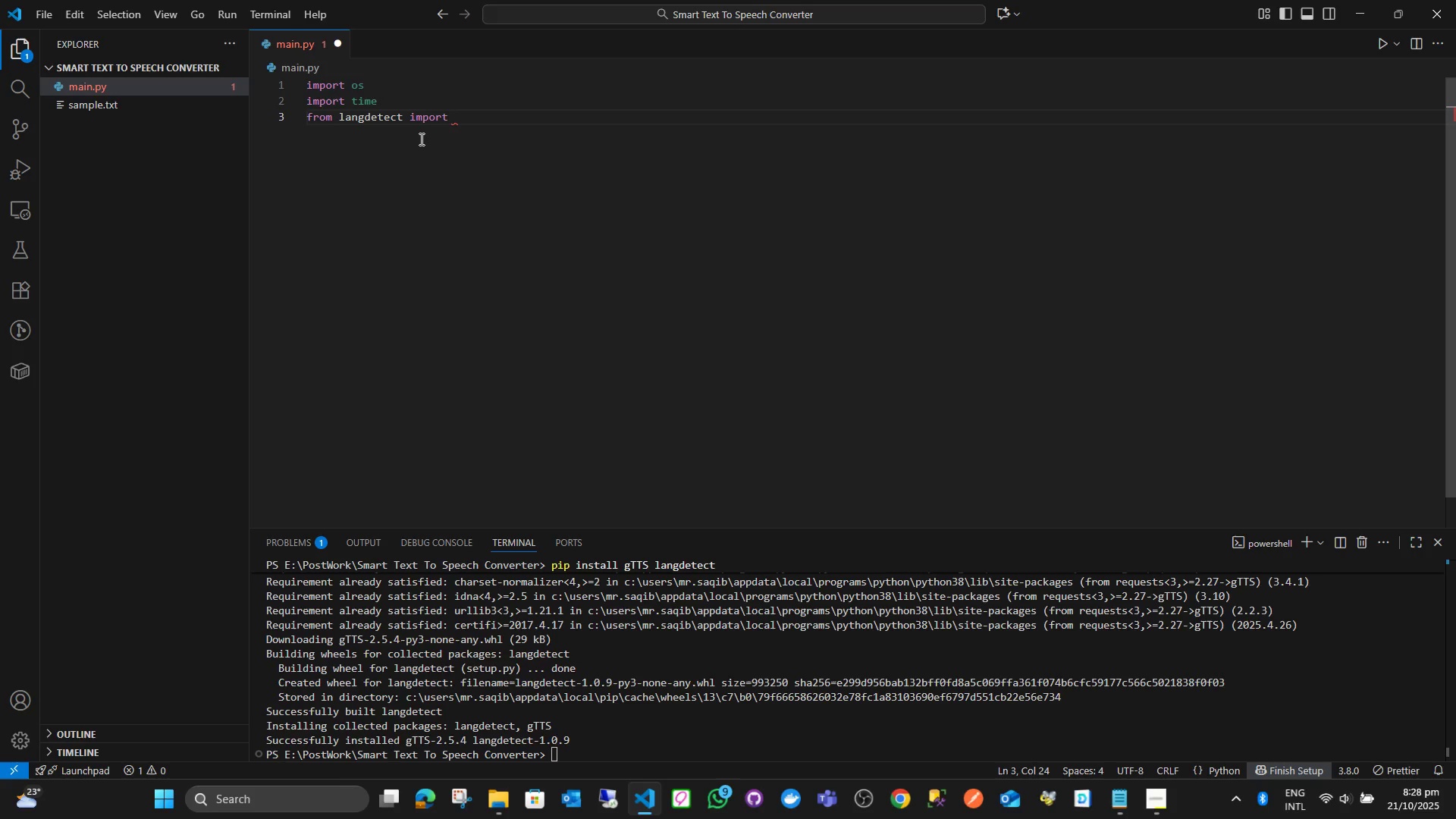 
type(de)
 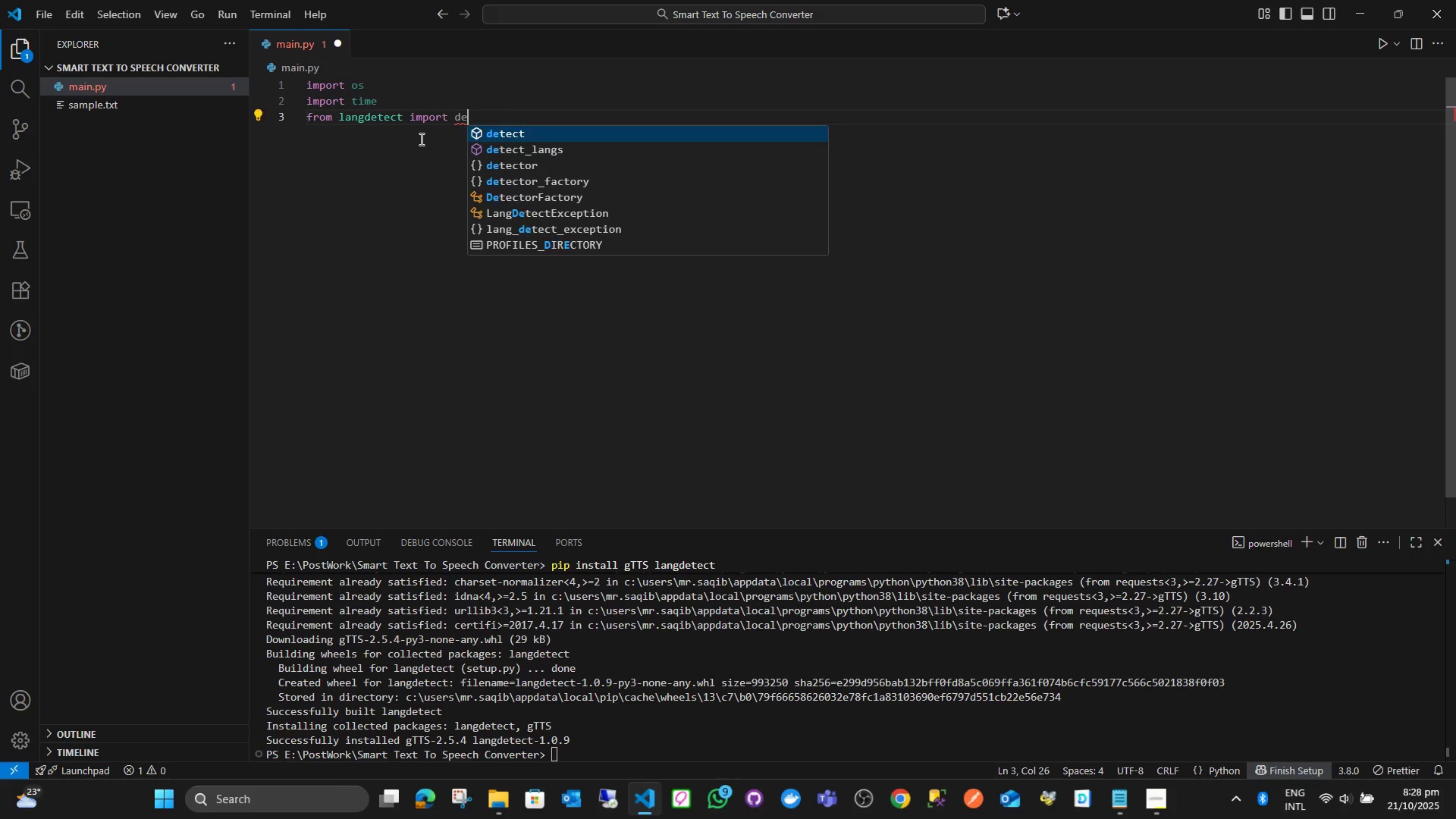 
key(Enter)
 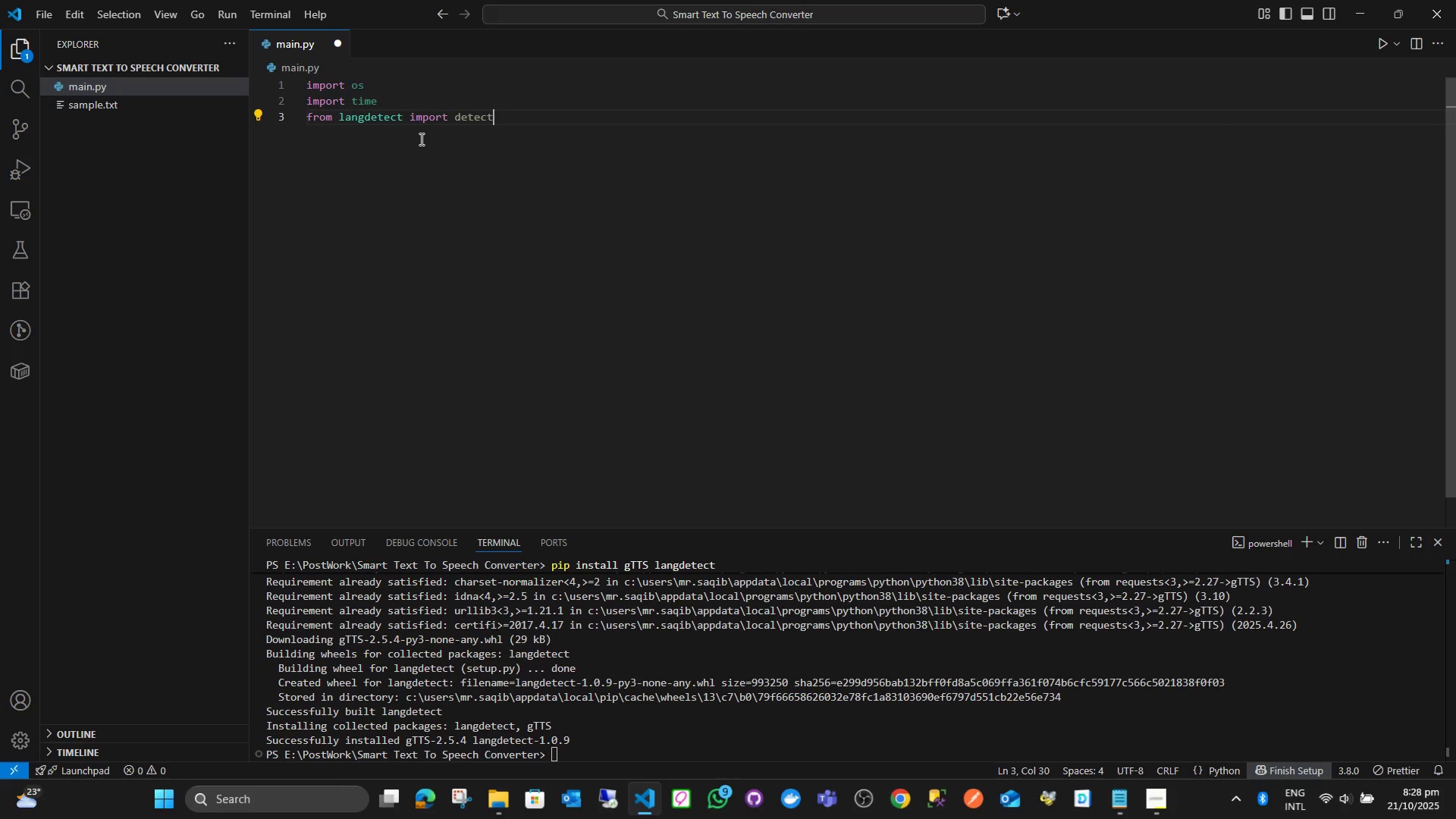 
key(Enter)
 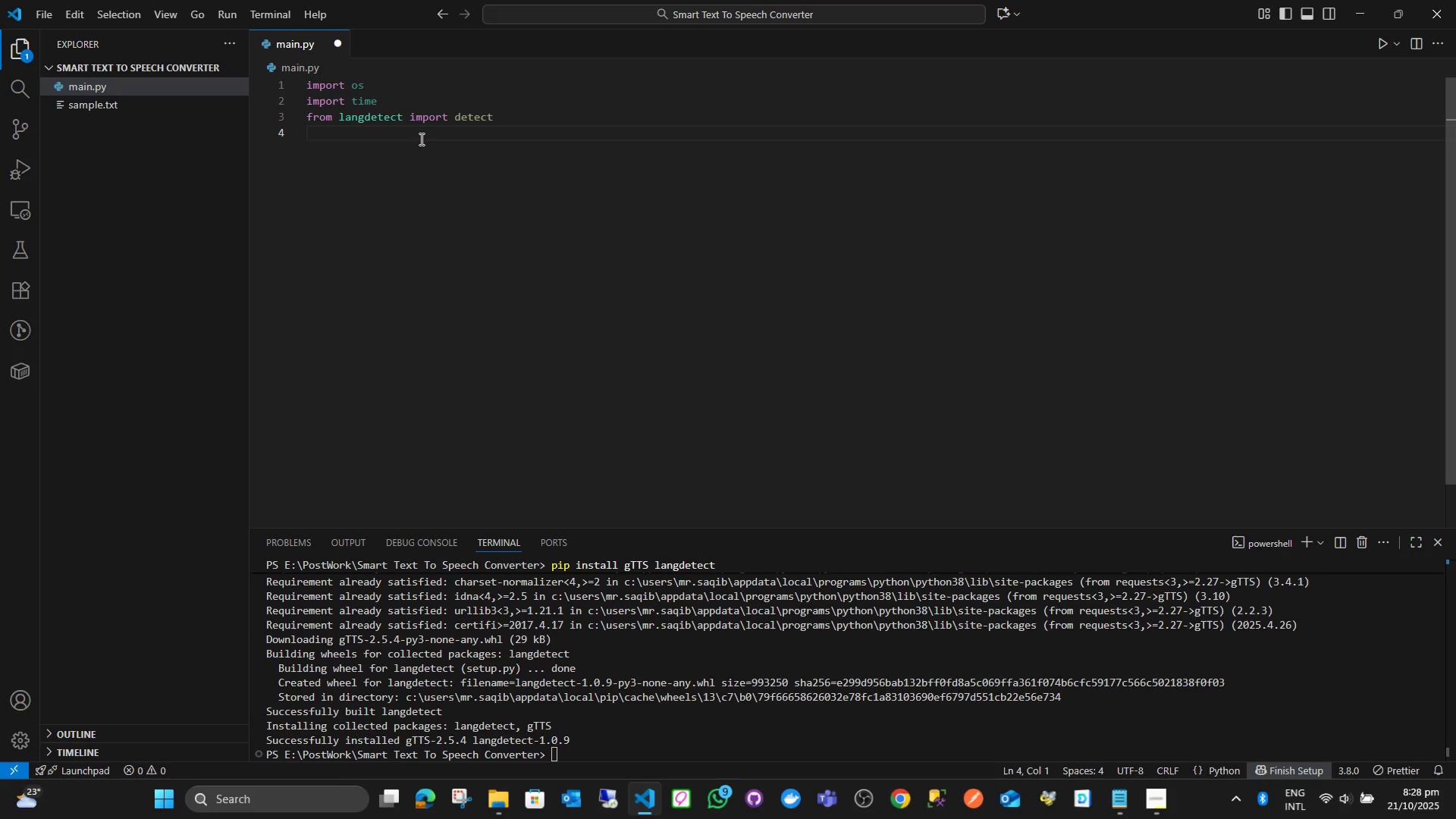 
type(from gtt)
 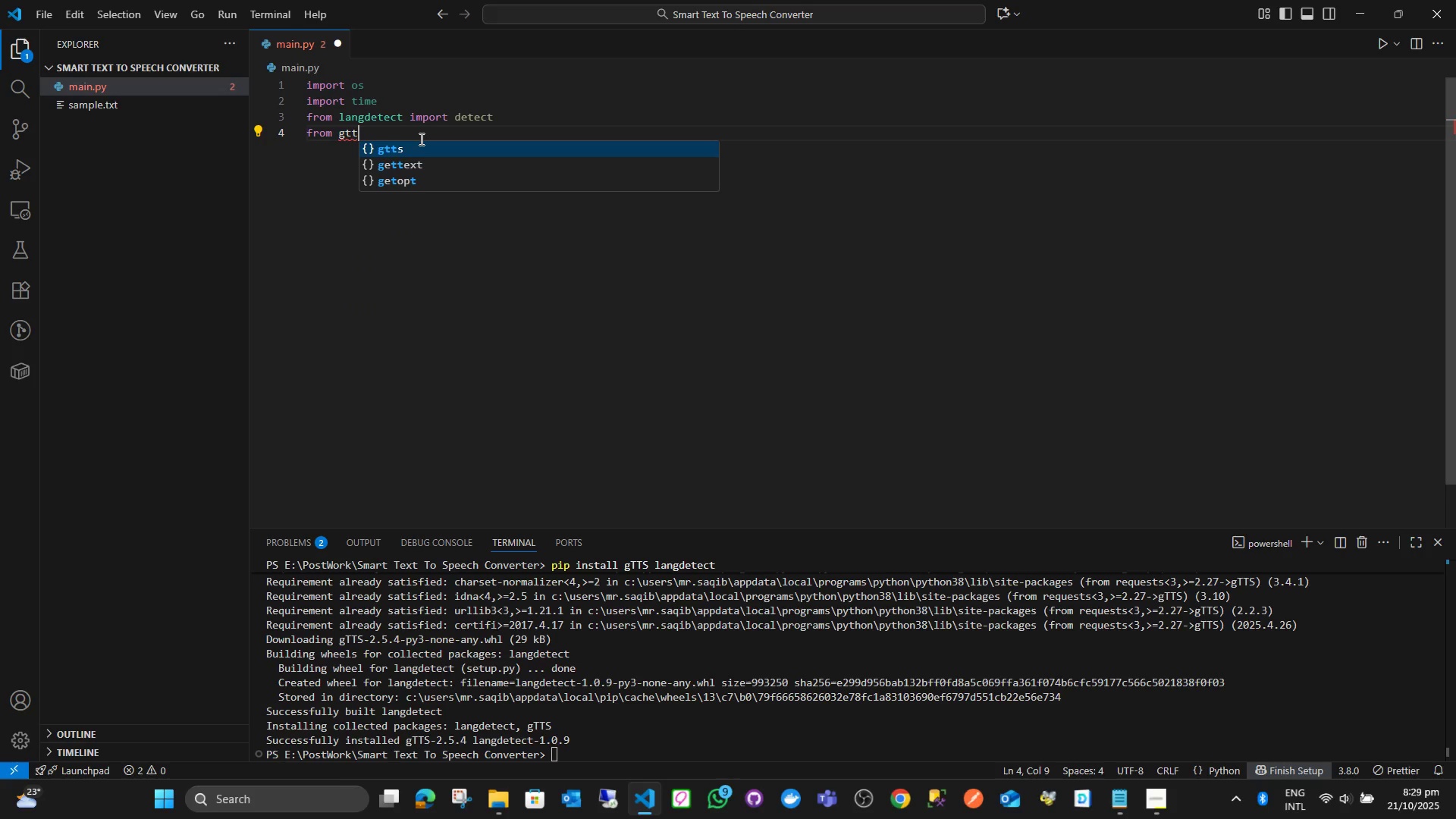 
key(Enter)
 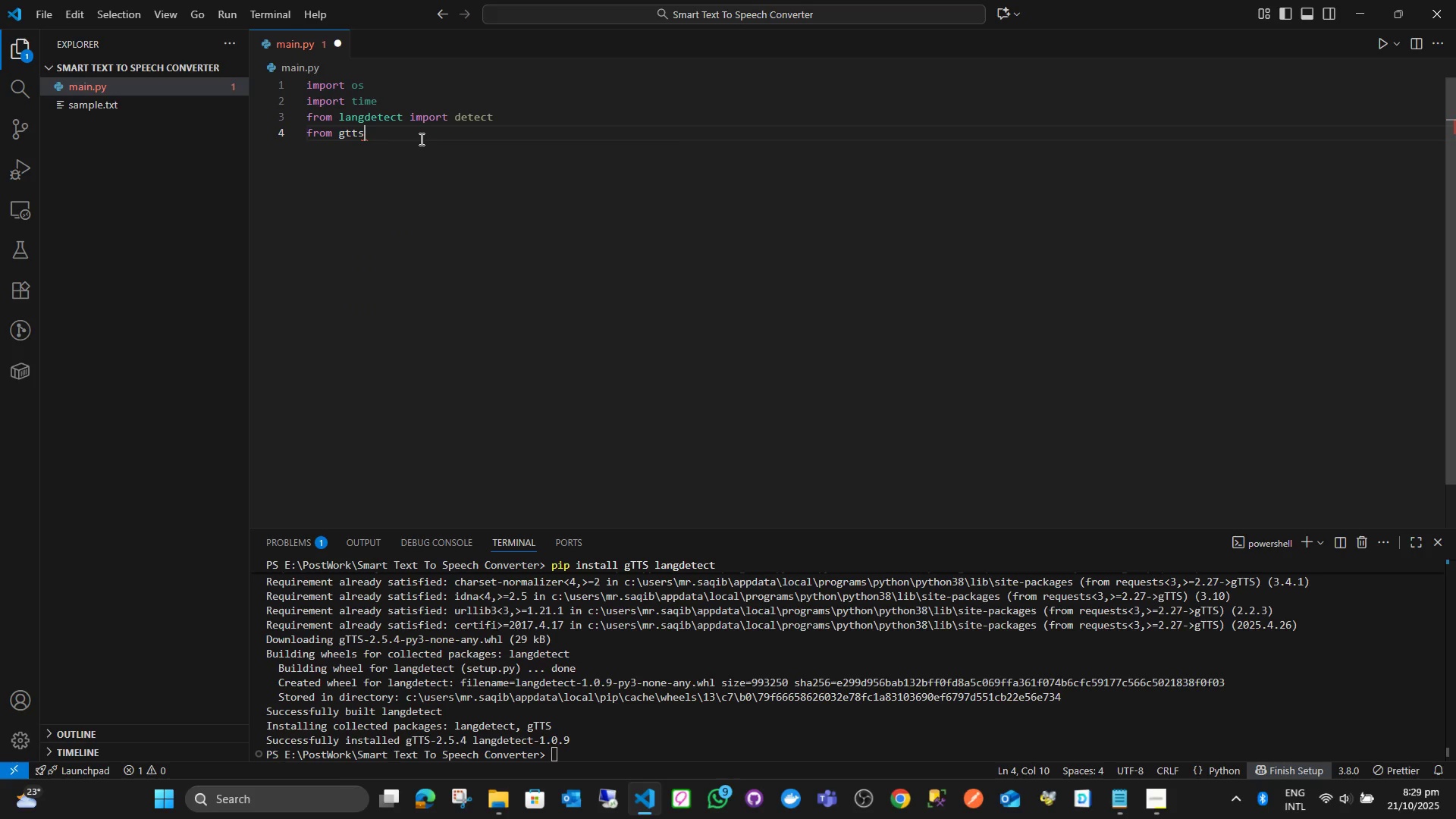 
type( import g)
 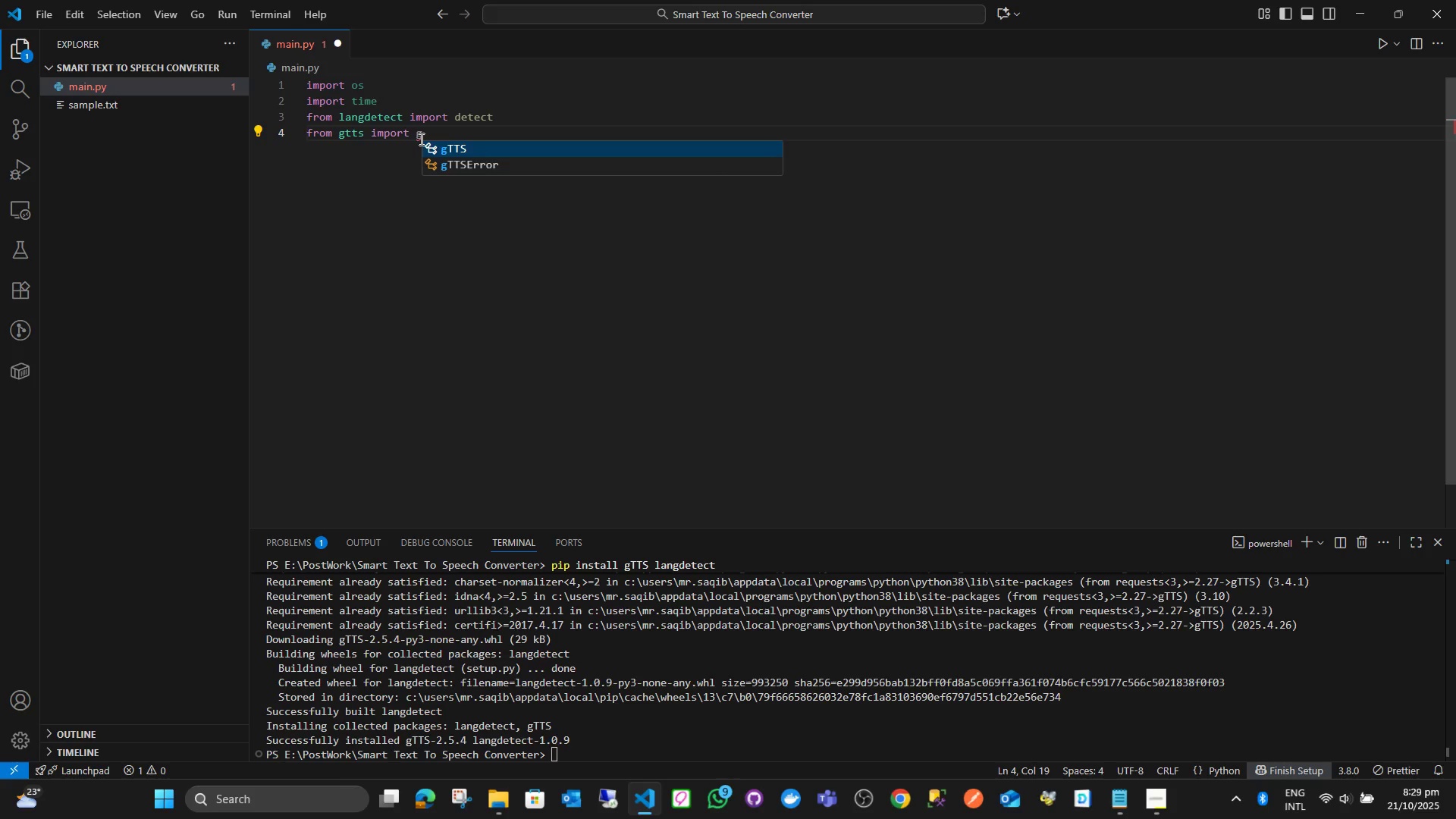 
key(Enter)
 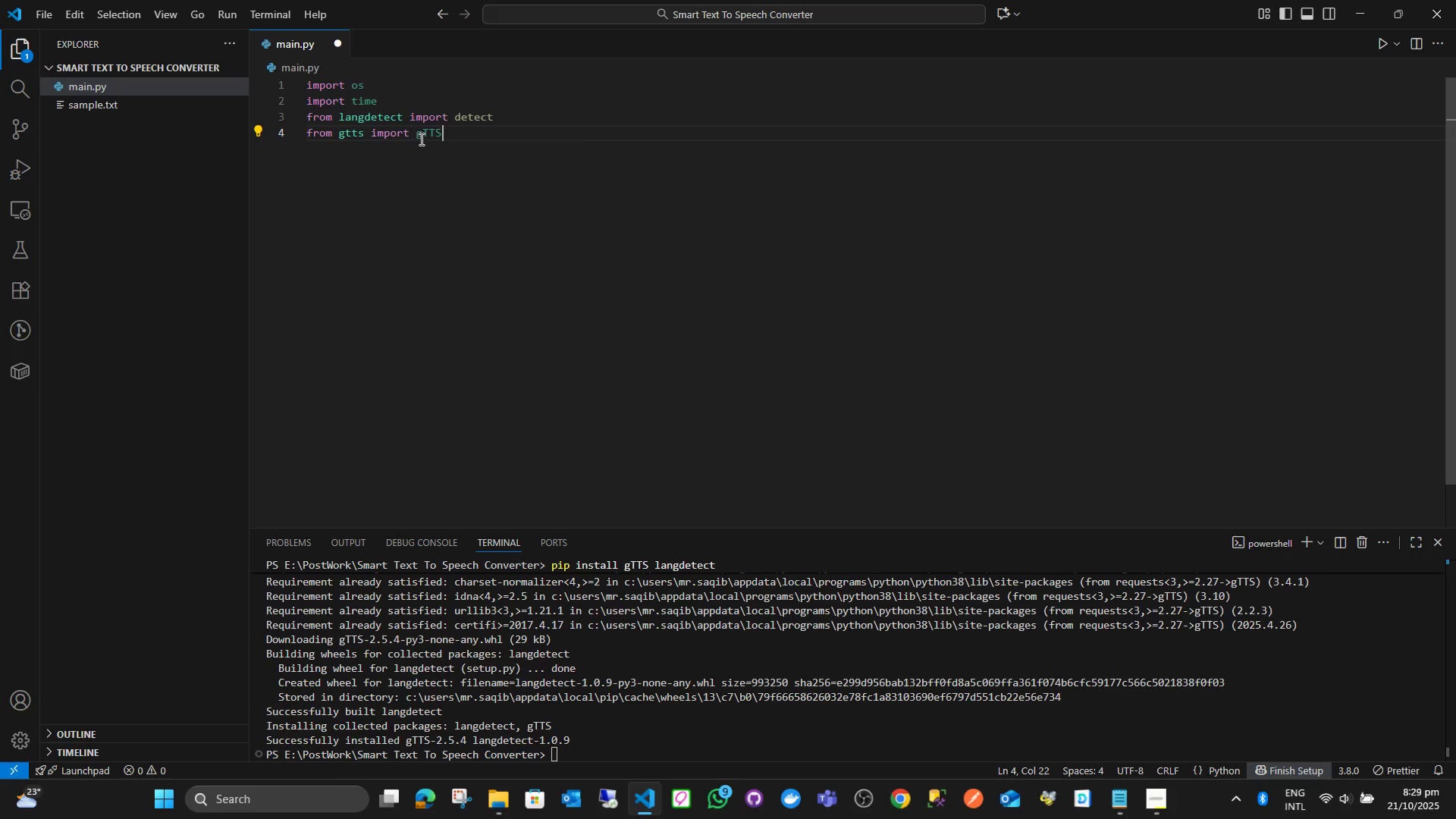 
key(Comma)
 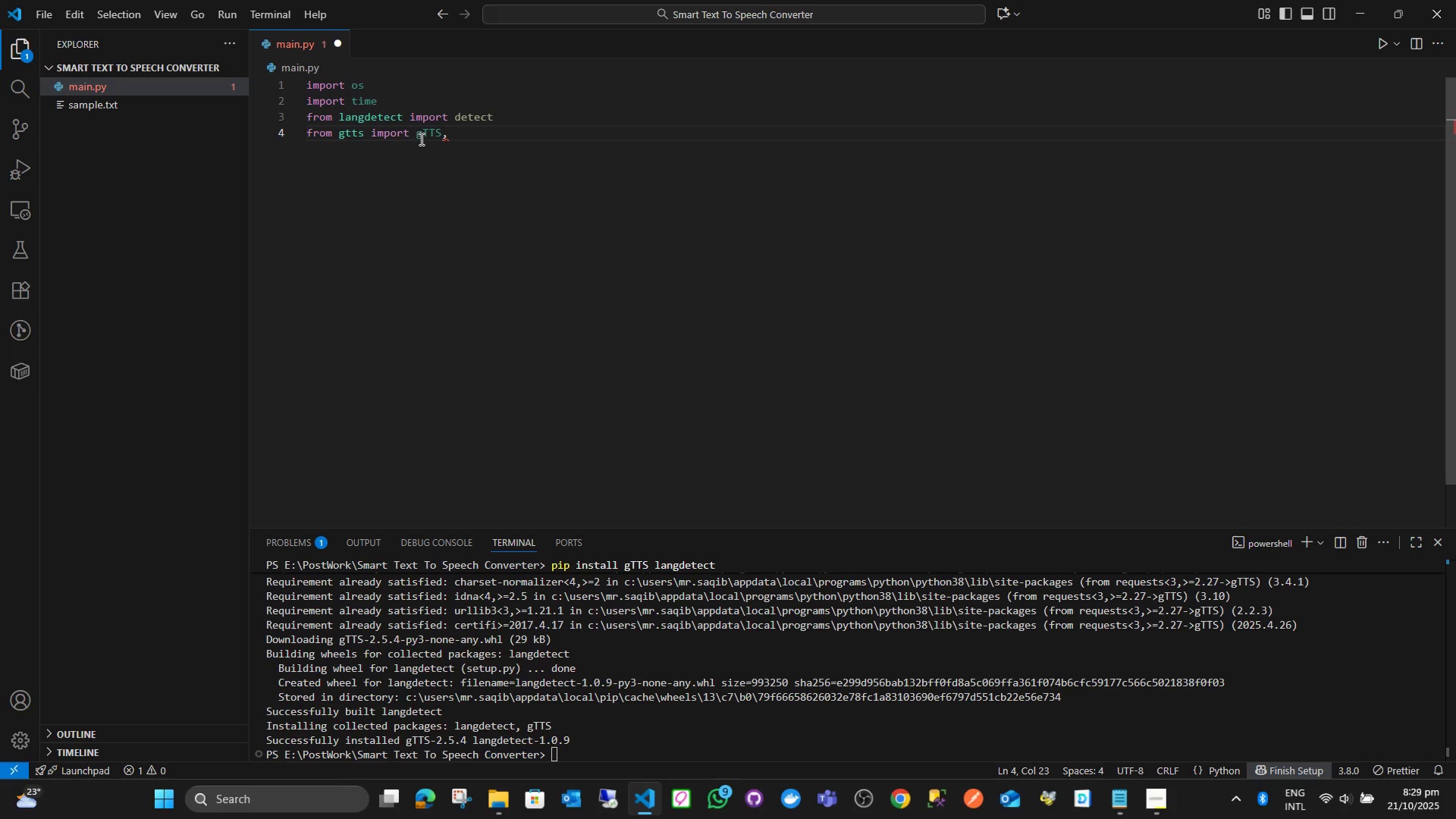 
key(Space)
 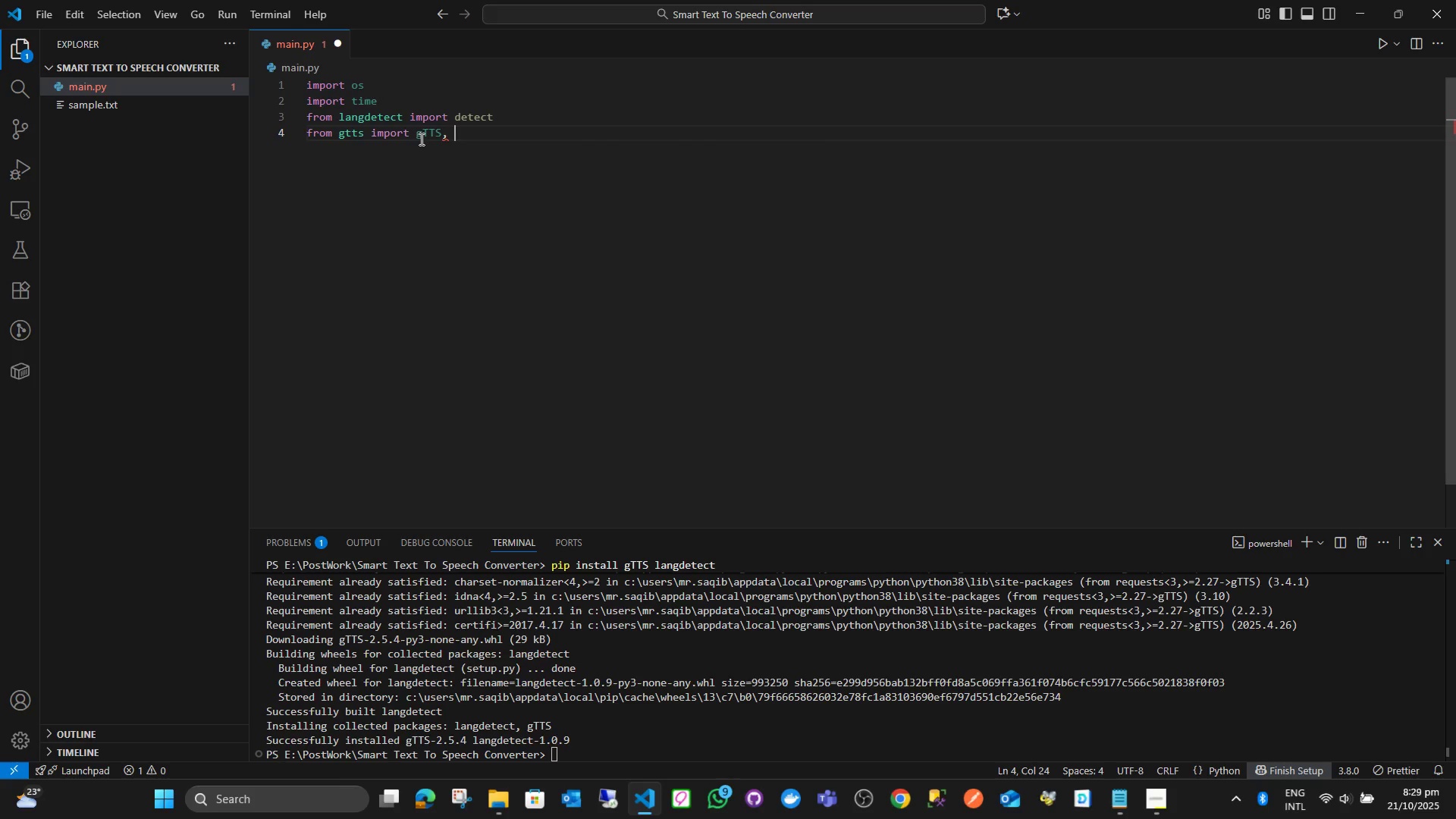 
key(G)
 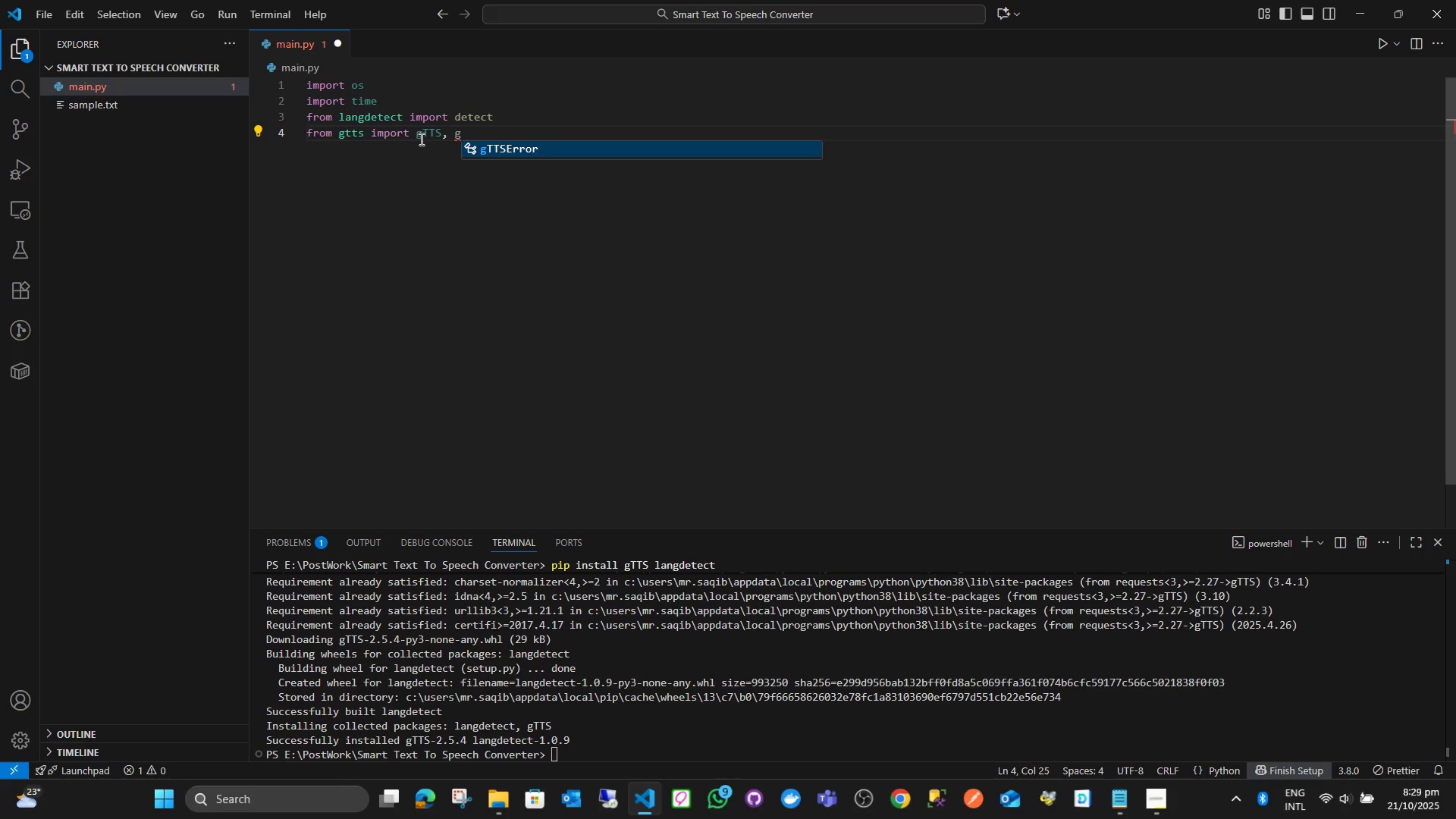 
key(Enter)
 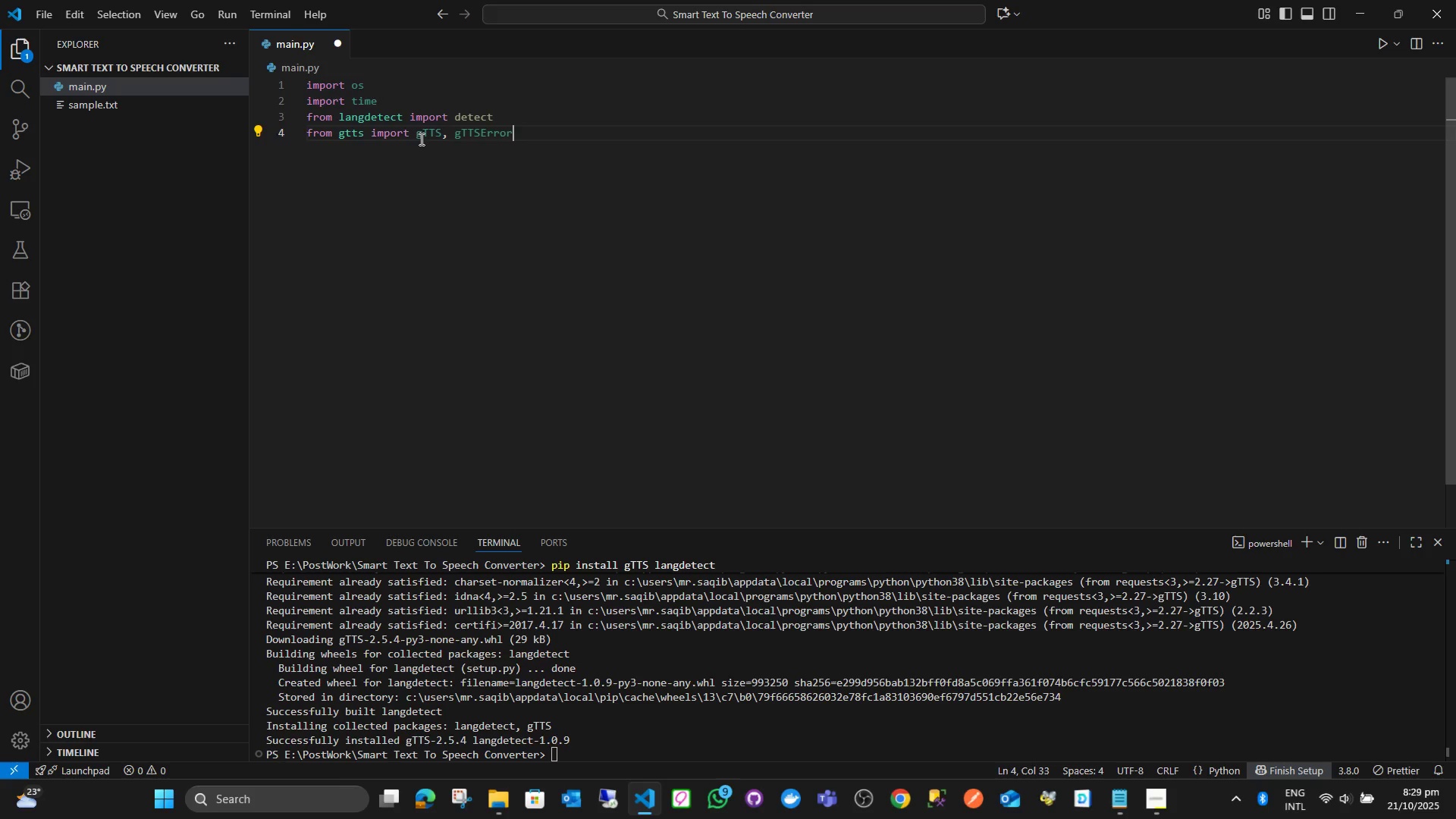 
key(Enter)
 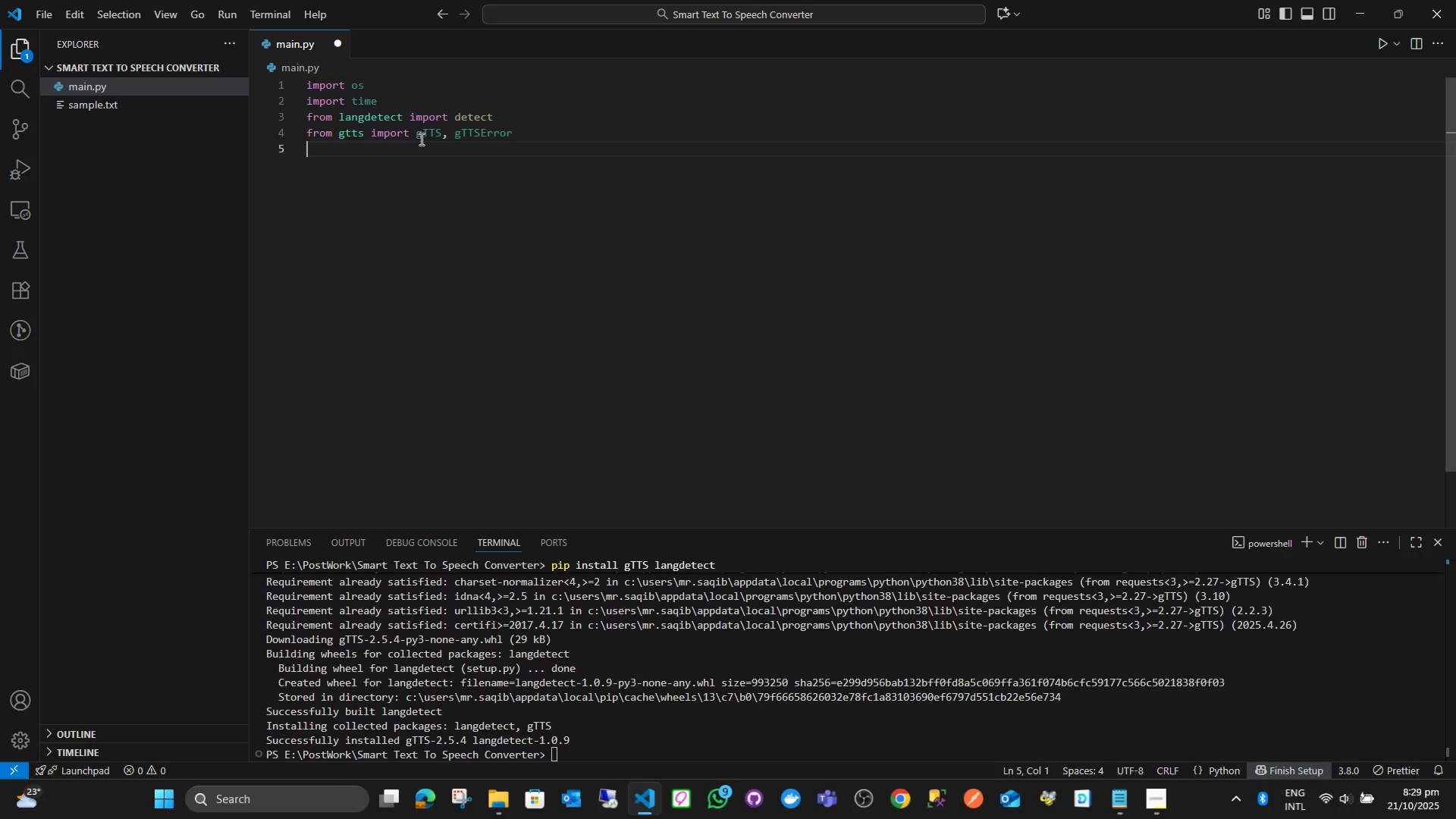 
key(Enter)
 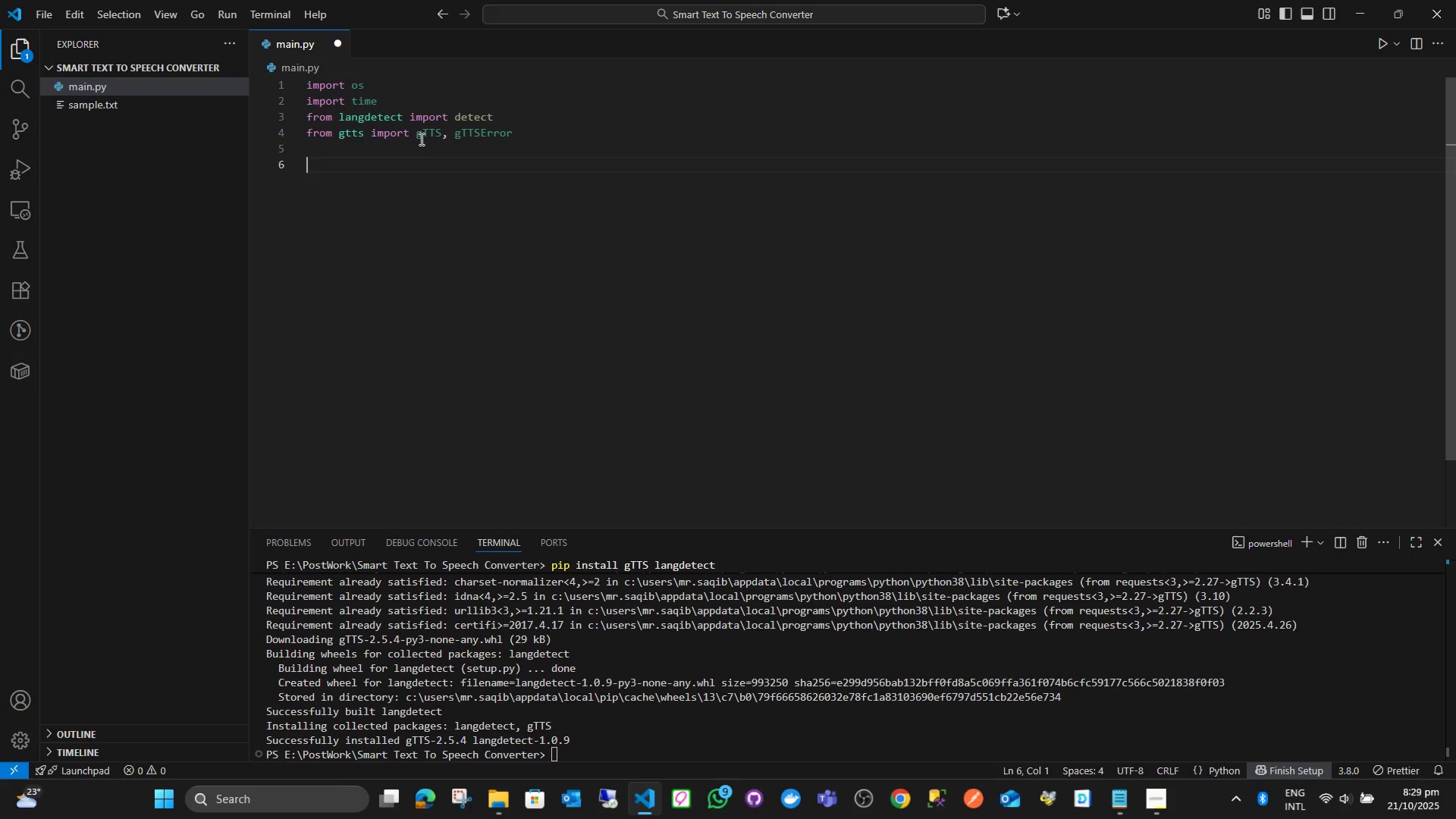 
wait(5.02)
 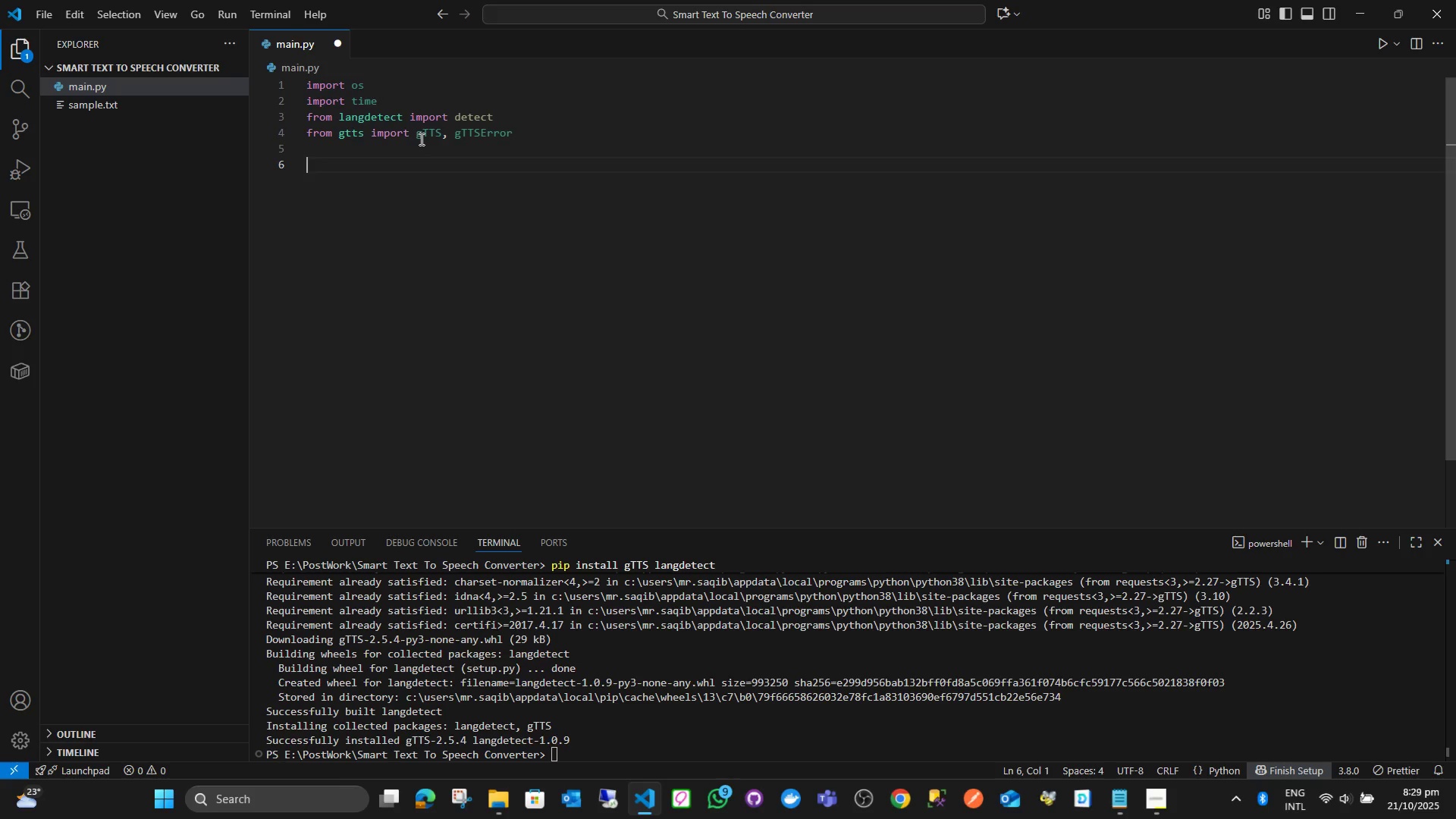 
type(# D)
key(Backspace)
type(Function to detect language)
 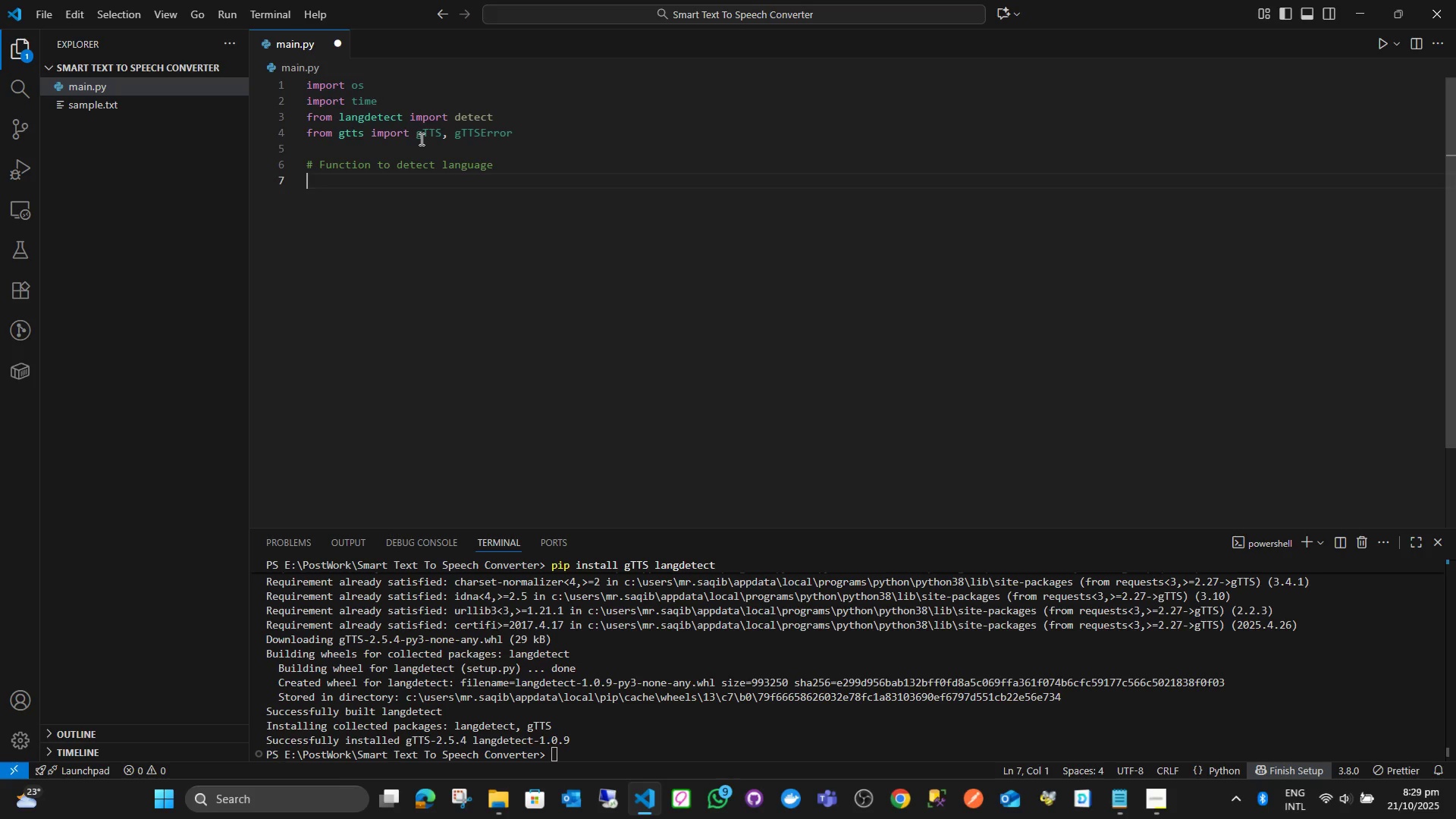 
 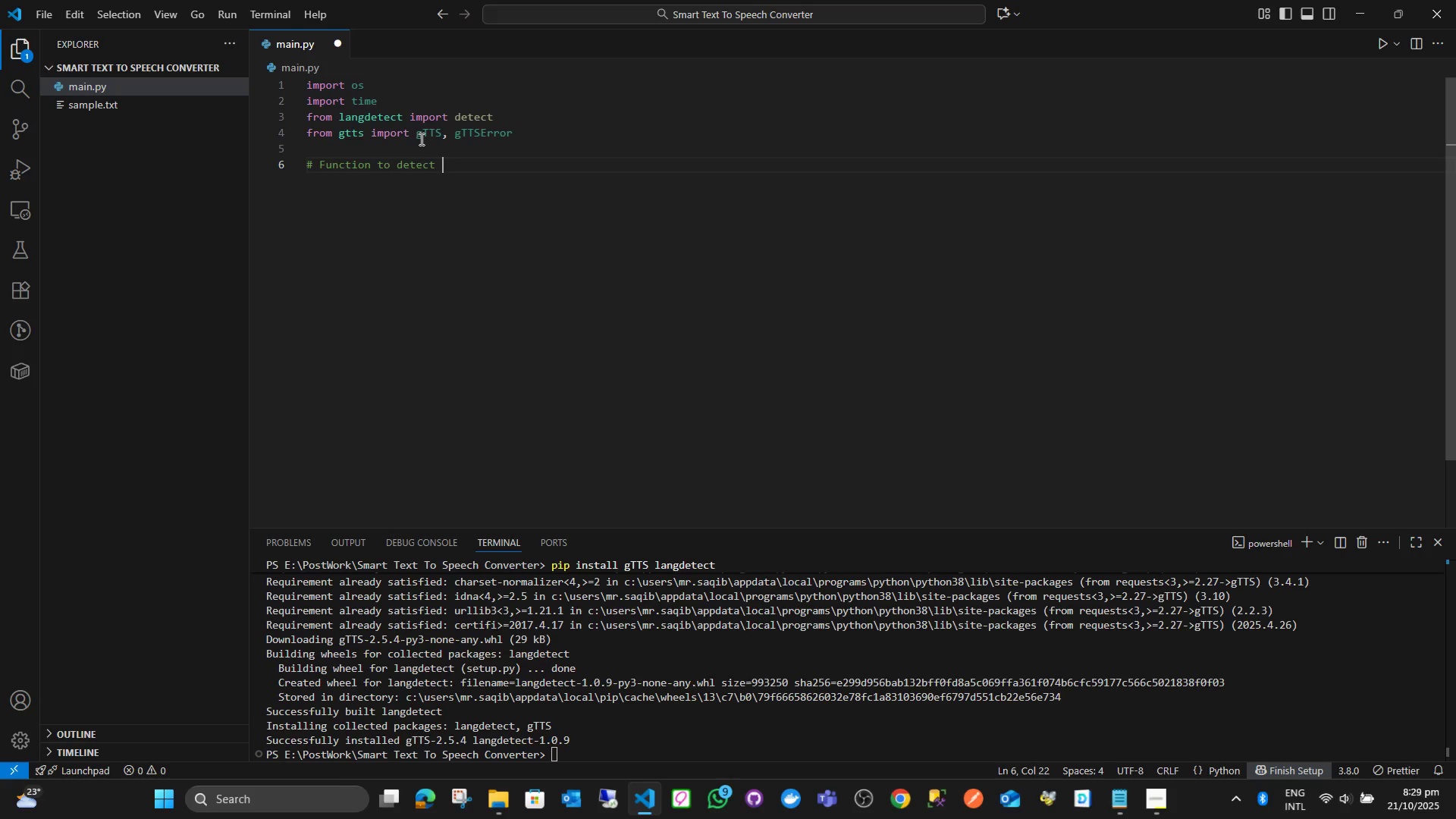 
key(Enter)
 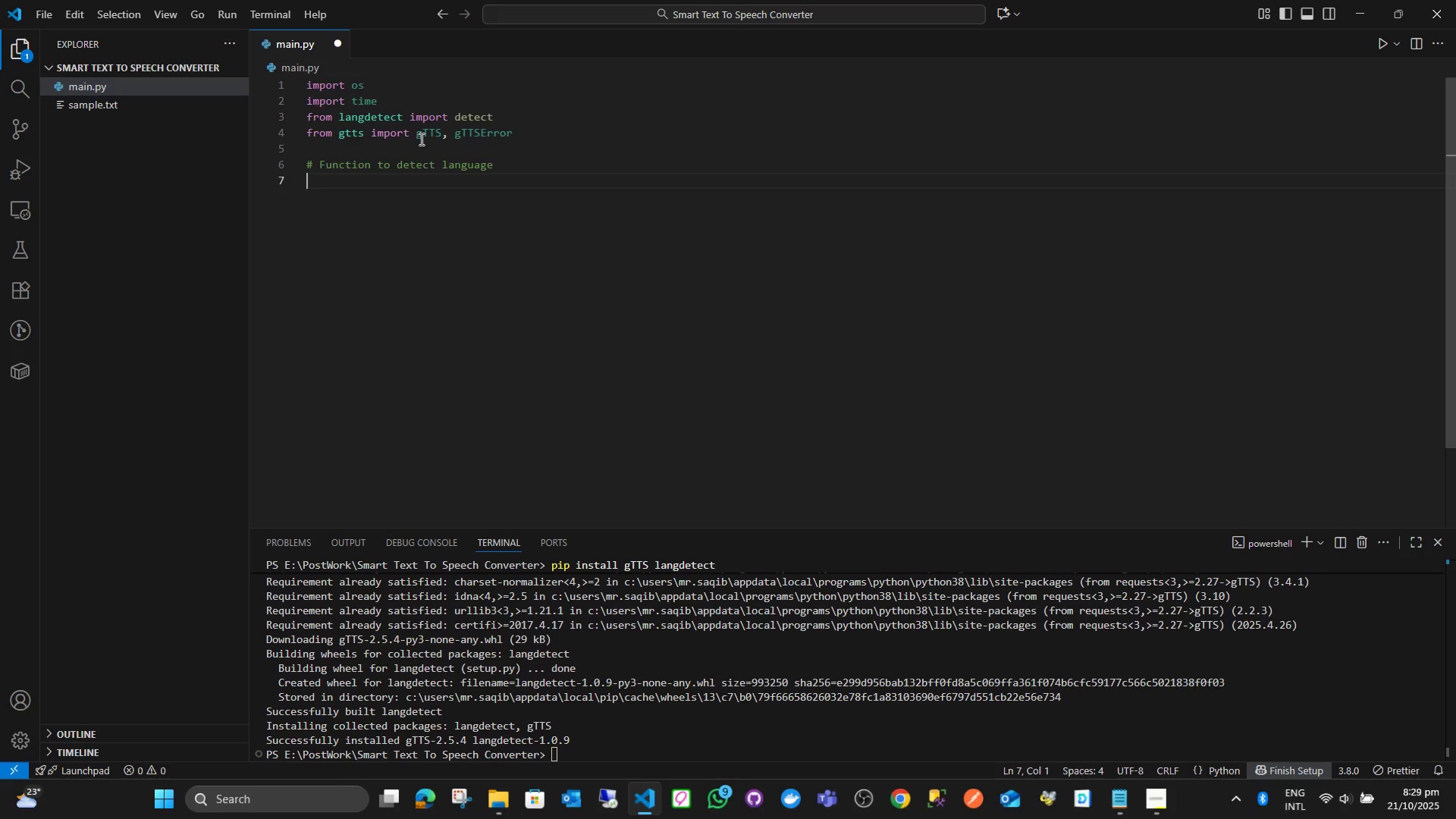 
type(def dat)
key(Backspace)
key(Backspace)
type(etat)
key(Backspace)
key(Backspace)
type(ect_lanu)
key(Backspace)
type(gau)
key(Backspace)
key(Backspace)
type(uage(text)
 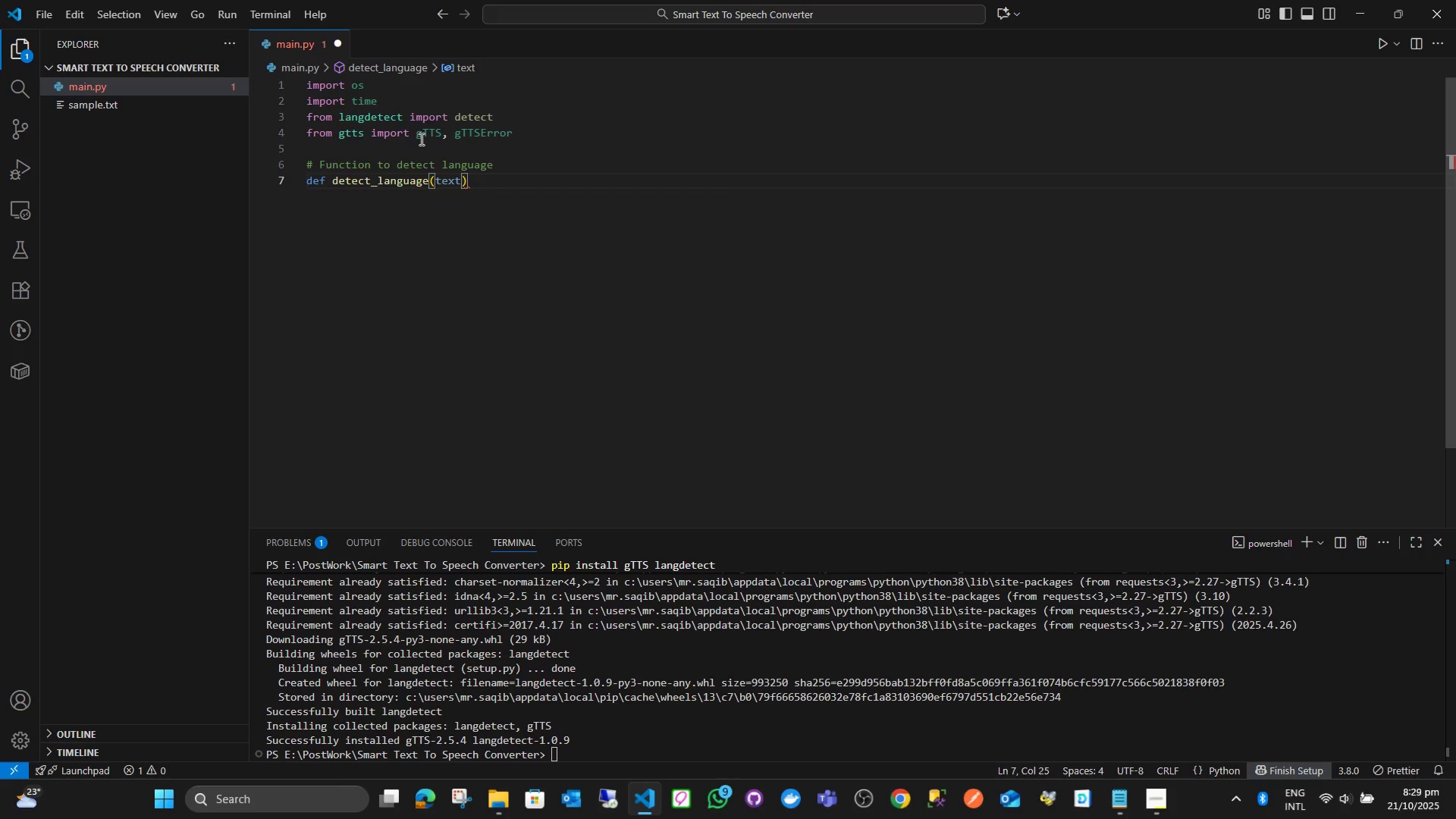 
key(ArrowRight)
 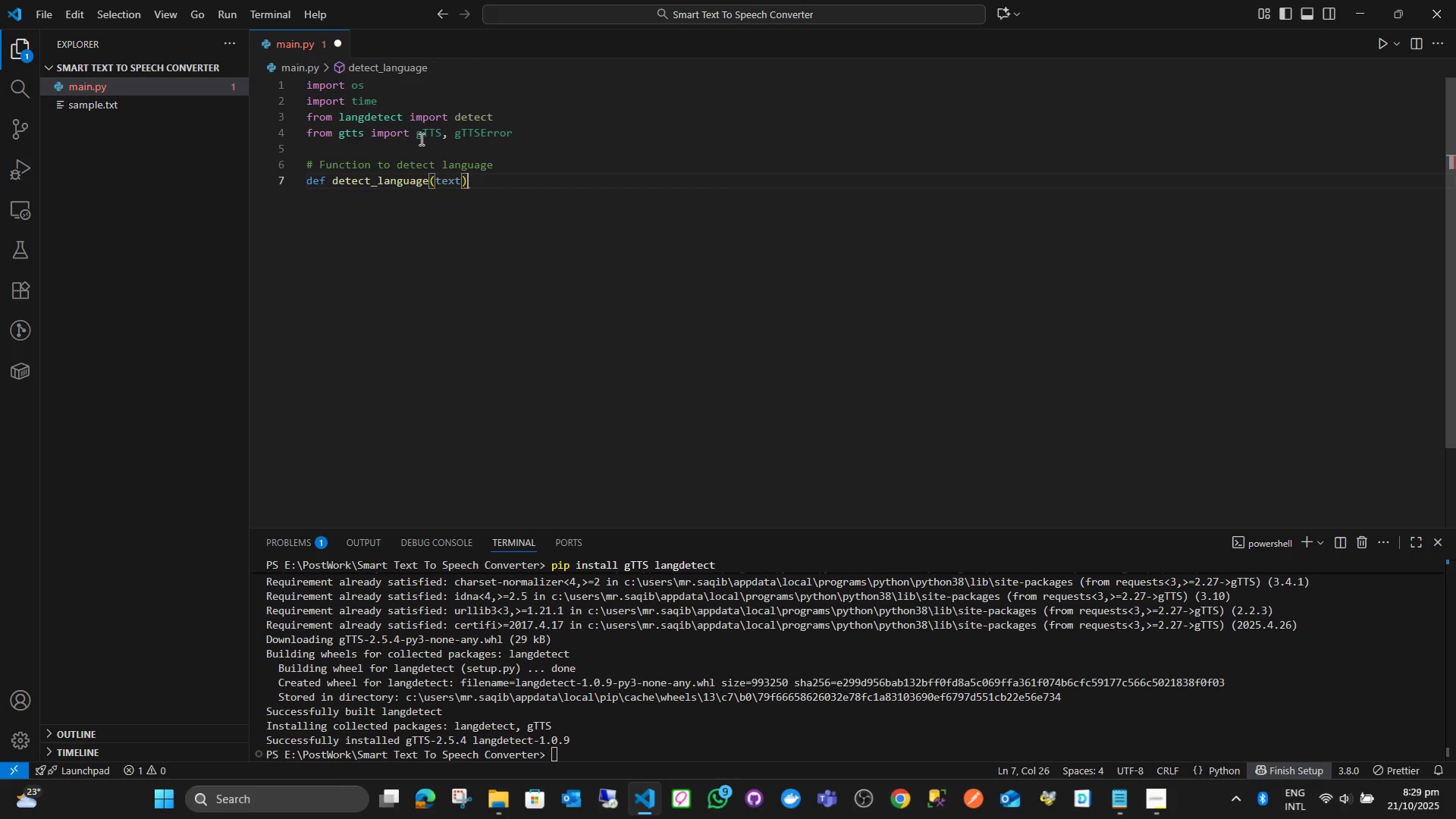 
key(Shift+Semicolon)
 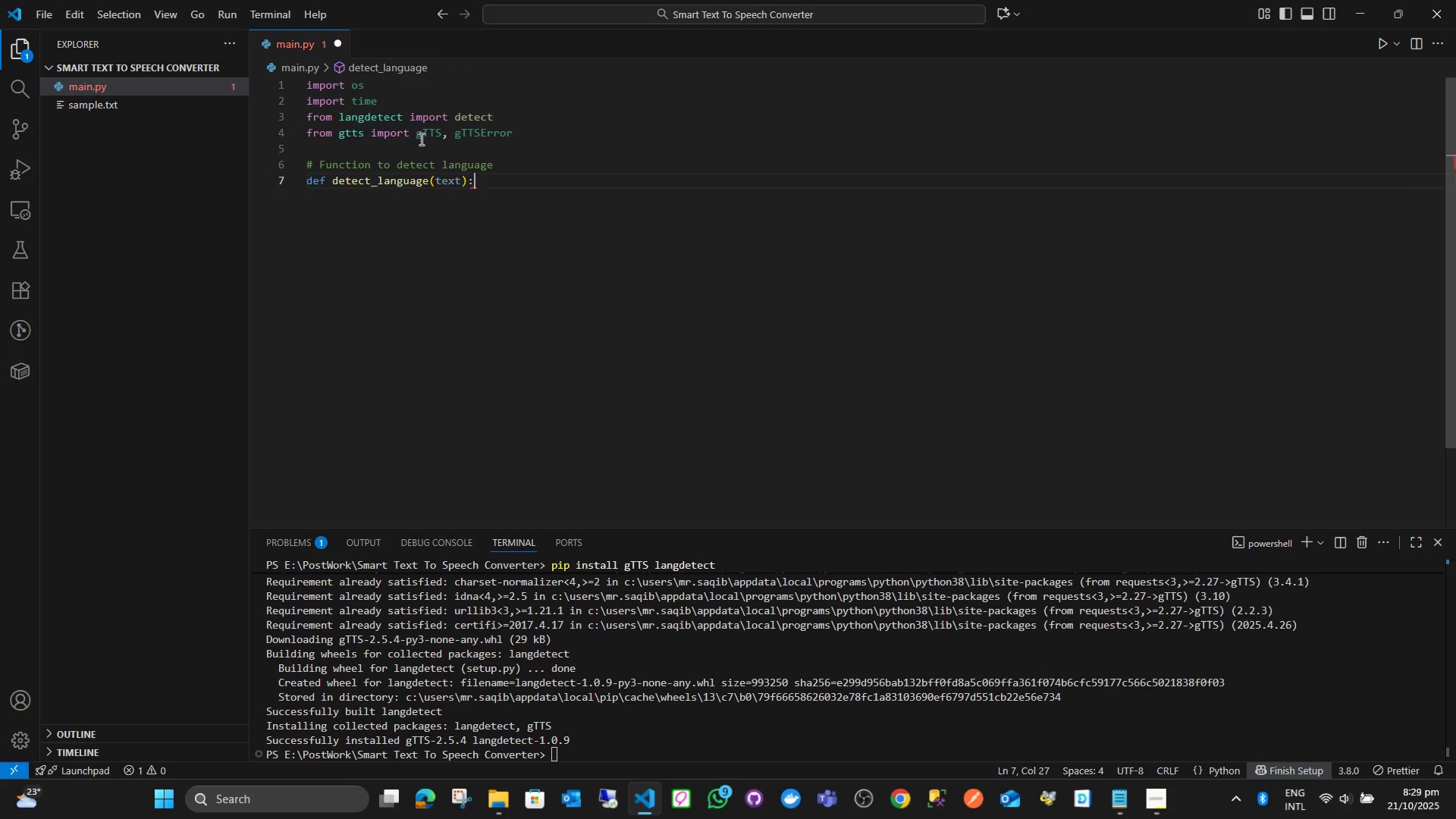 
key(Enter)
 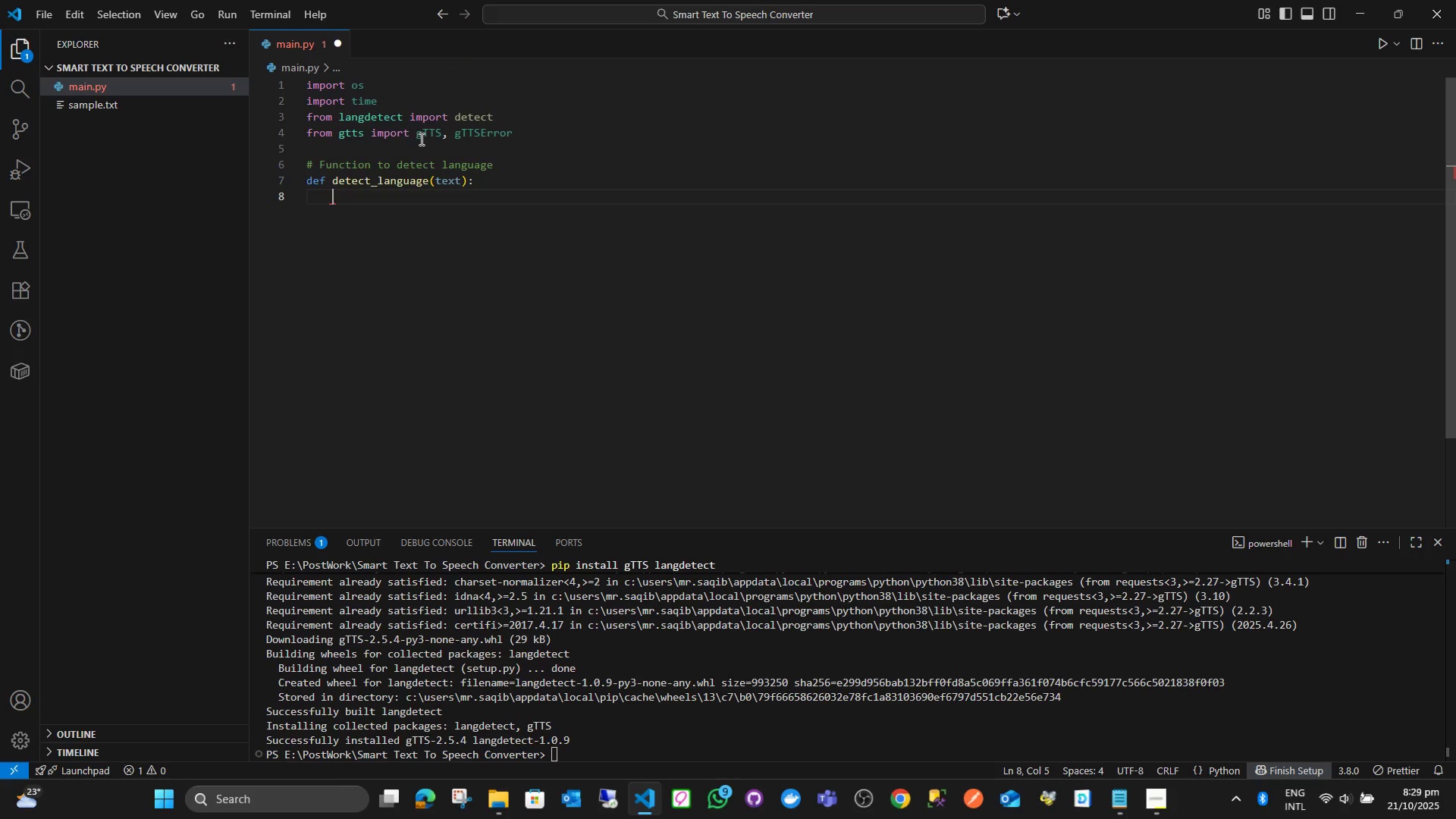 
type(try:)
 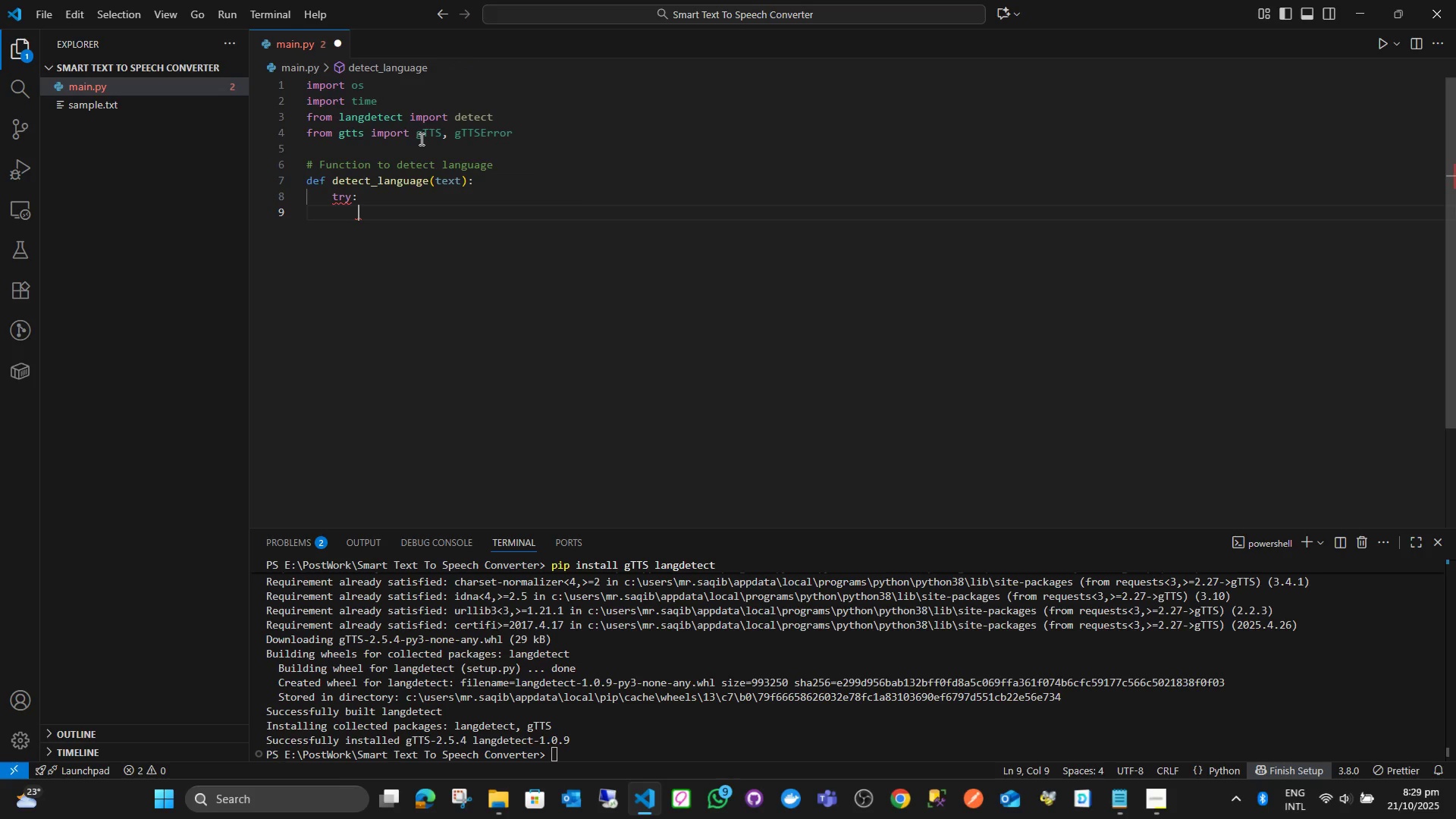 
 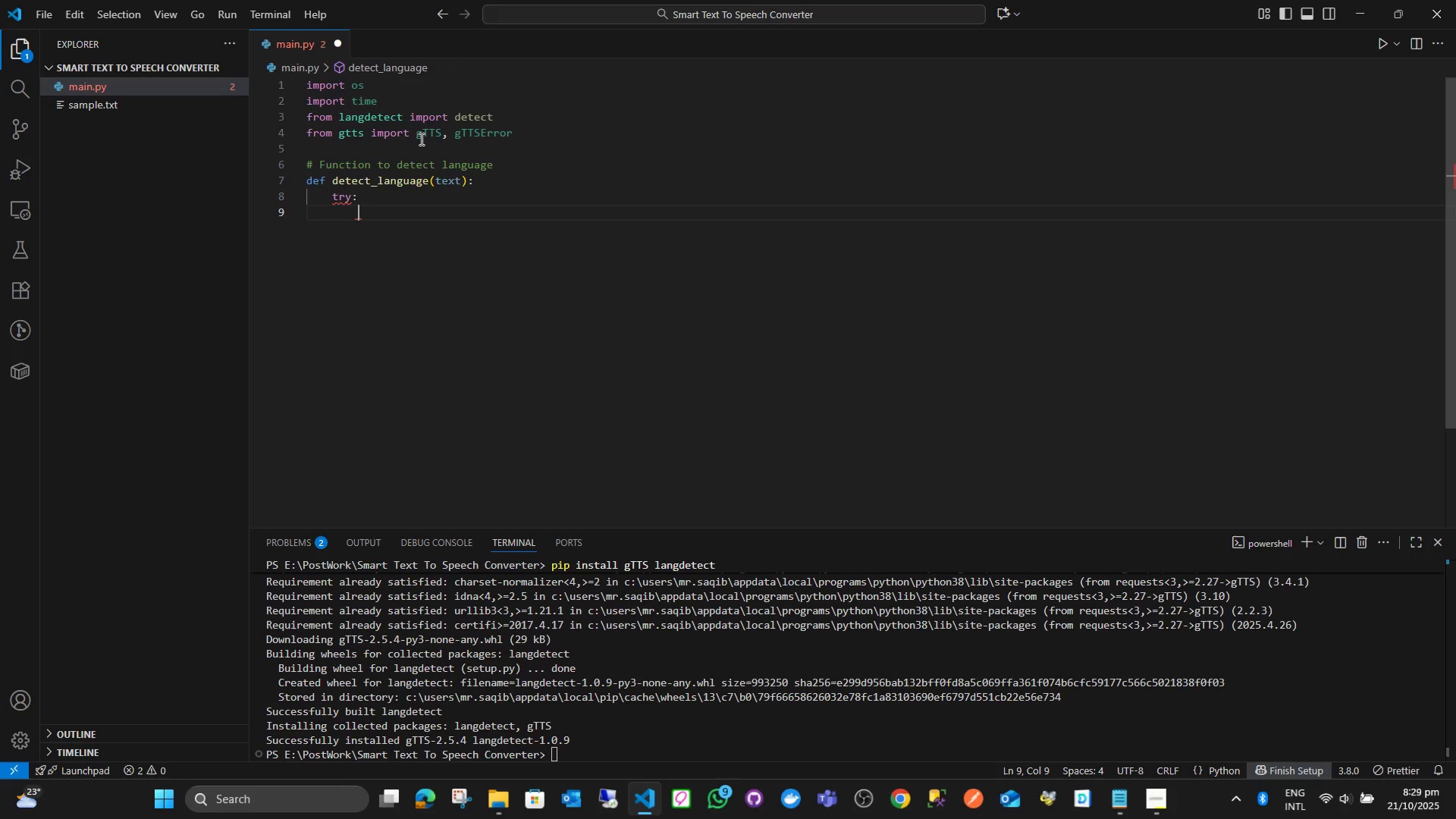 
key(Enter)
 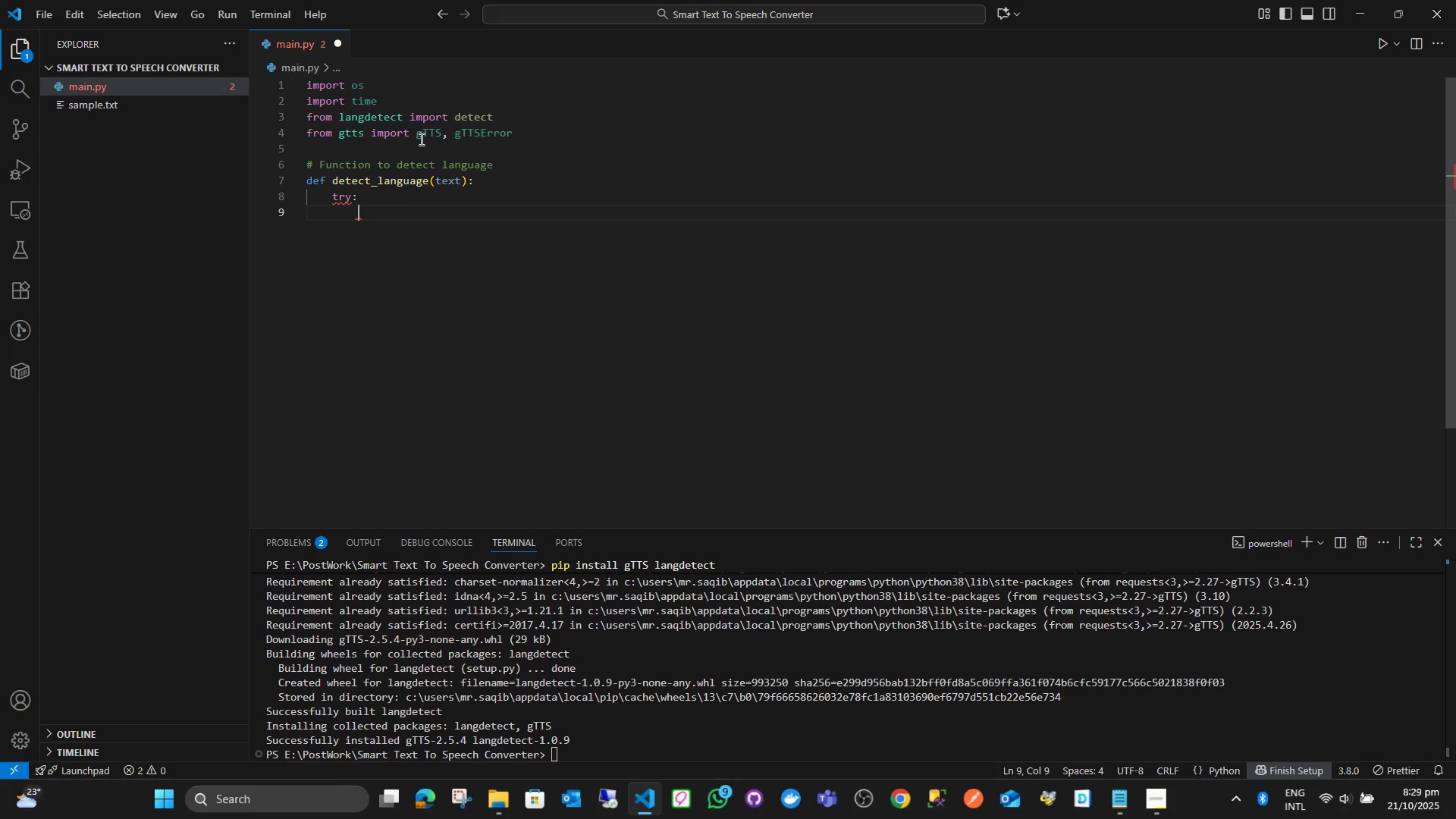 
type(langugae)
key(Backspace)
key(Backspace)
key(Backspace)
type(ge - )
key(Backspace)
key(Backspace)
type(= )
key(Backspace)
key(Backspace)
key(Backspace)
key(Backspace)
key(Backspace)
type(age - )
key(Backspace)
key(Backspace)
type(= de)
 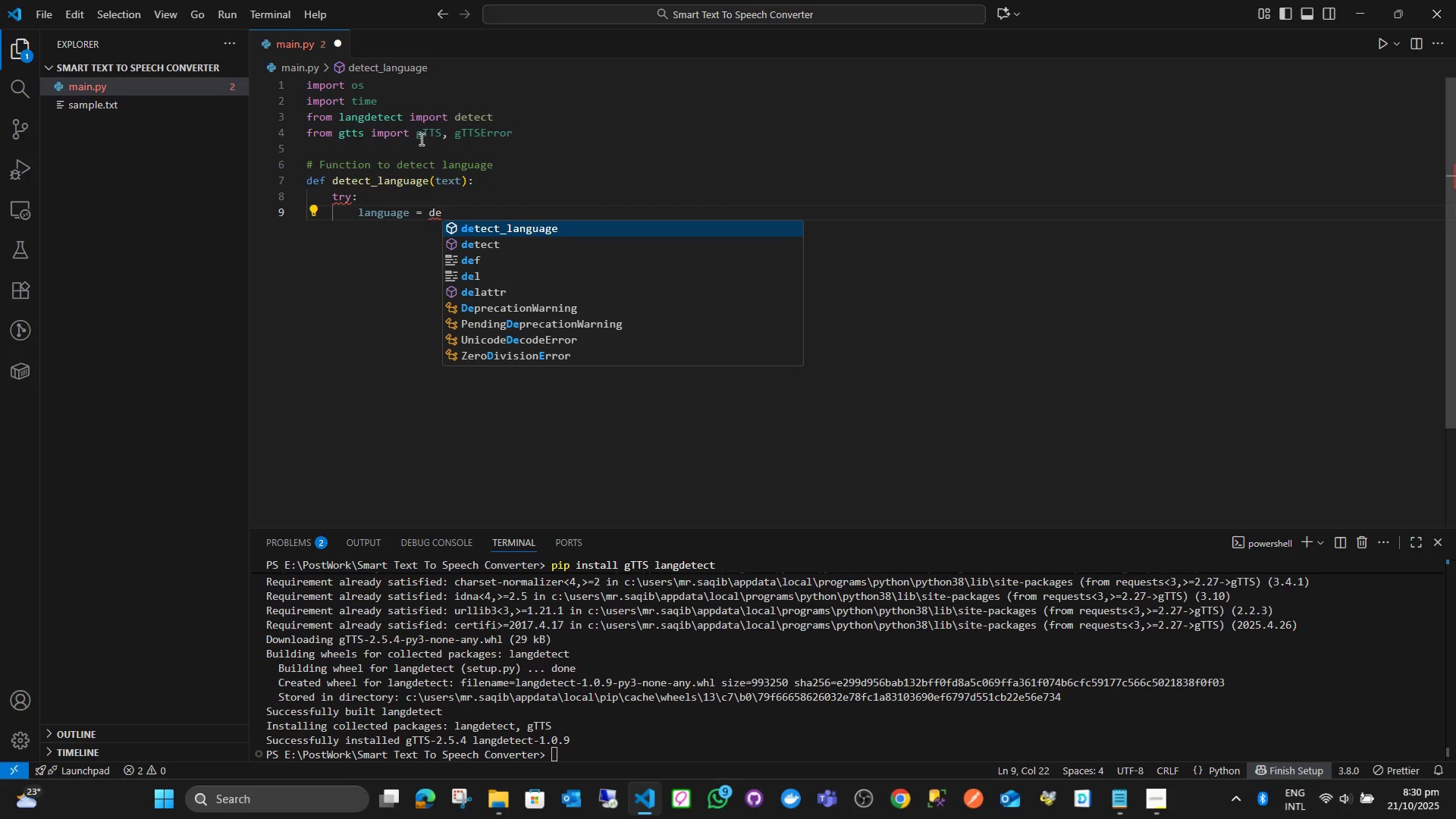 
key(ArrowDown)
 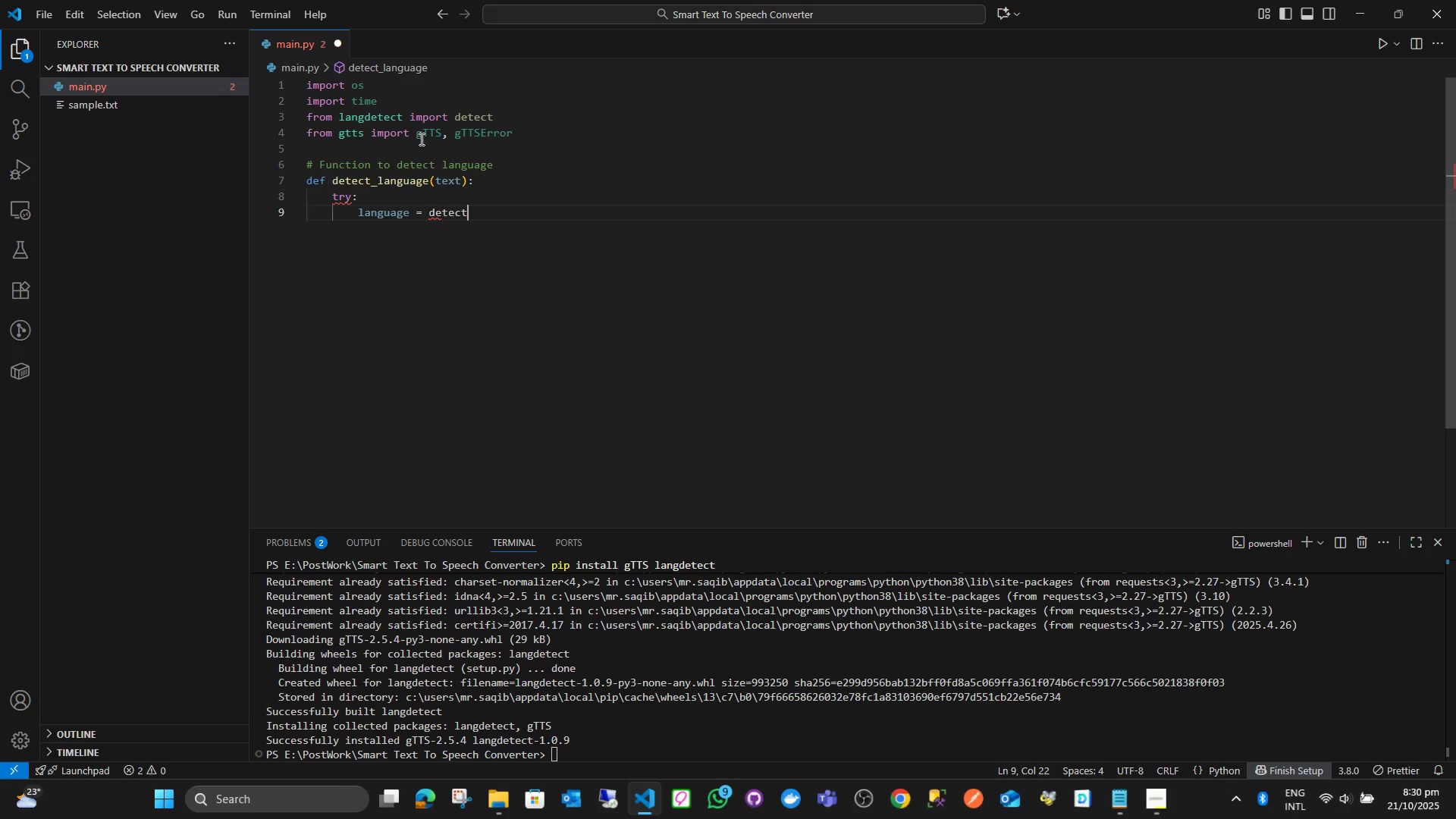 
key(Enter)
 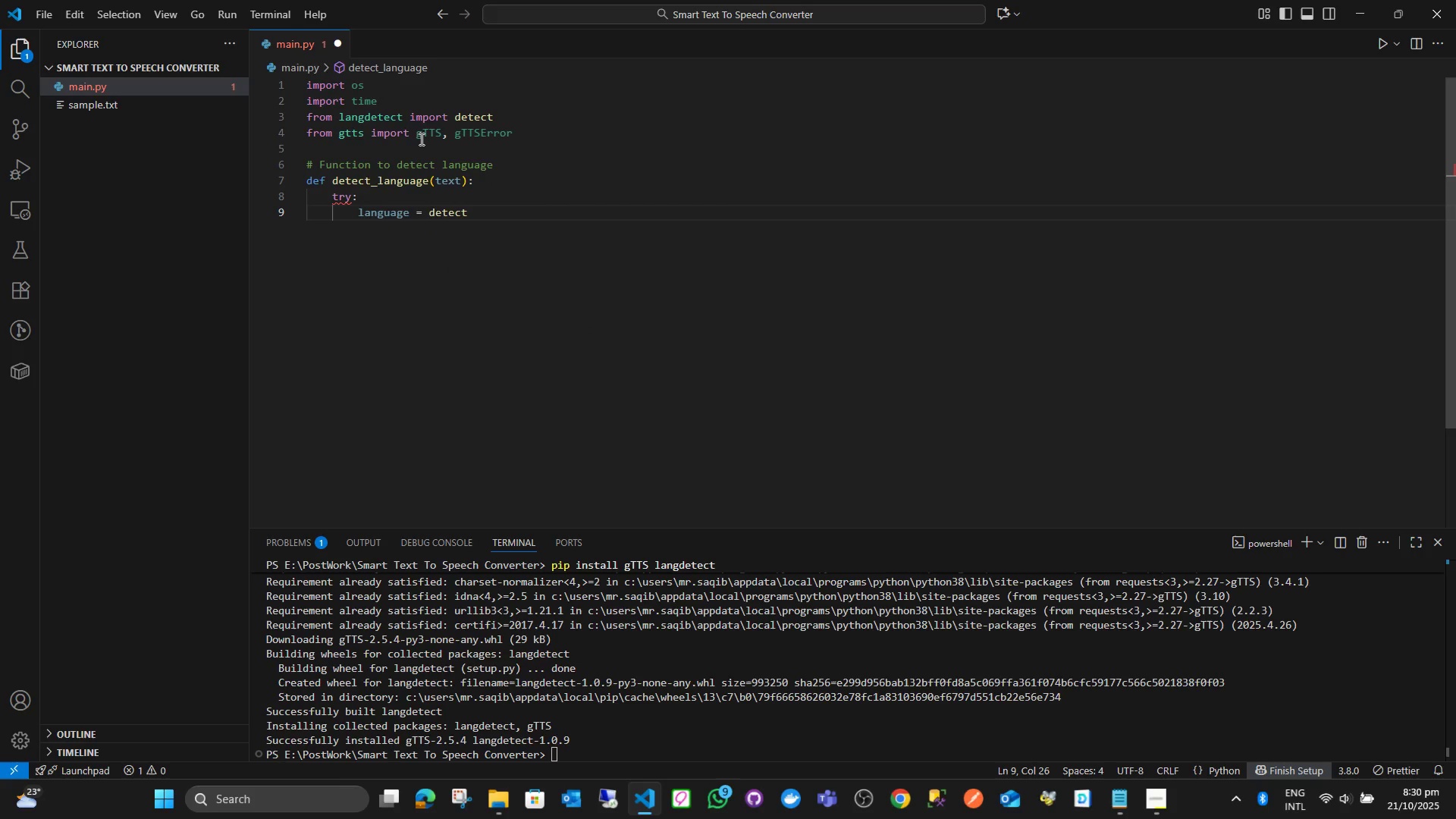 
type((text)
 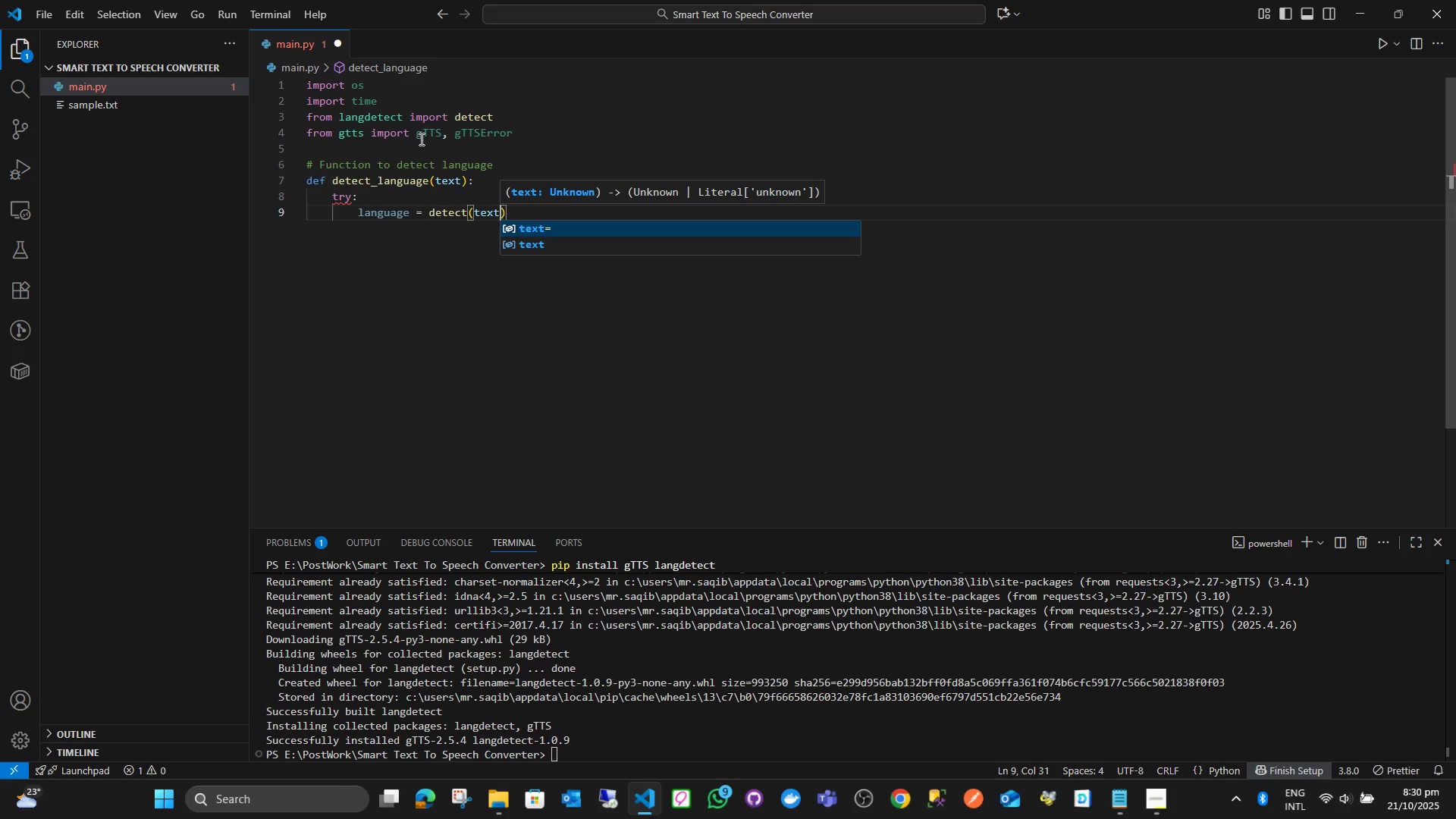 
key(ArrowRight)
 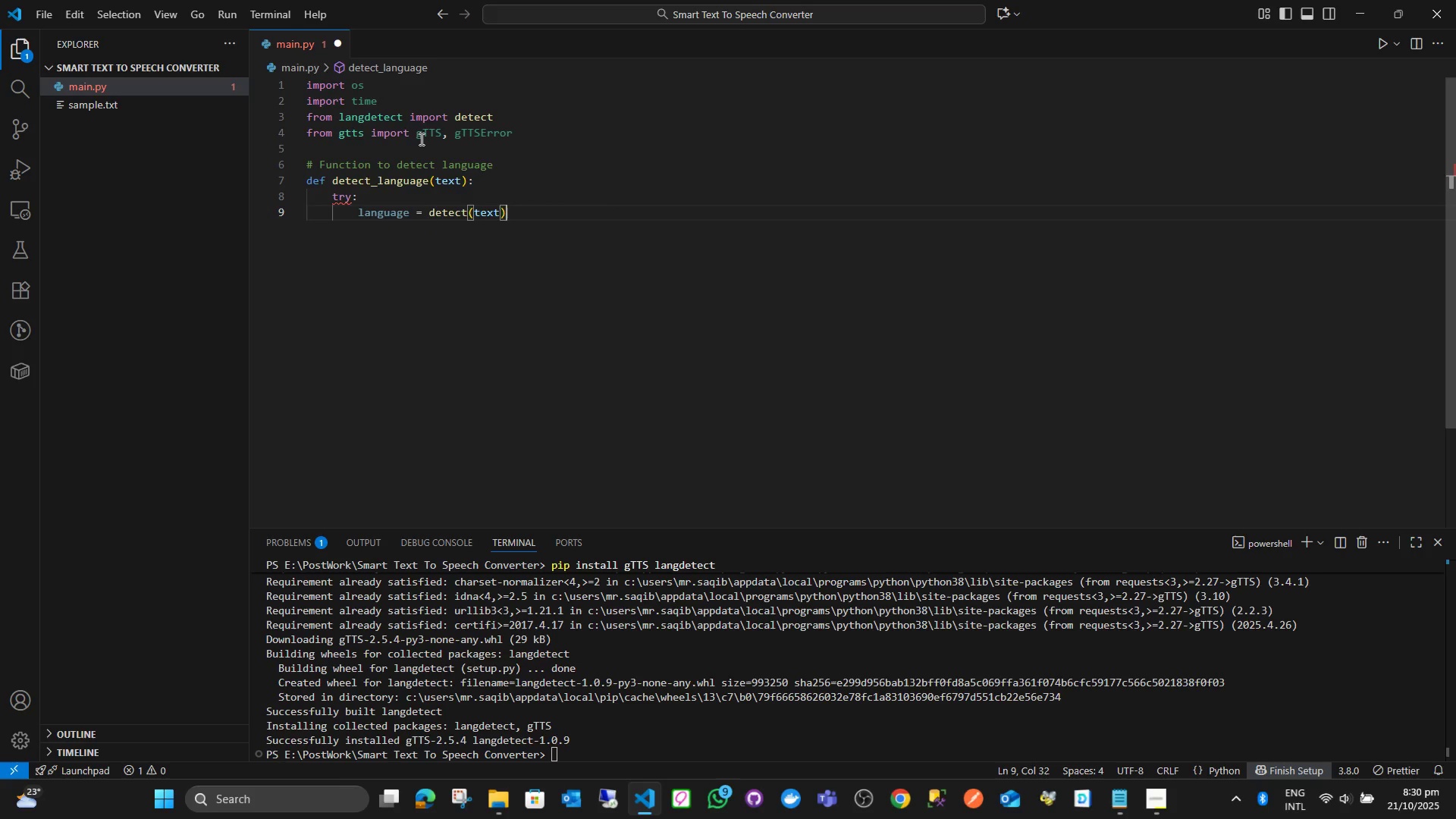 
key(Enter)
 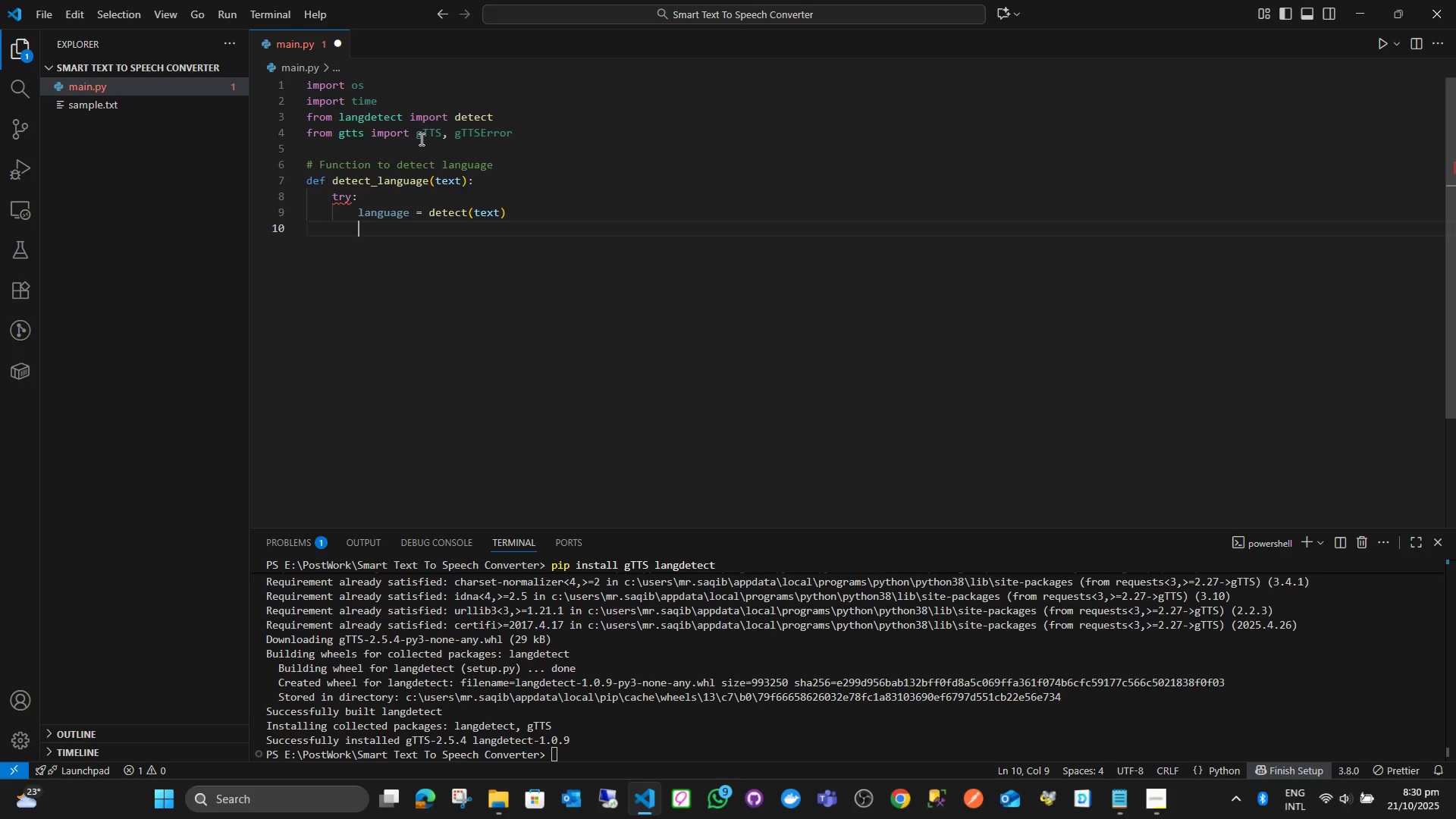 
type(retu)
 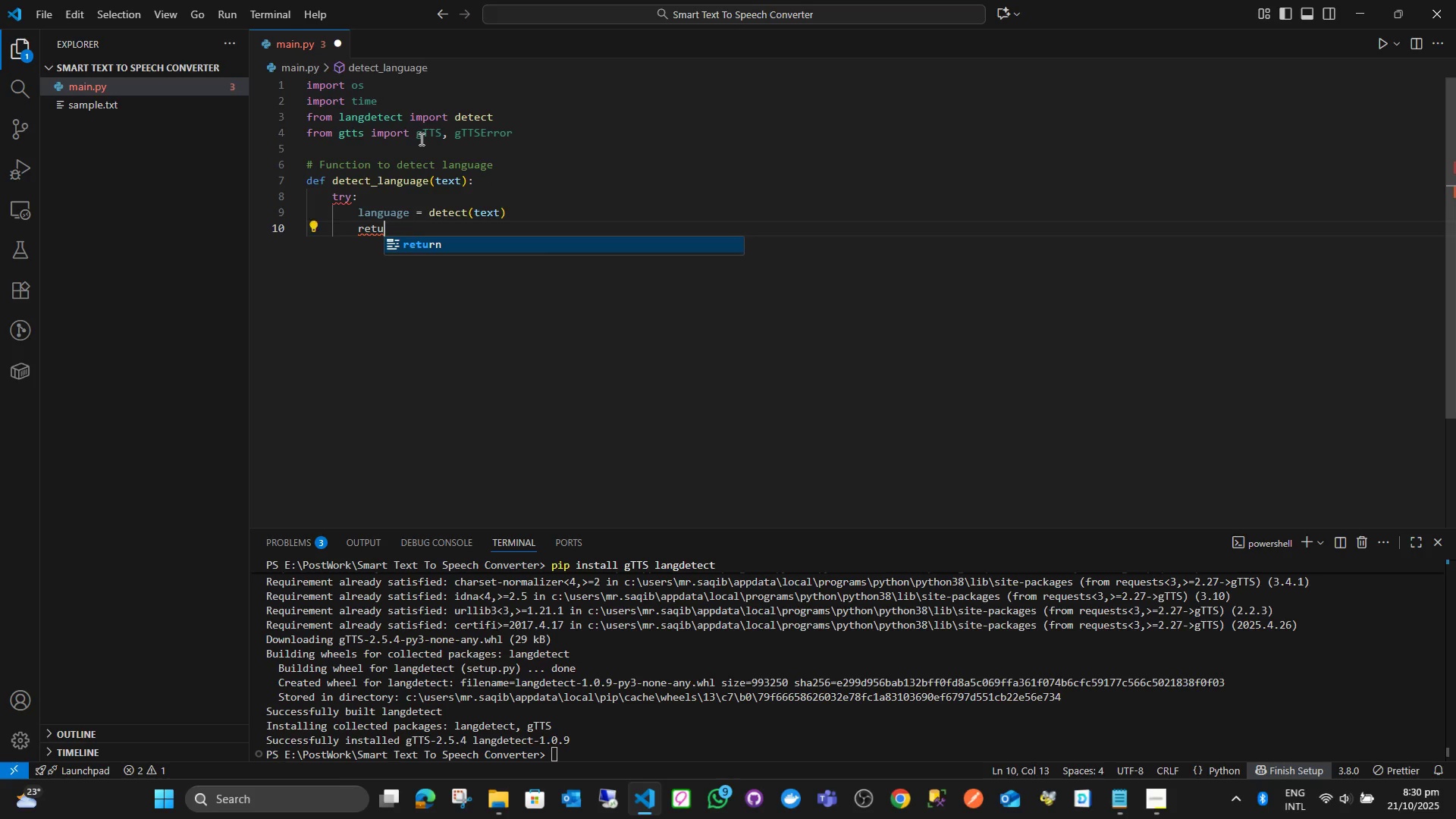 
key(Enter)
 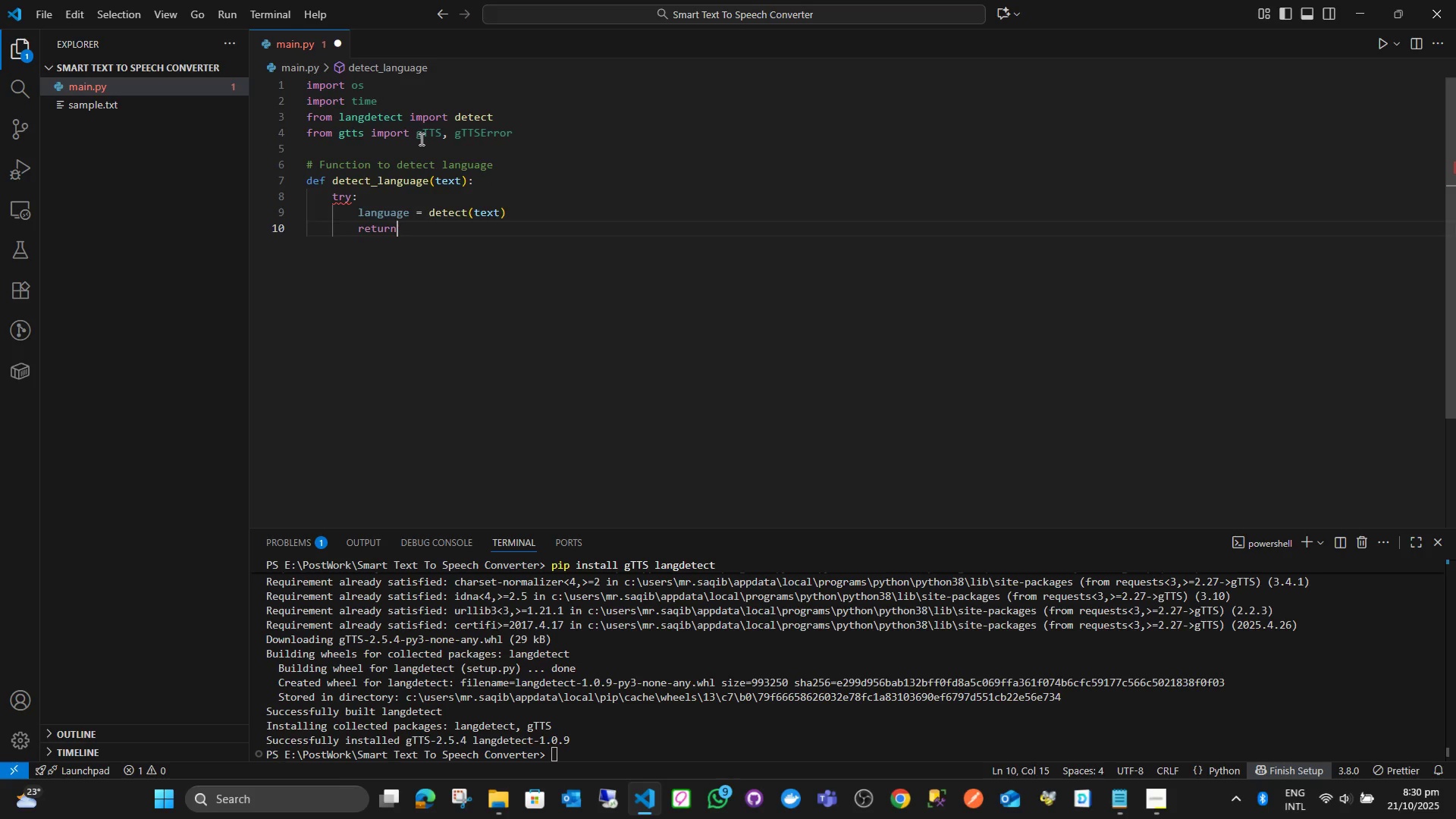 
type( language)
 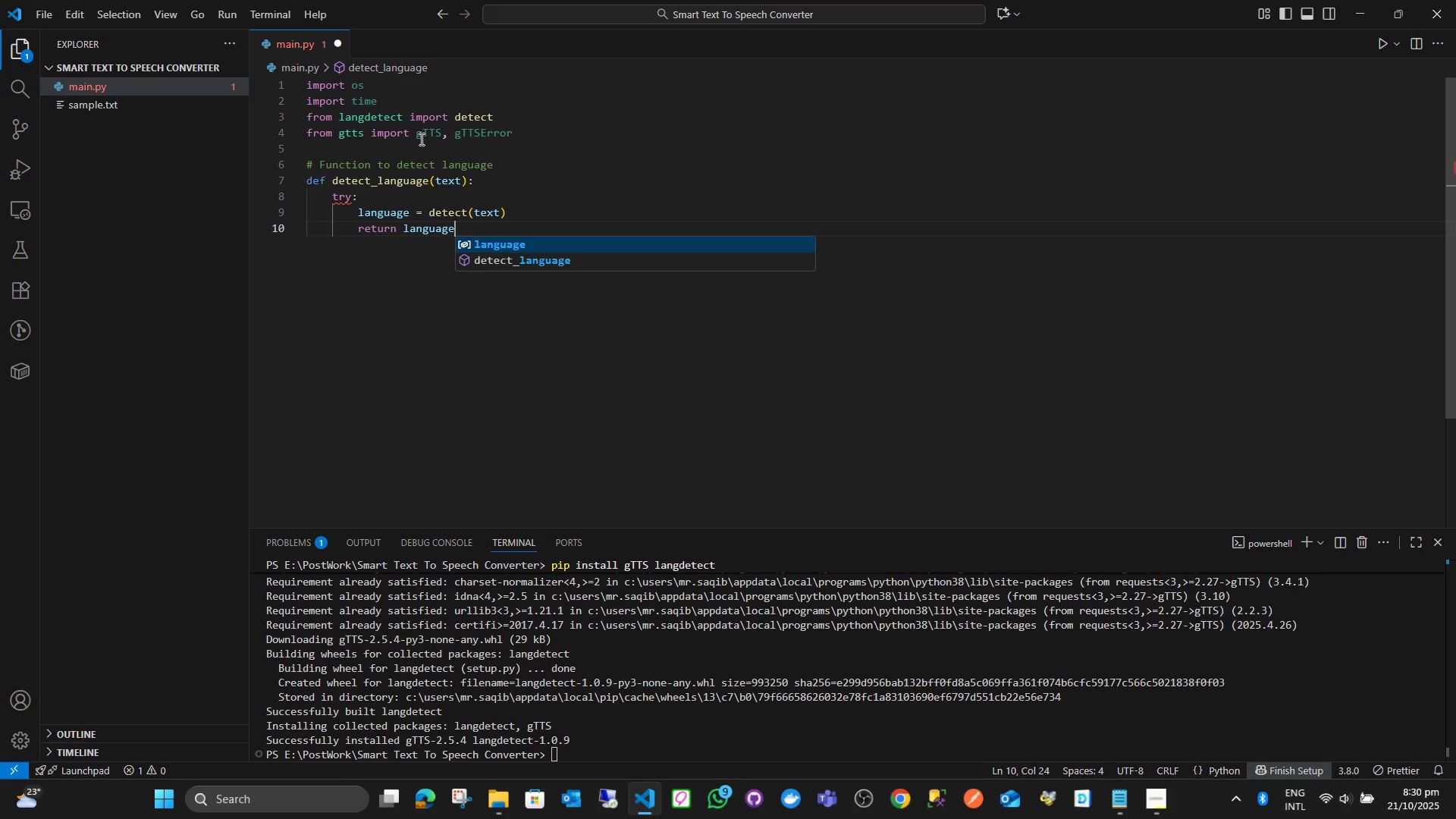 
key(Enter)
 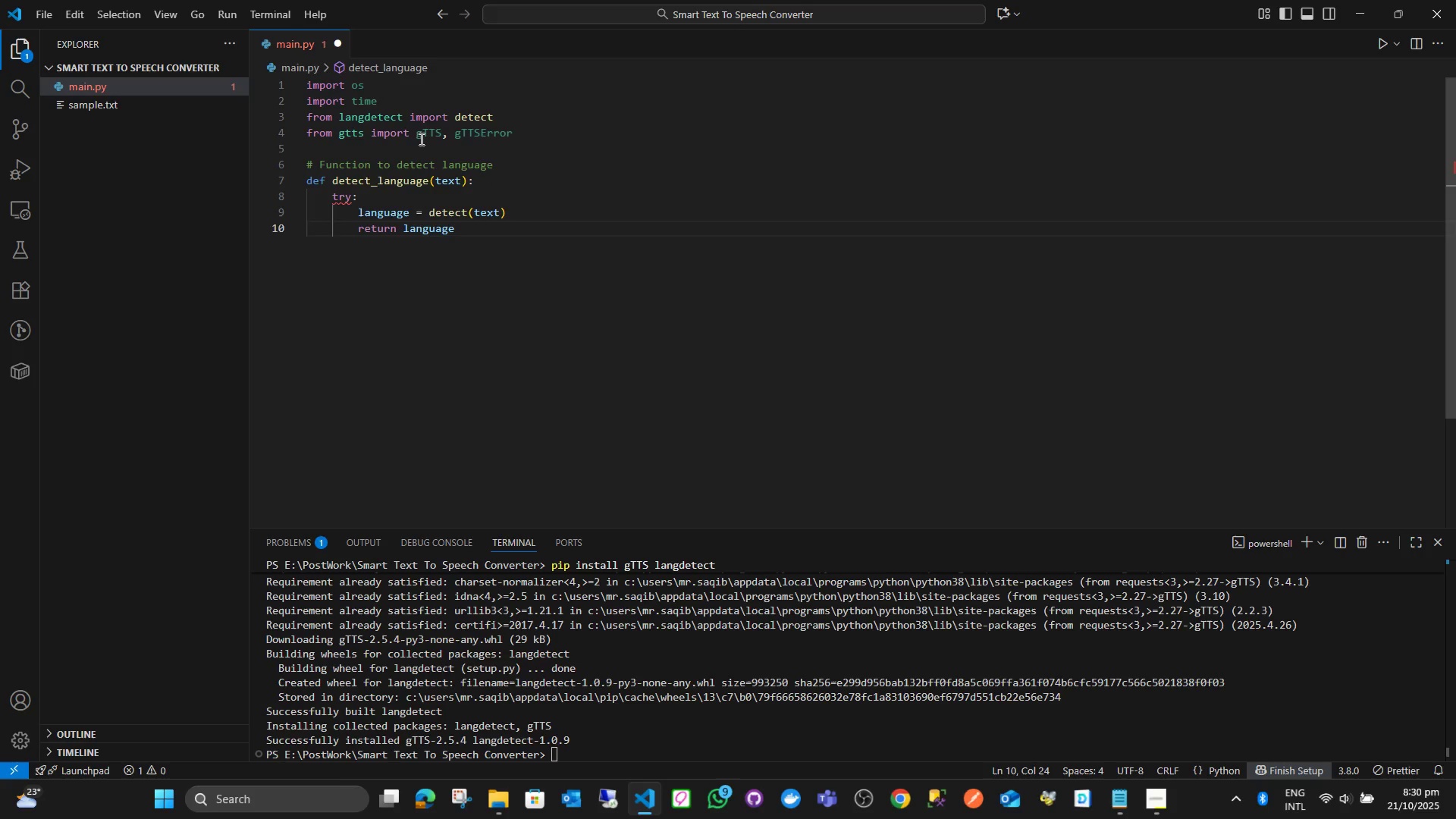 
key(Enter)
 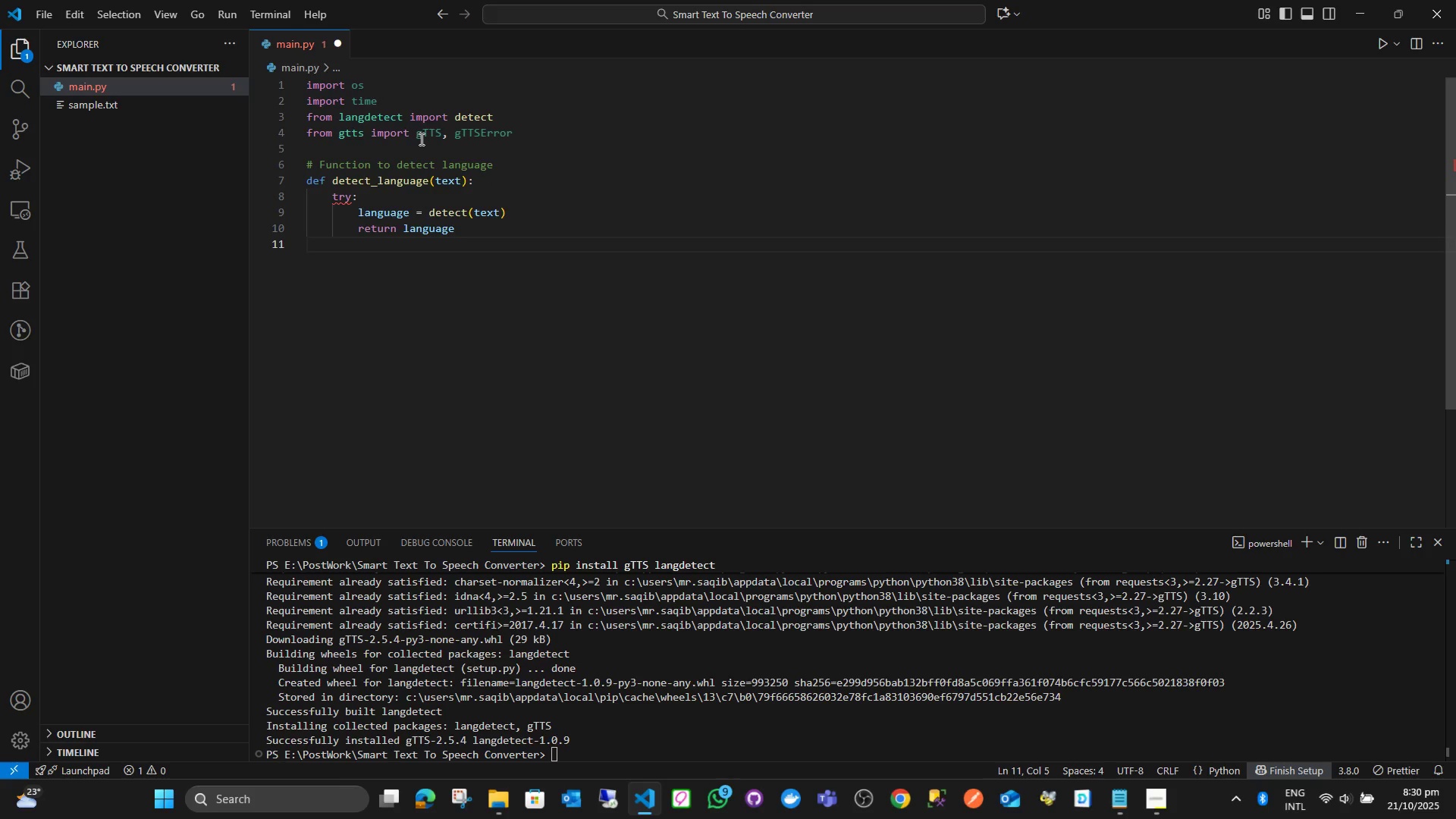 
type(except Exc)
 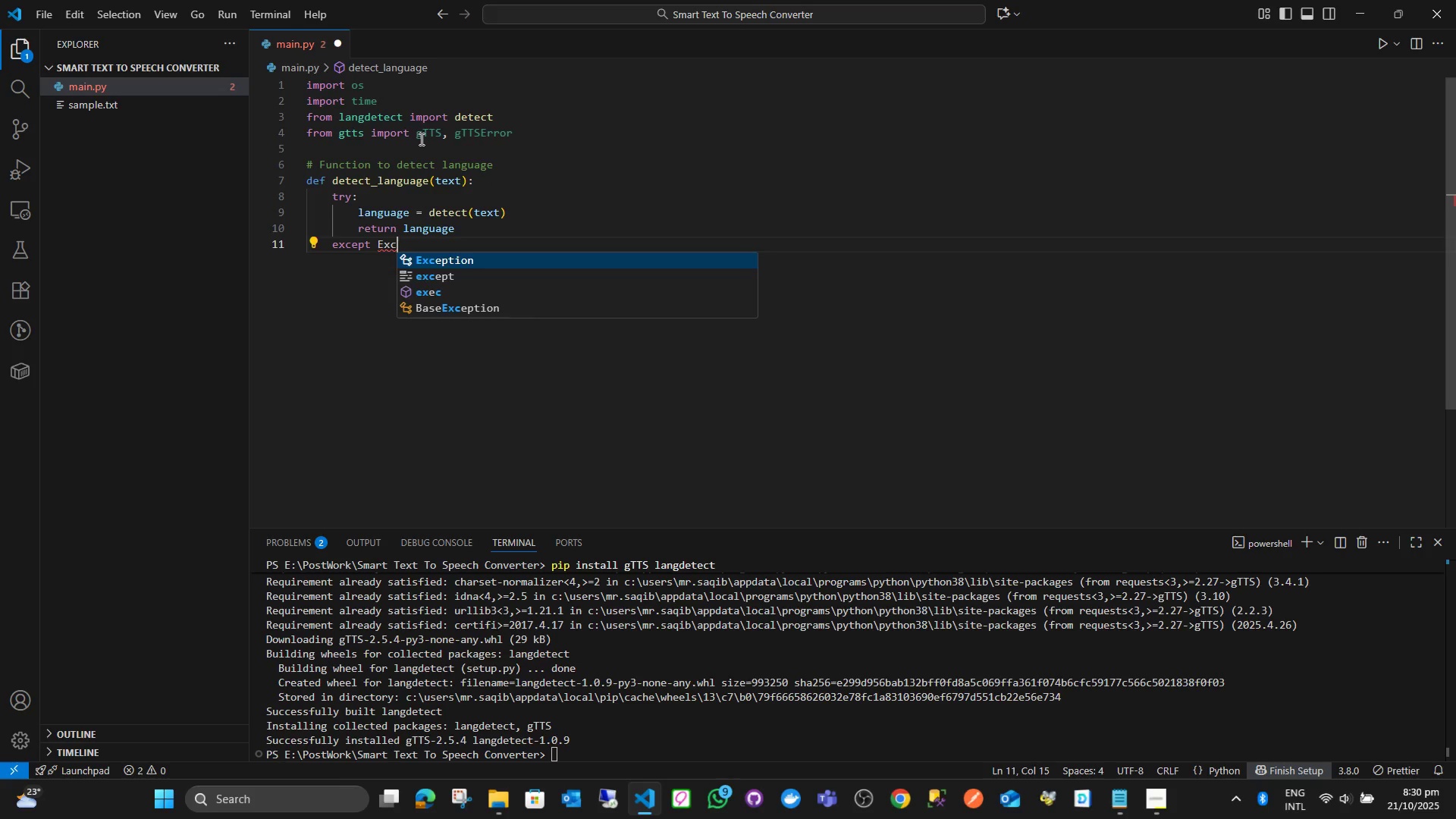 
key(Enter)
 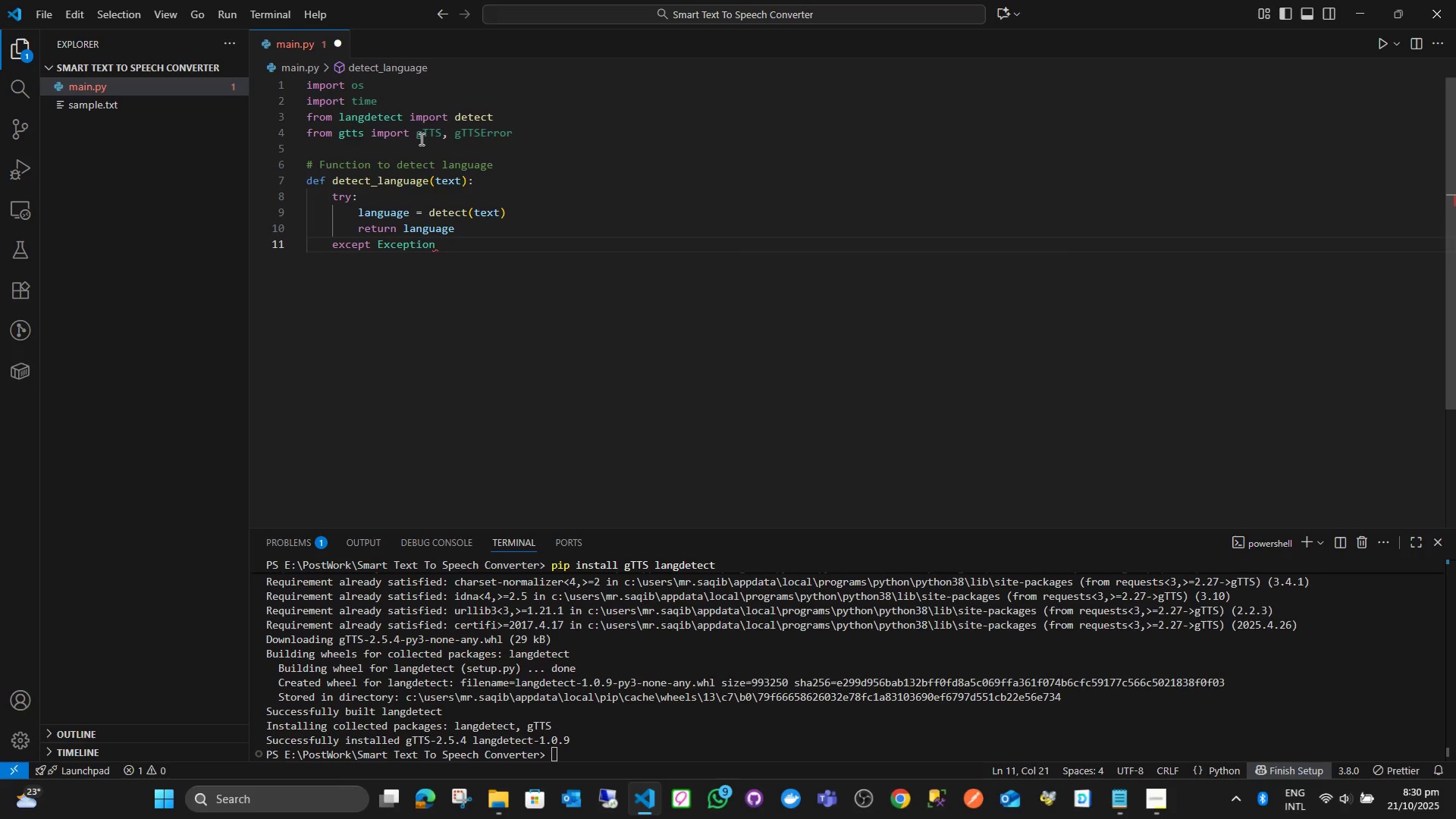 
type( as e:)
 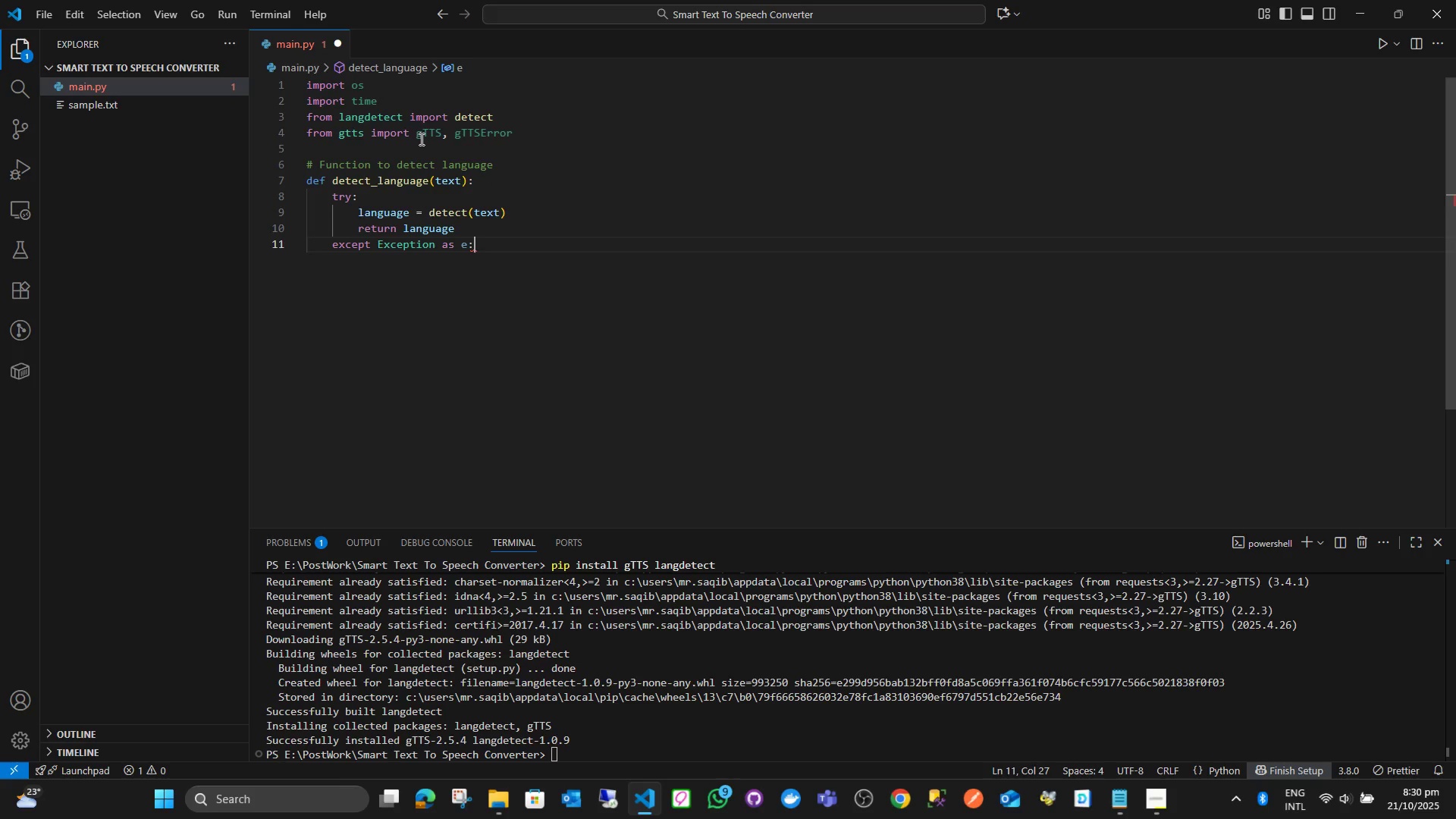 
key(Enter)
 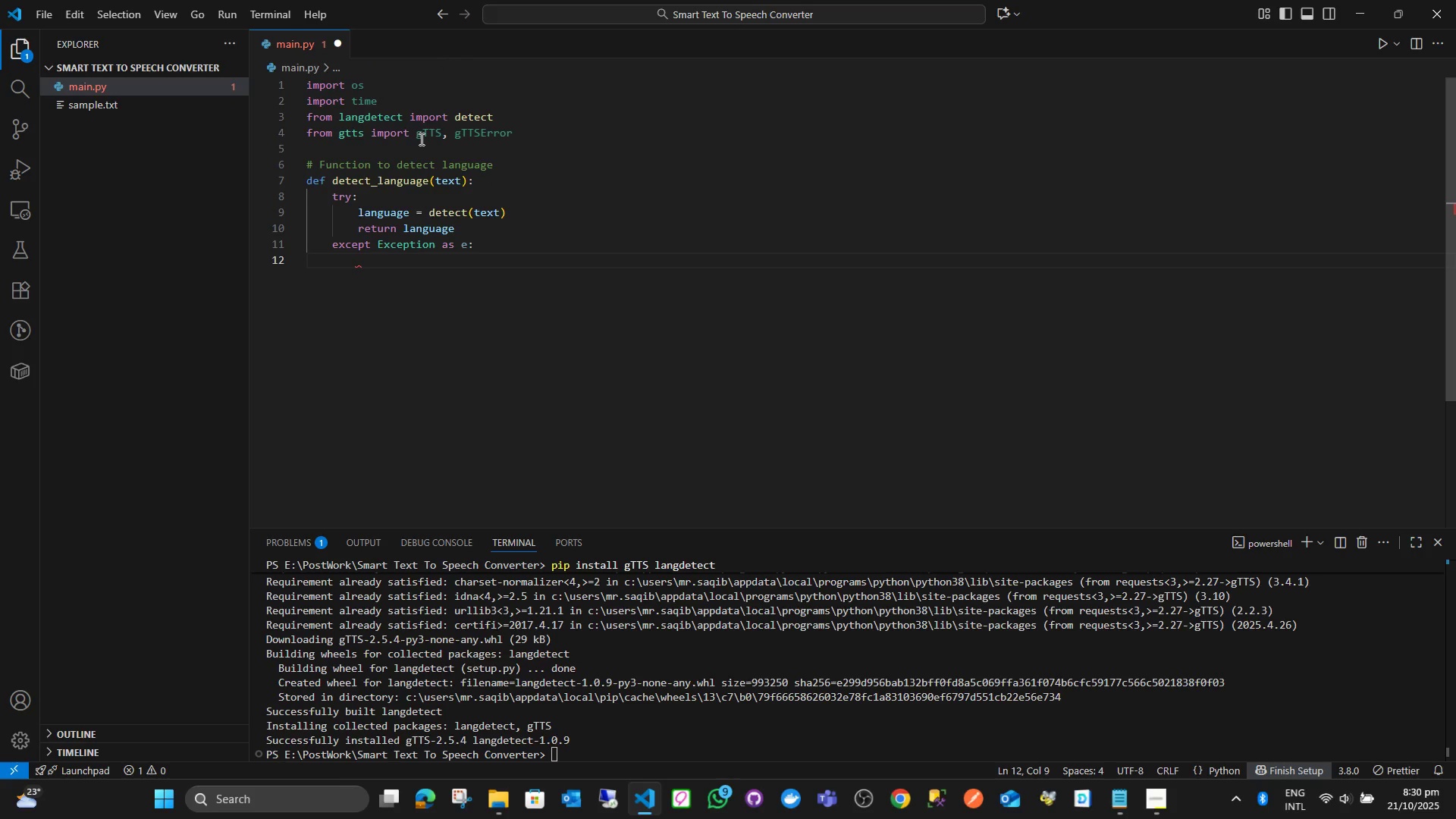 
type(print)
 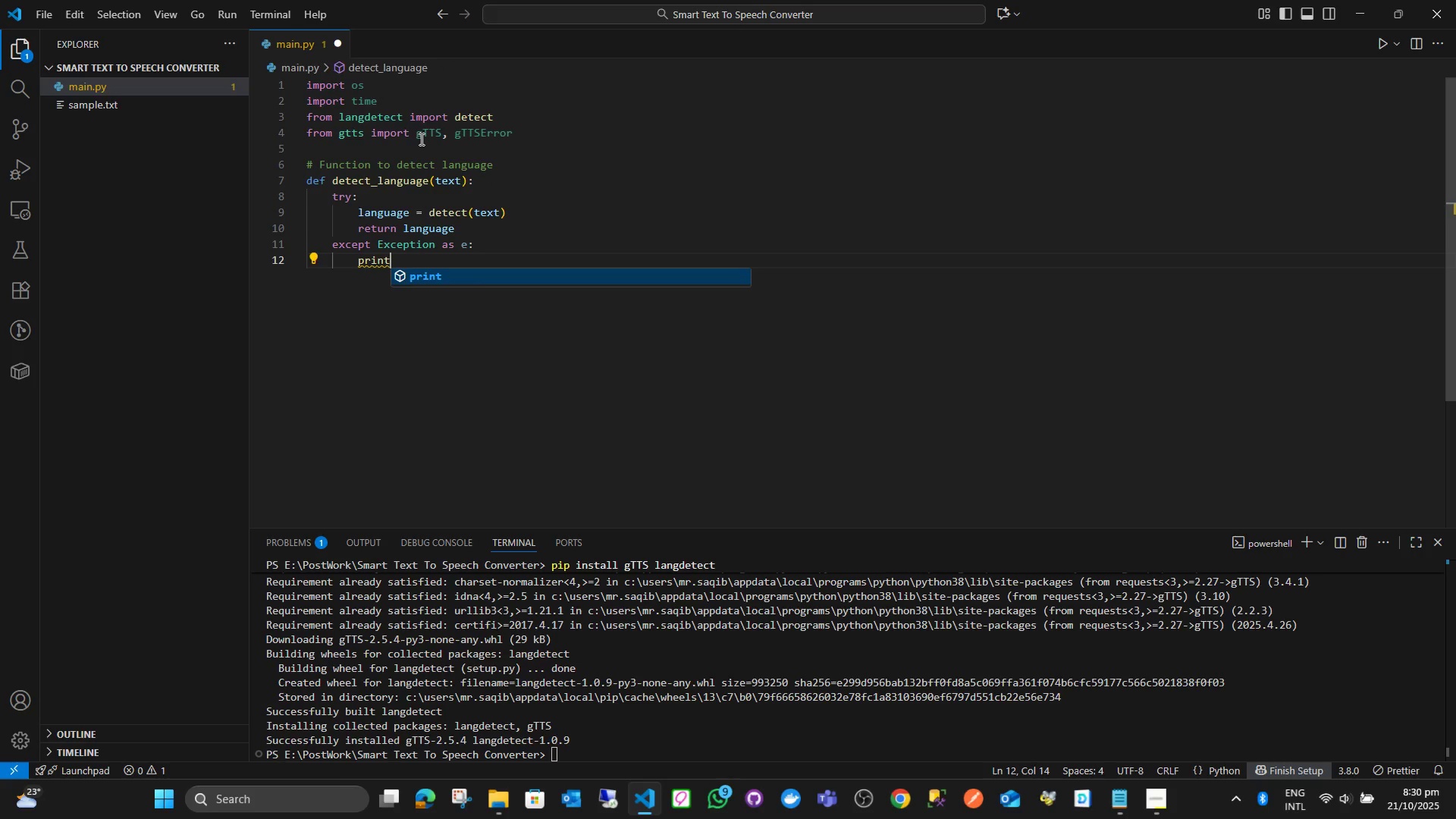 
key(Shift+9)
 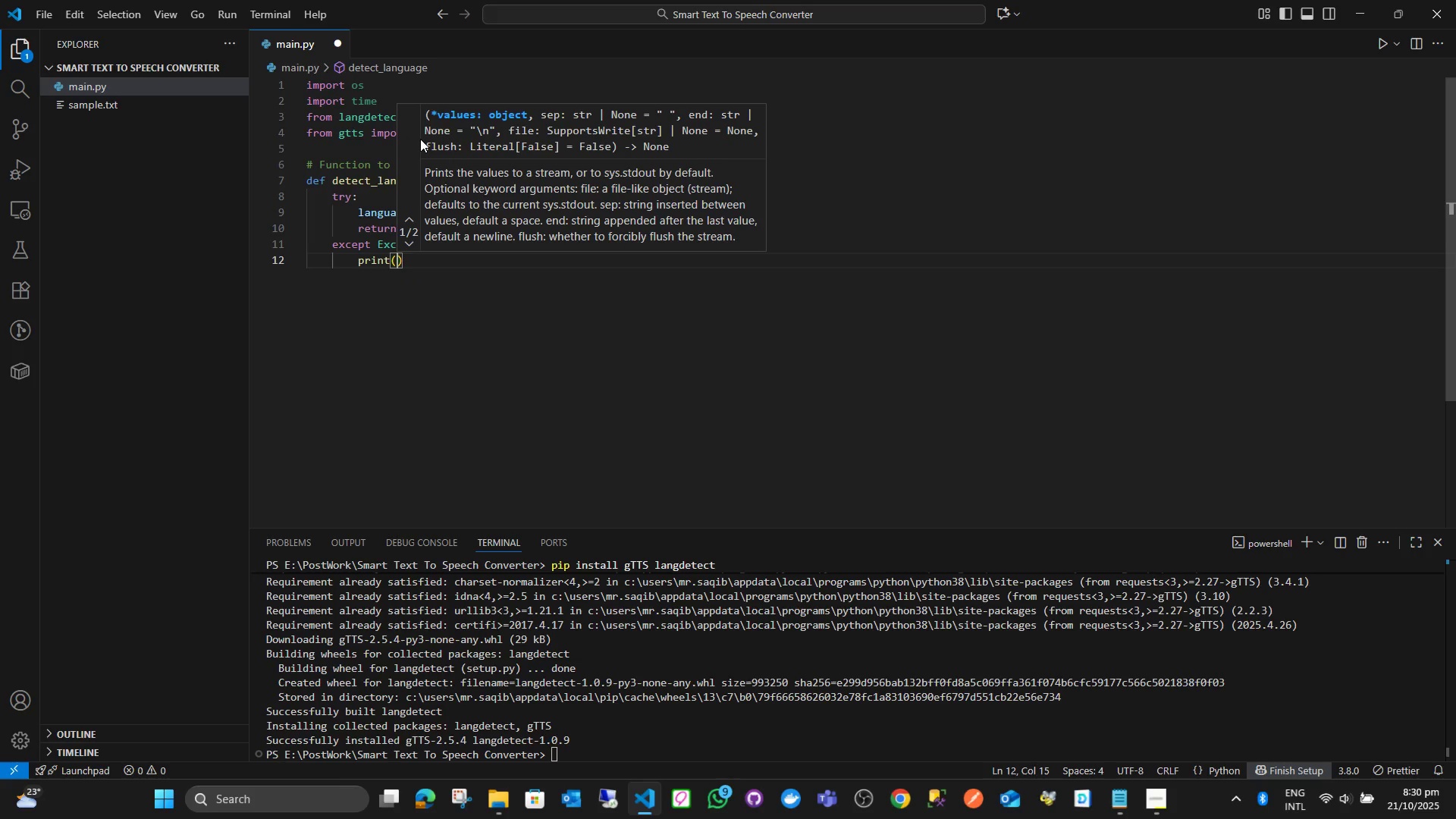 
key(Shift+Quote)
 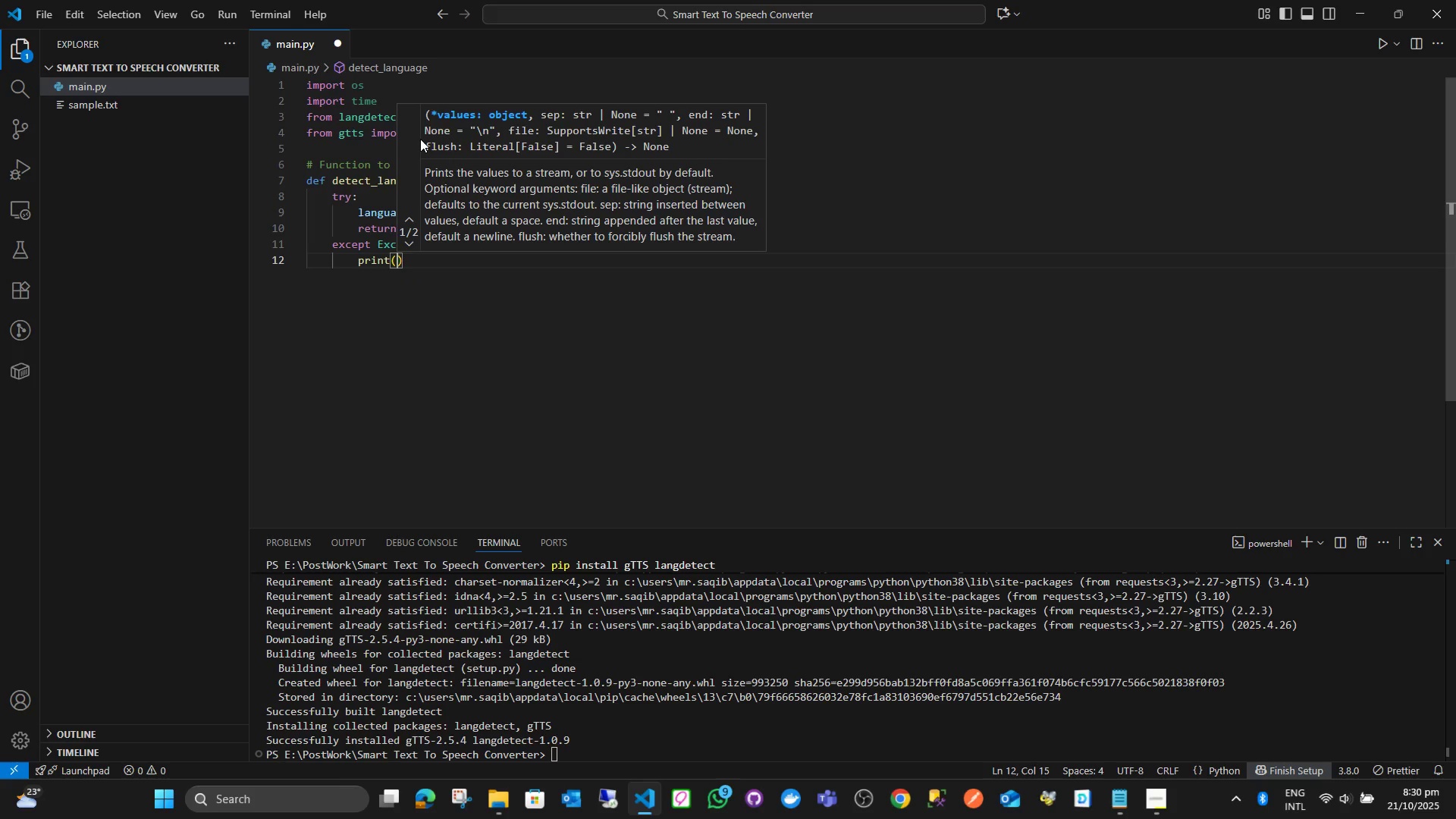 
key(Quote)
 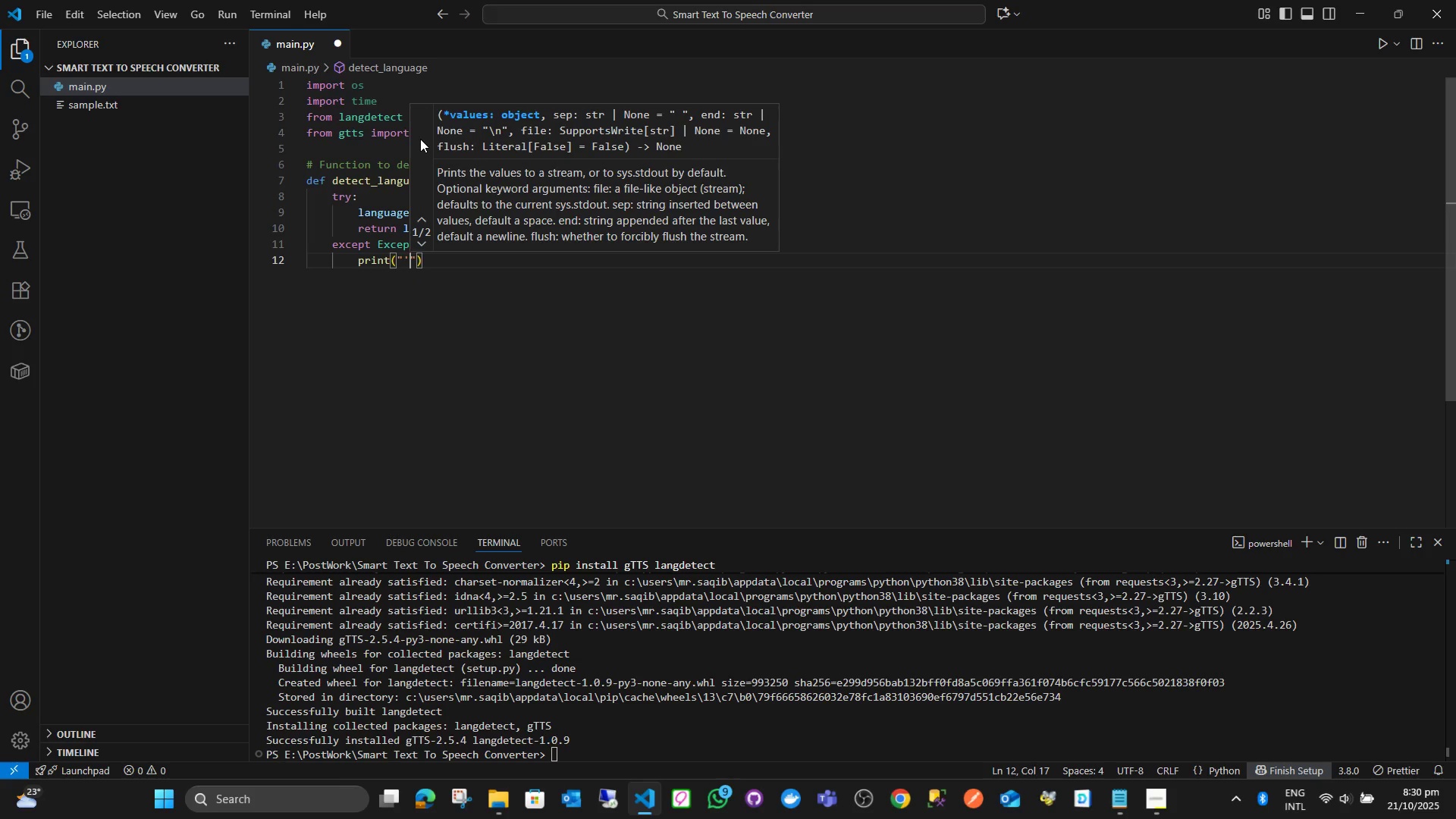 
key(Backspace)
 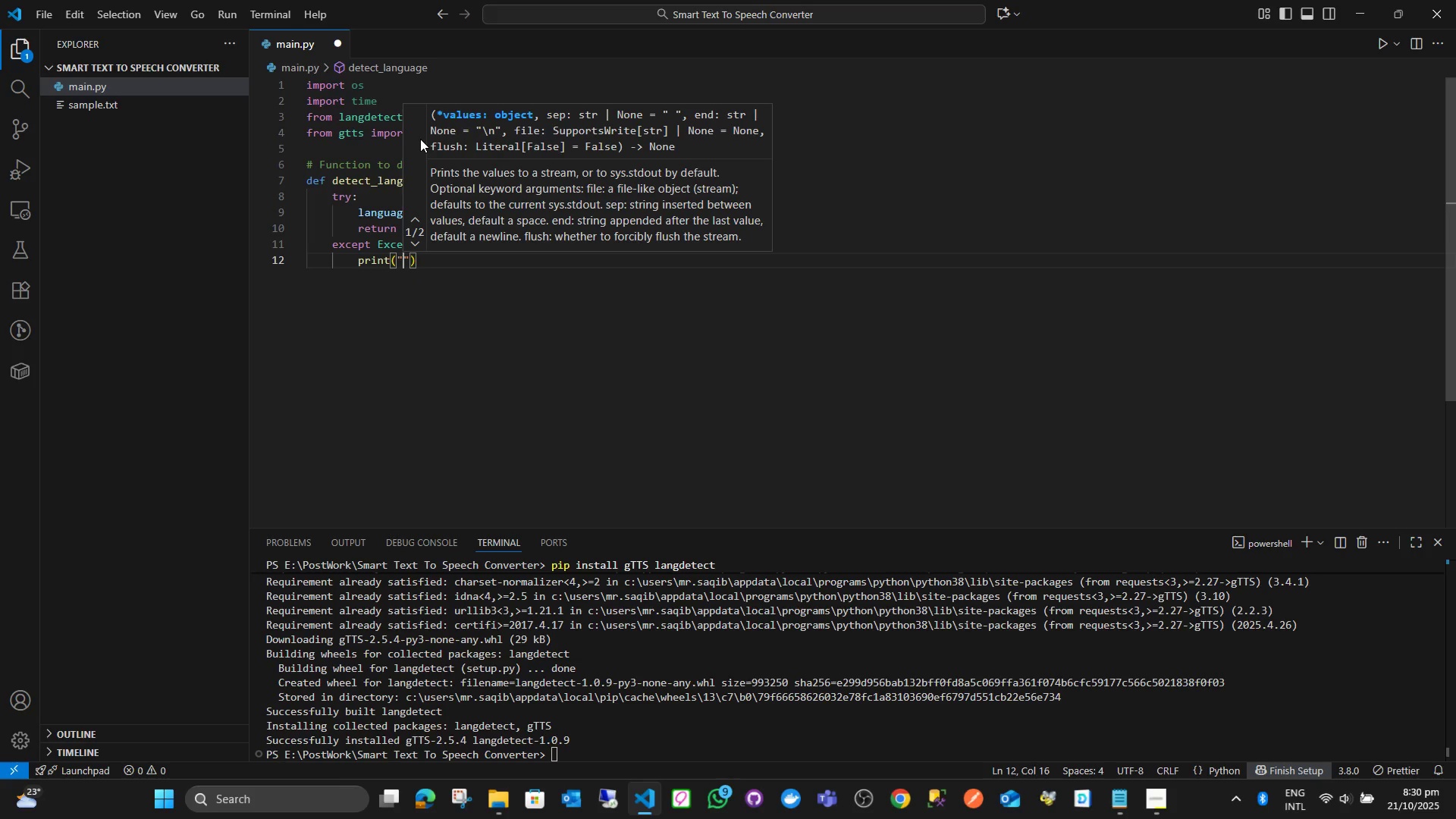 
key(Delete)
 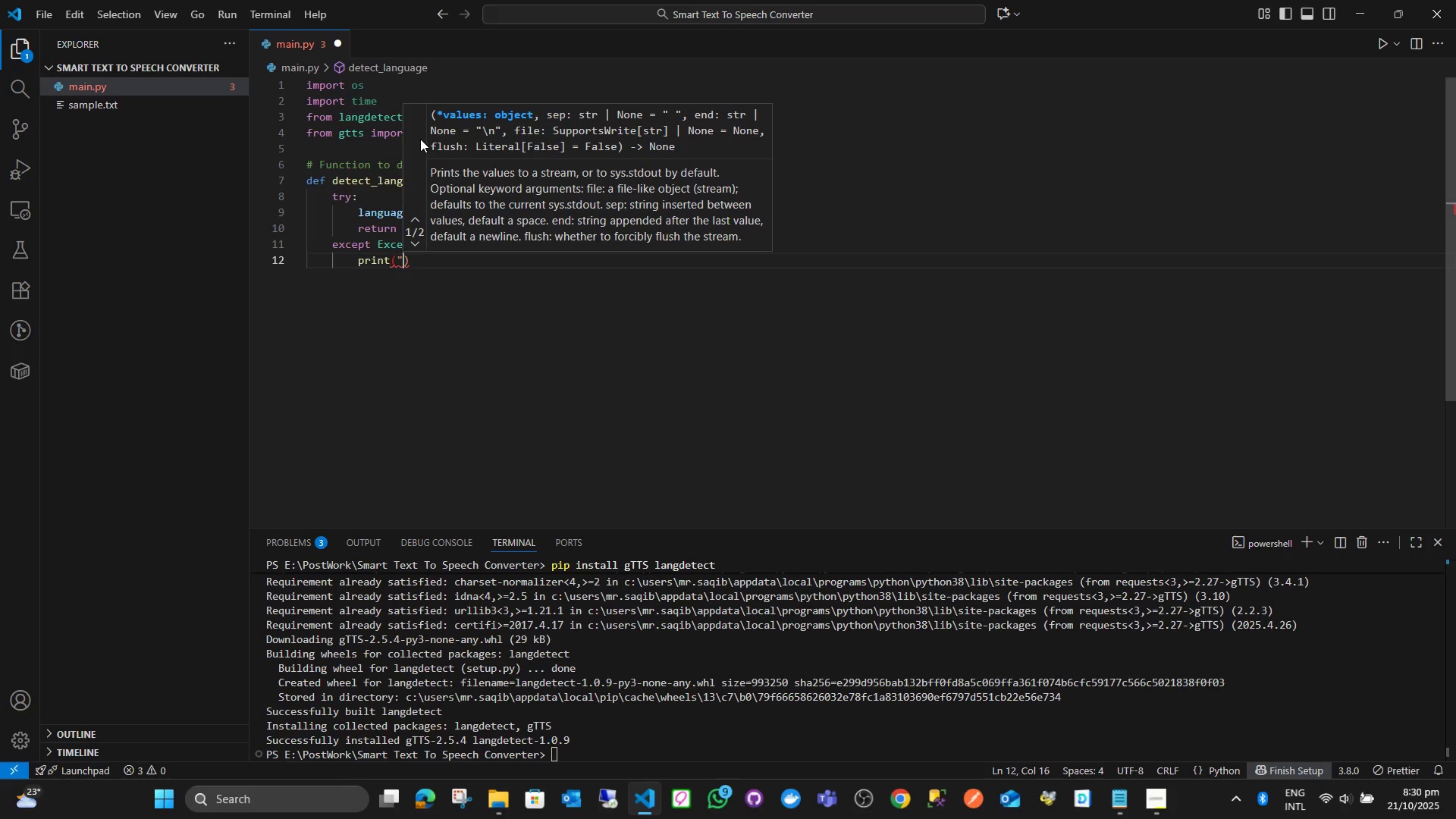 
key(Backspace)
 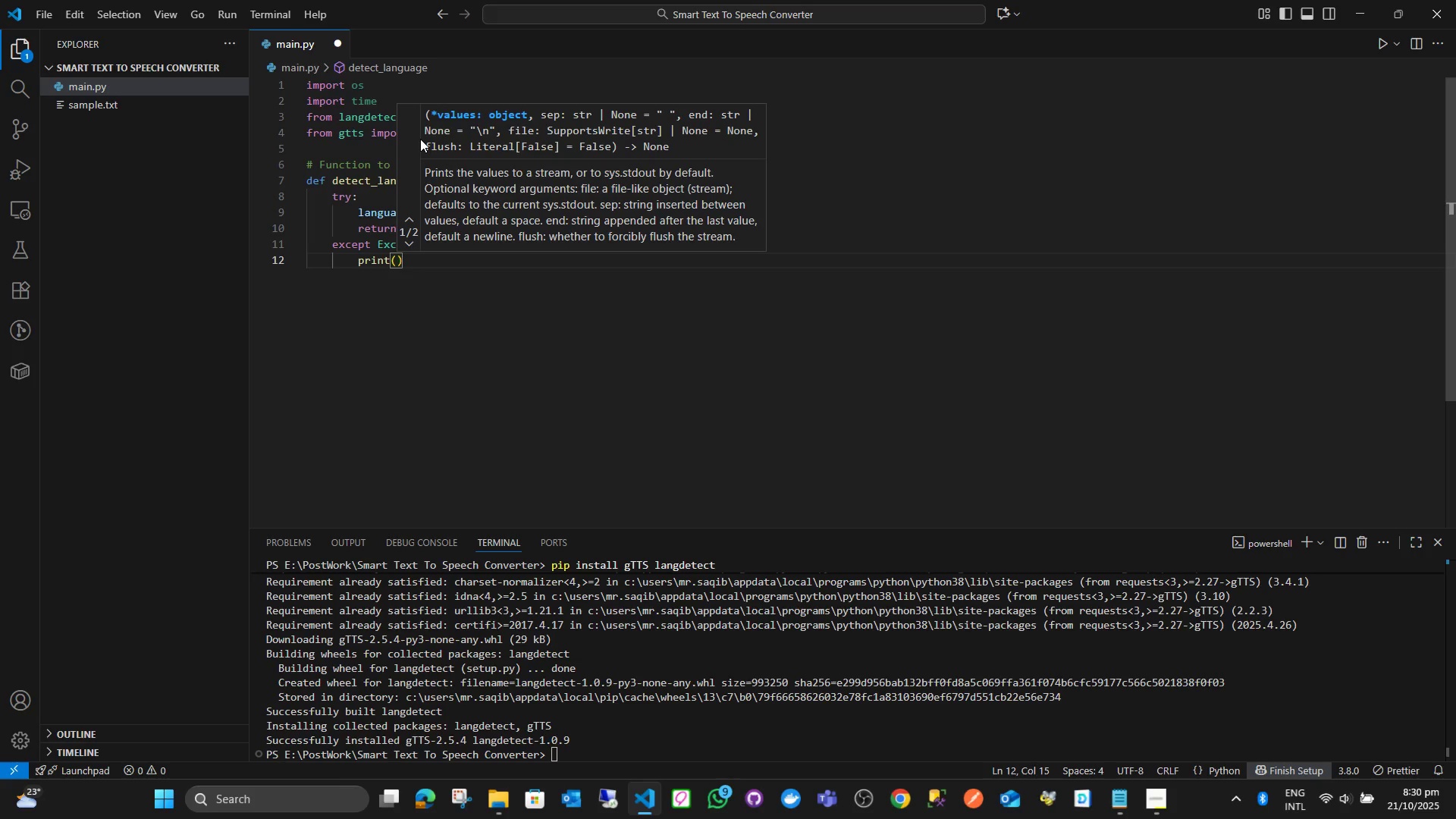 
key(Quote)
 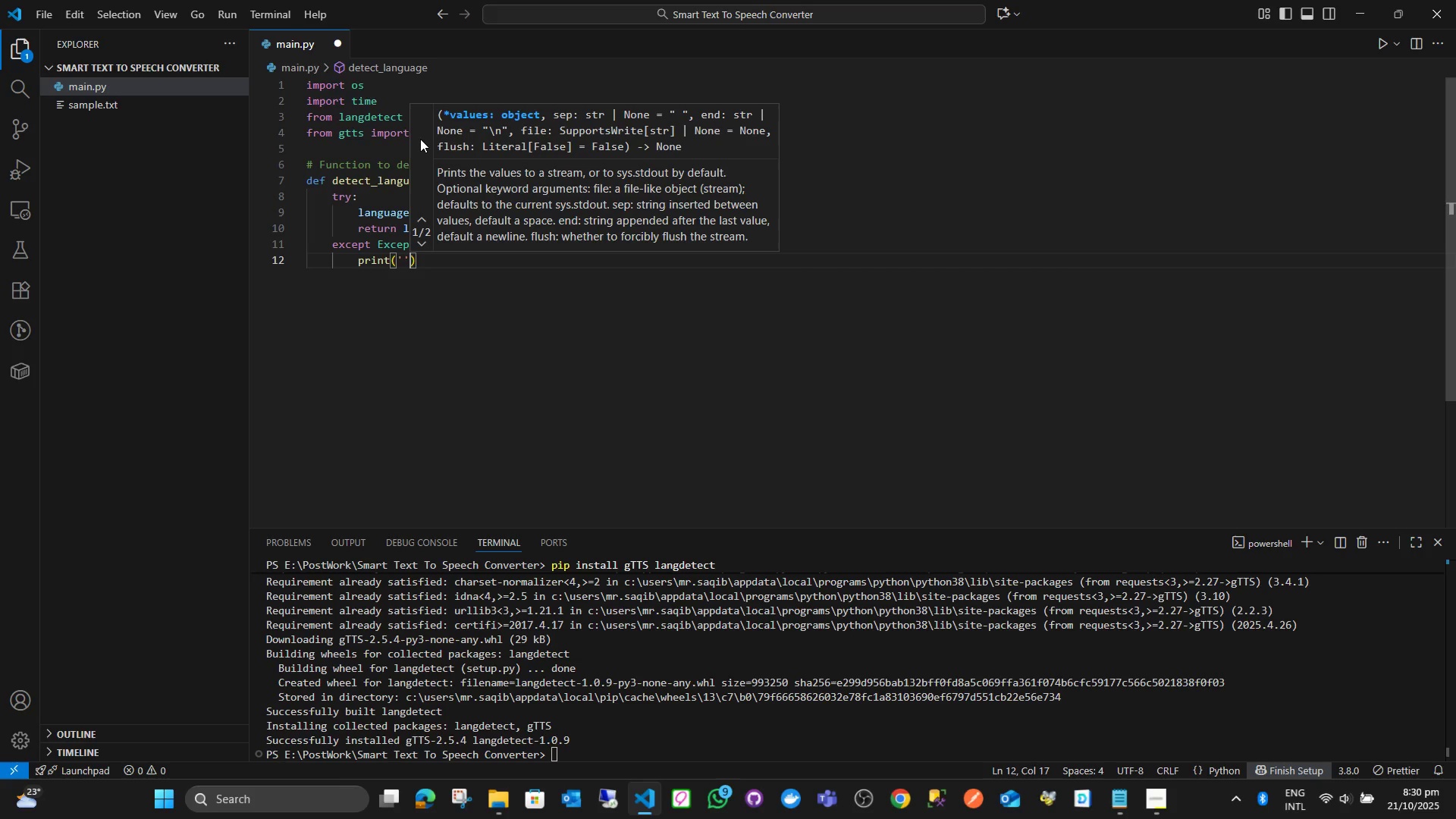 
key(Quote)
 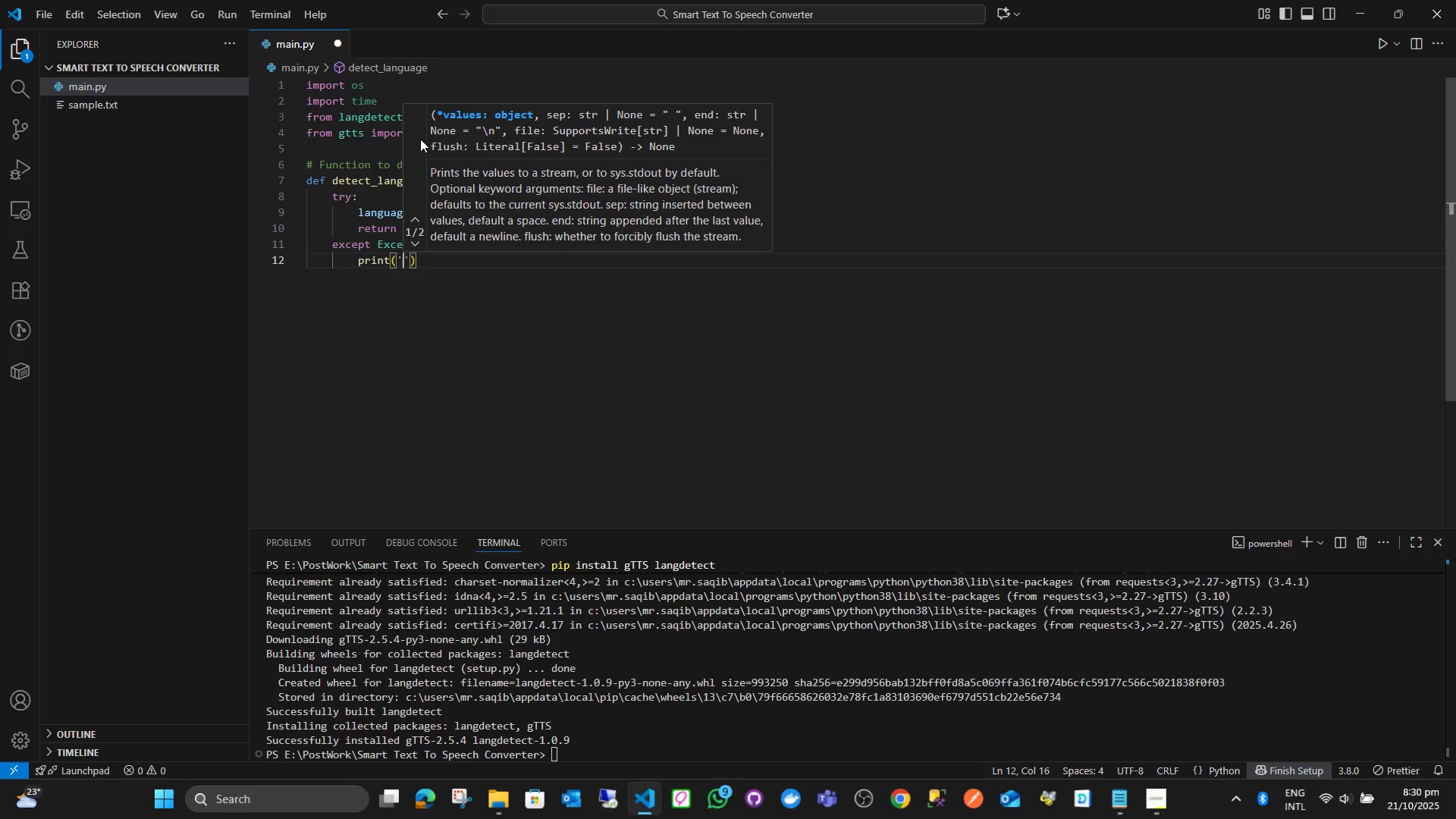 
key(ArrowLeft)
 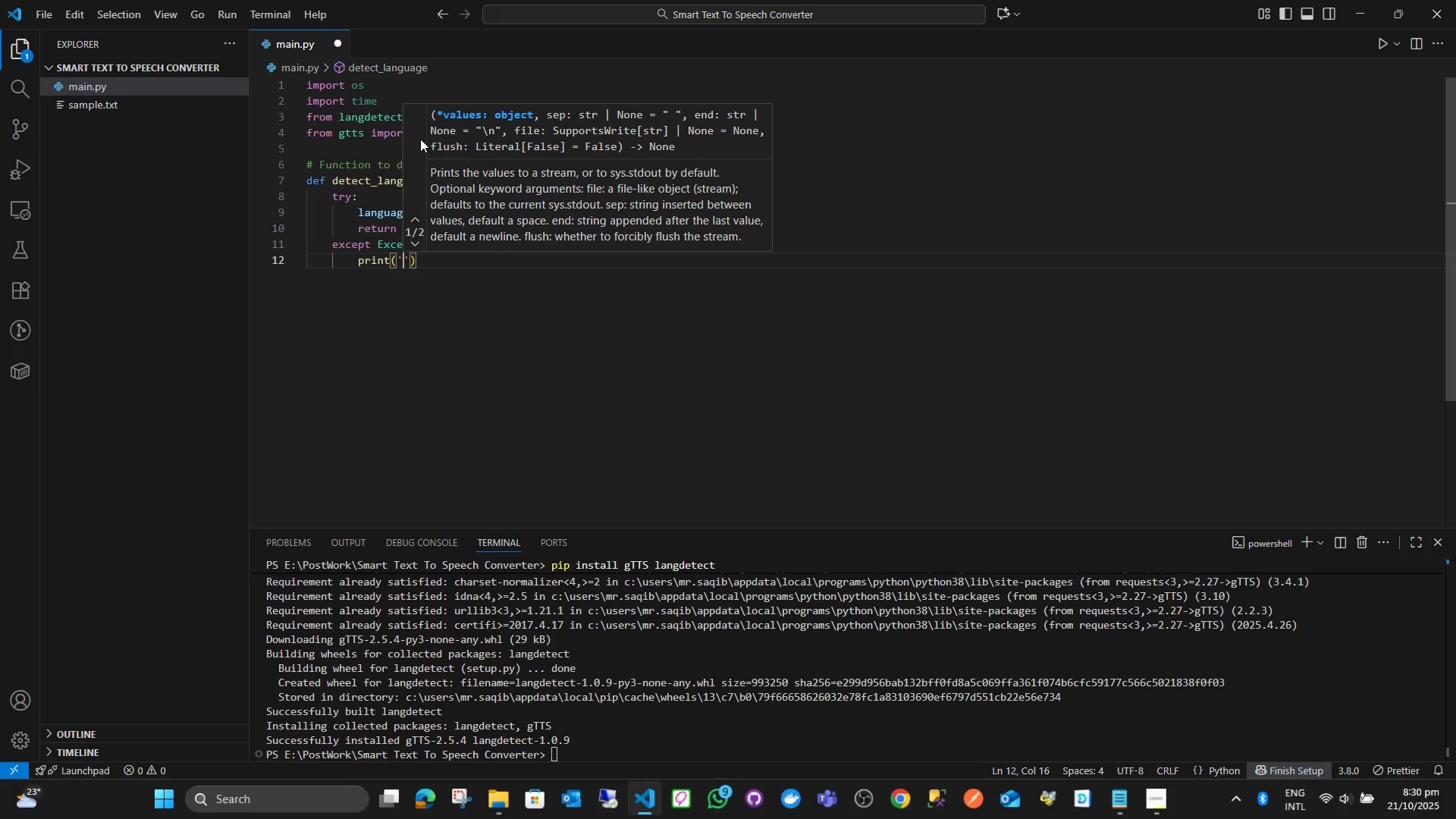 
type(Language Detection failed)
 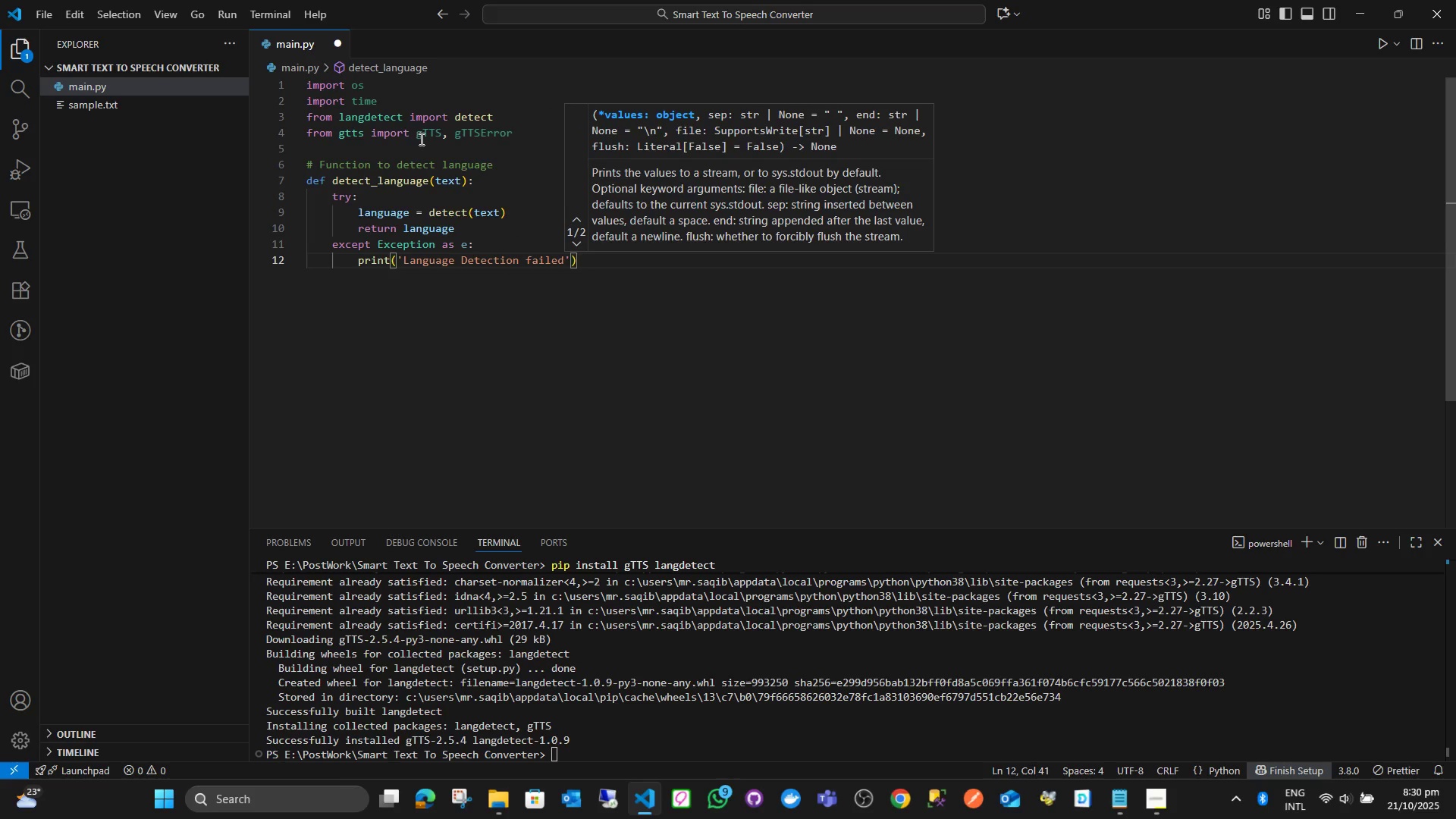 
key(ArrowRight)
 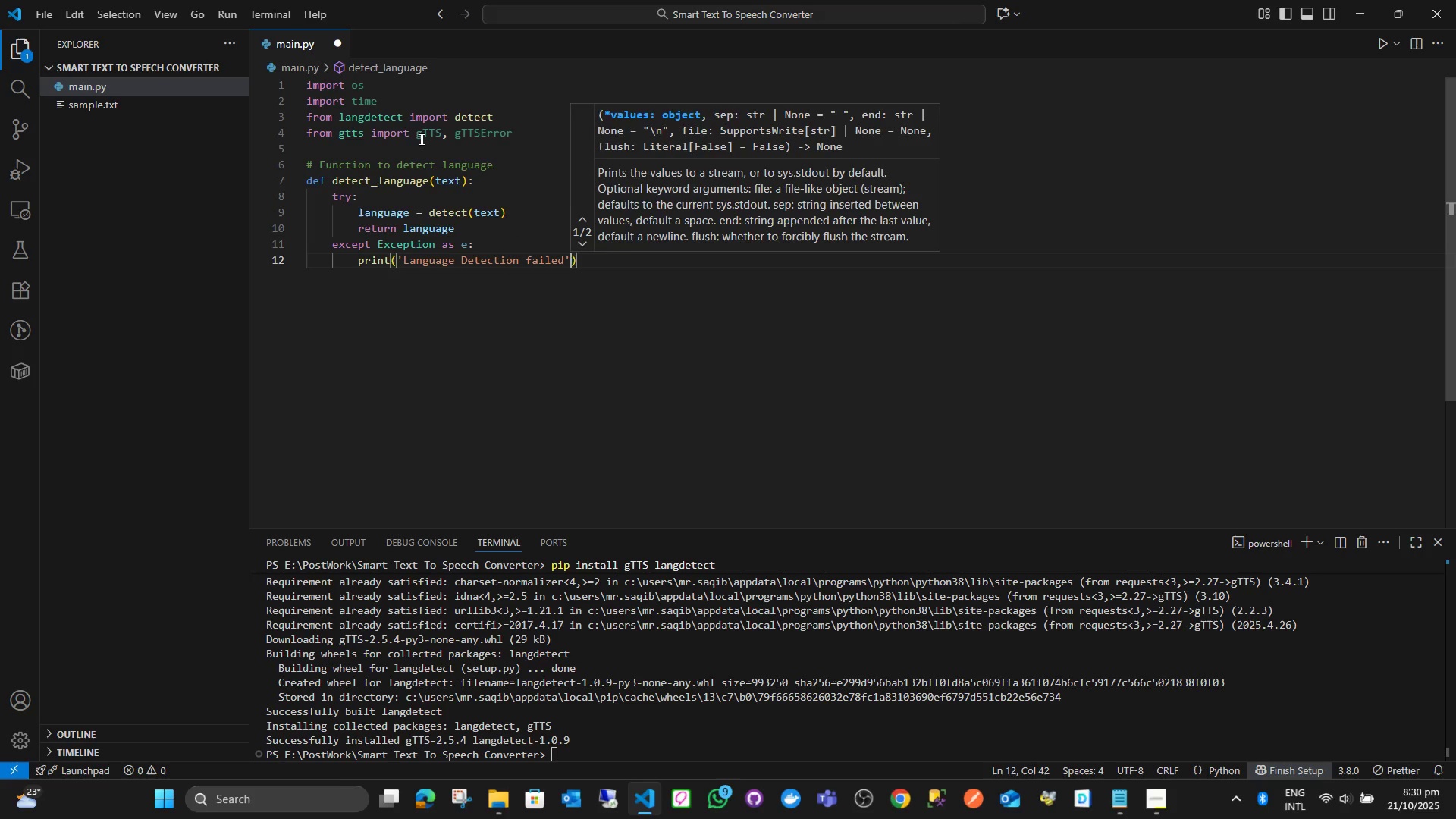 
key(ArrowRight)
 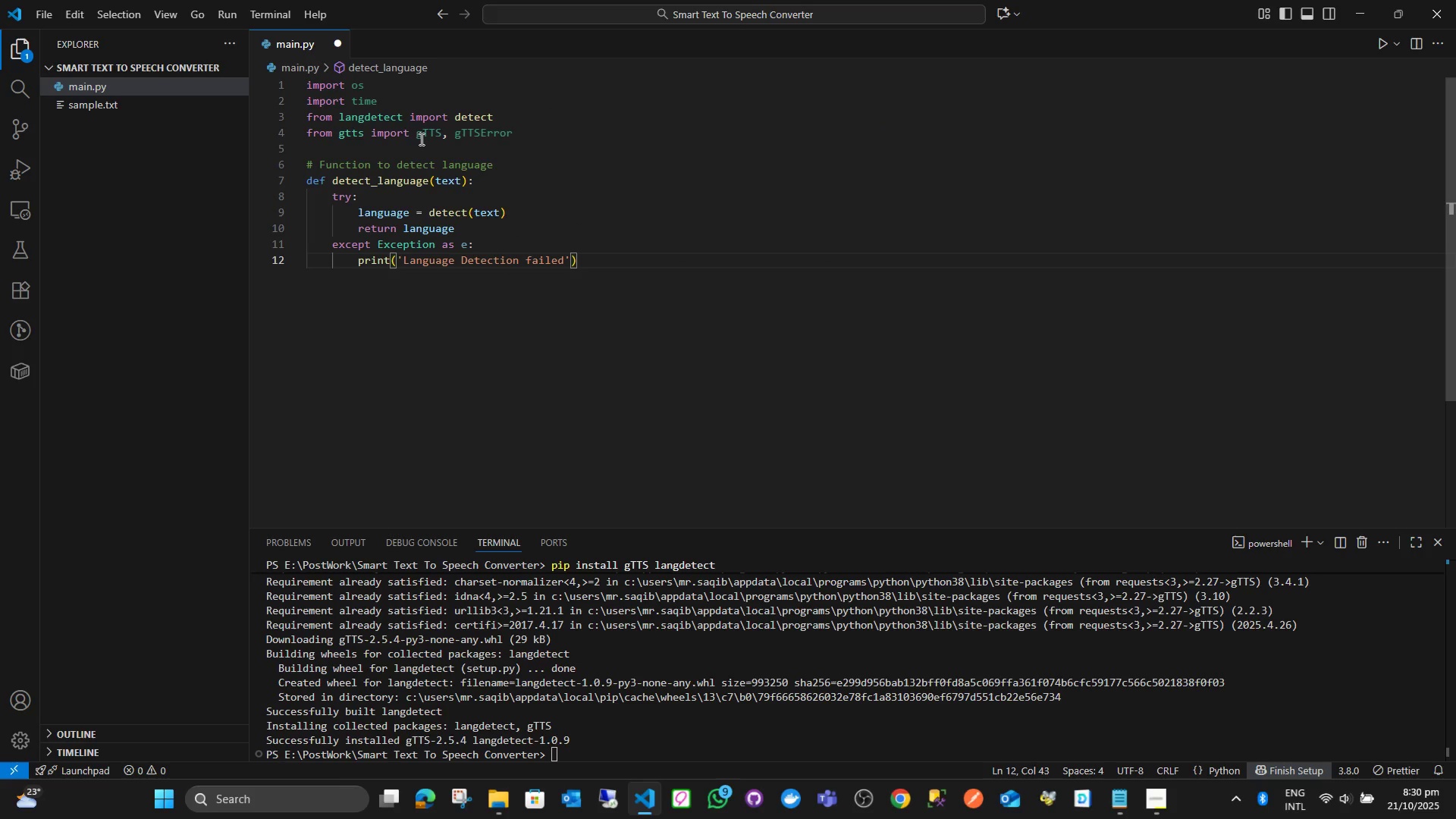 
key(Enter)
 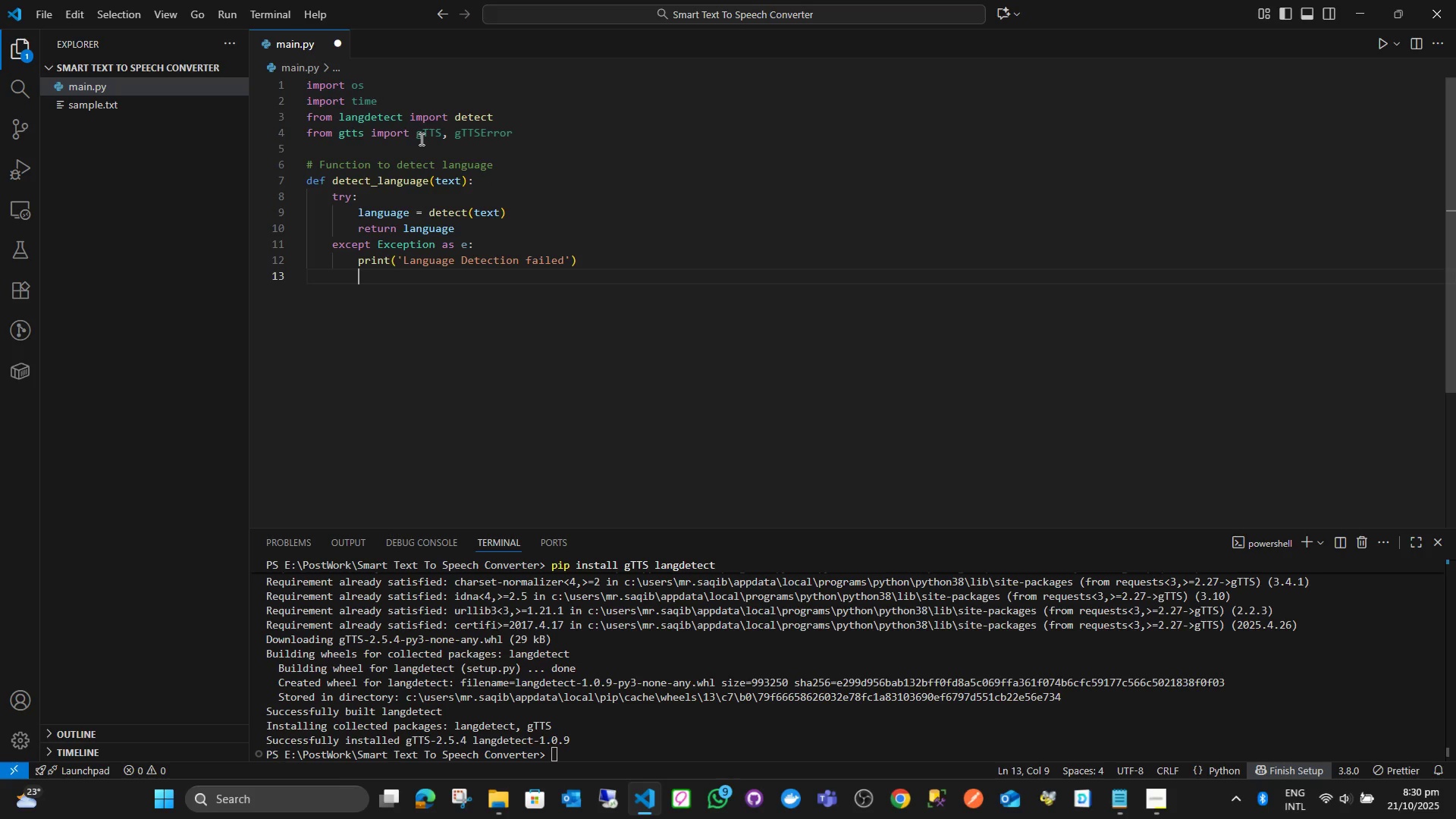 
wait(5.22)
 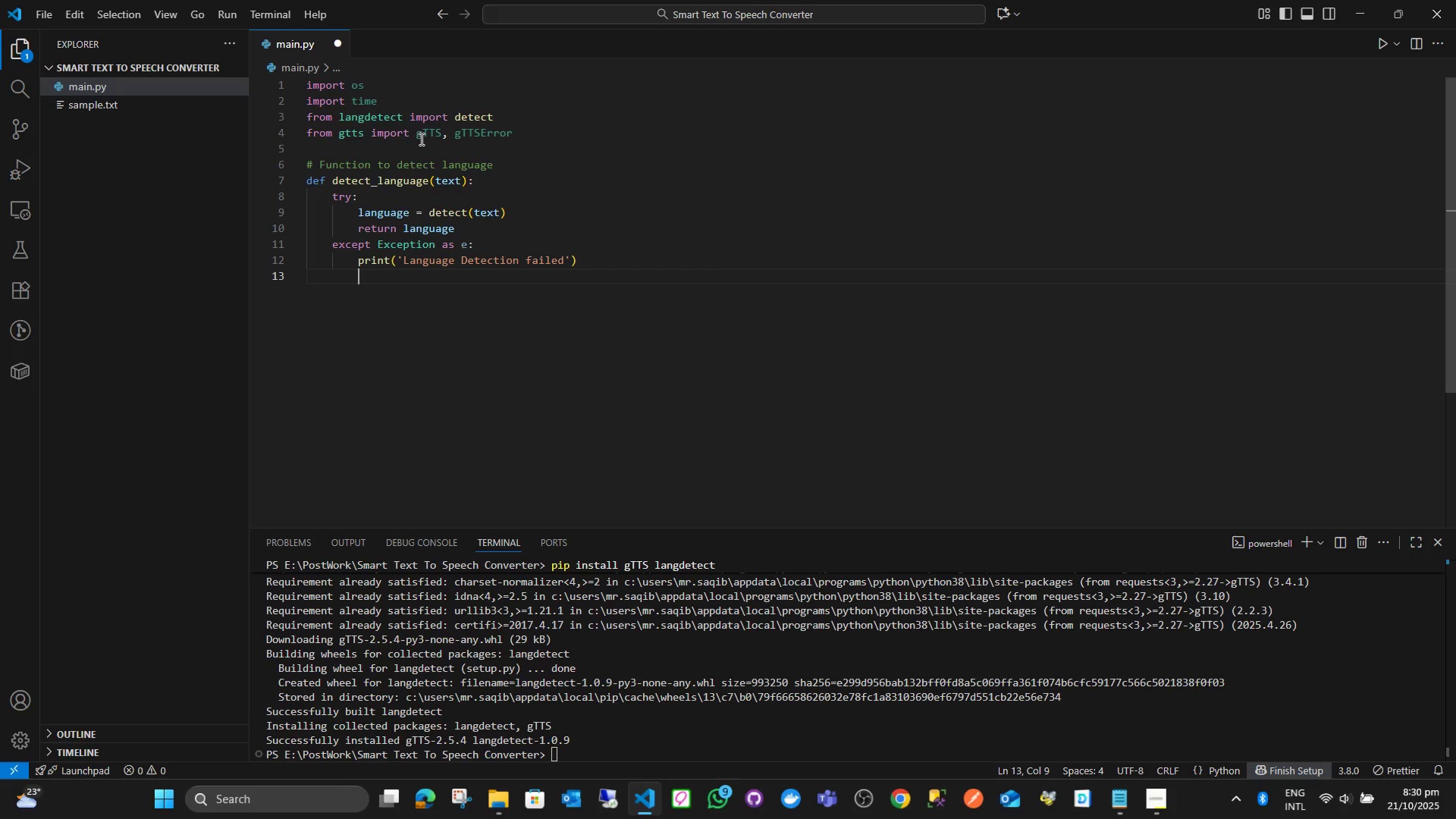 
type(return '')
 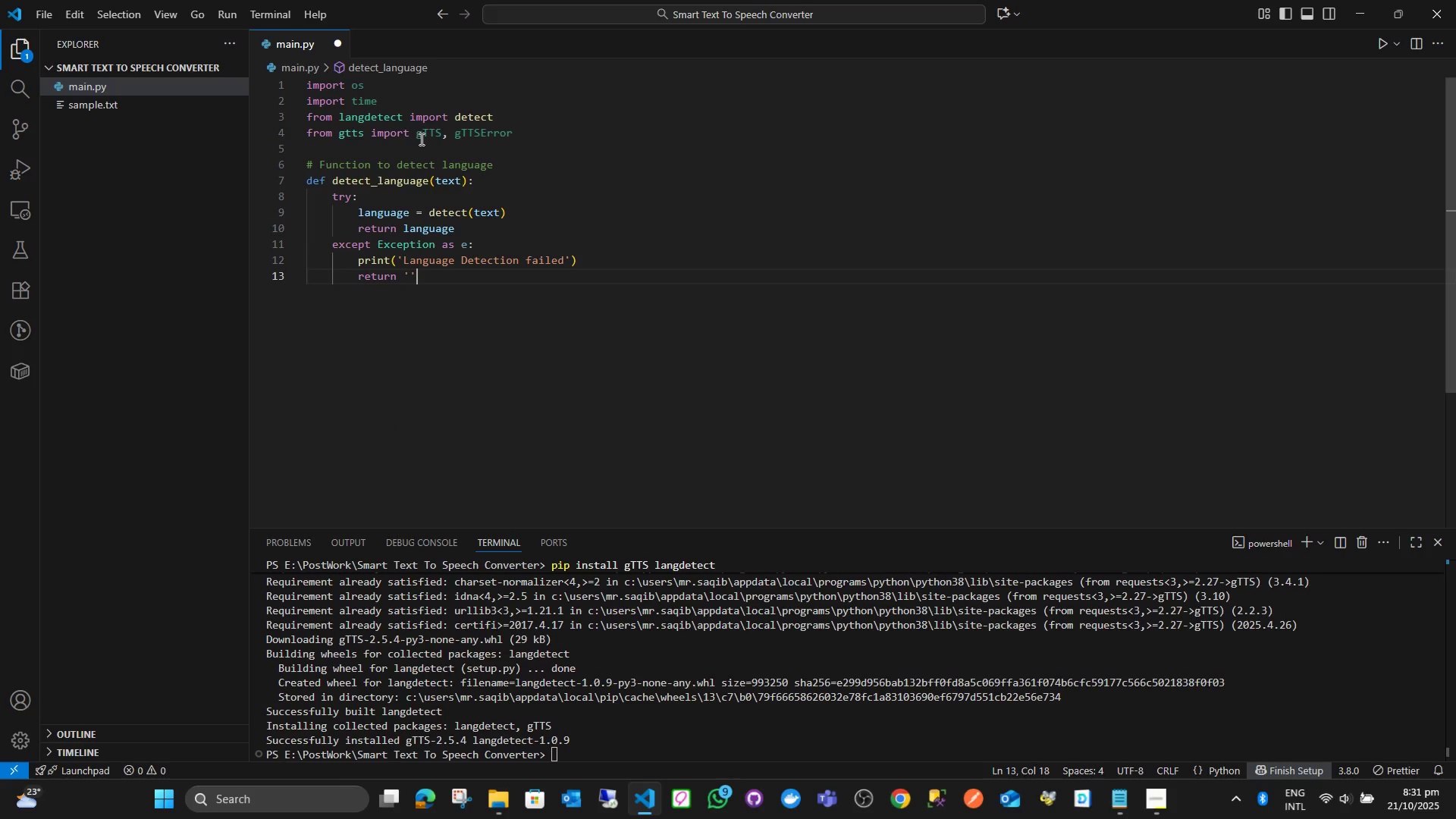 
key(ArrowLeft)
 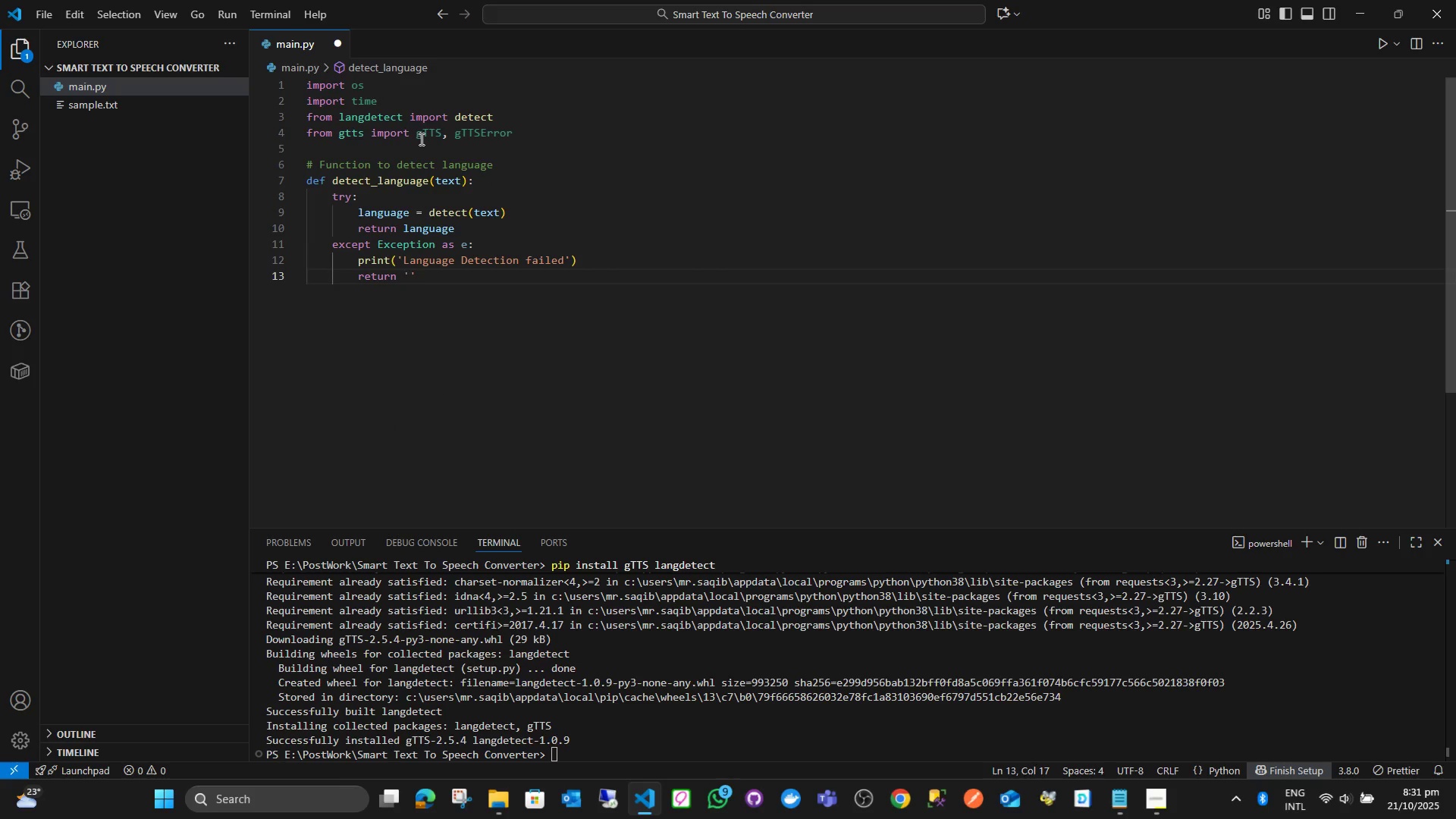 
type(en)
 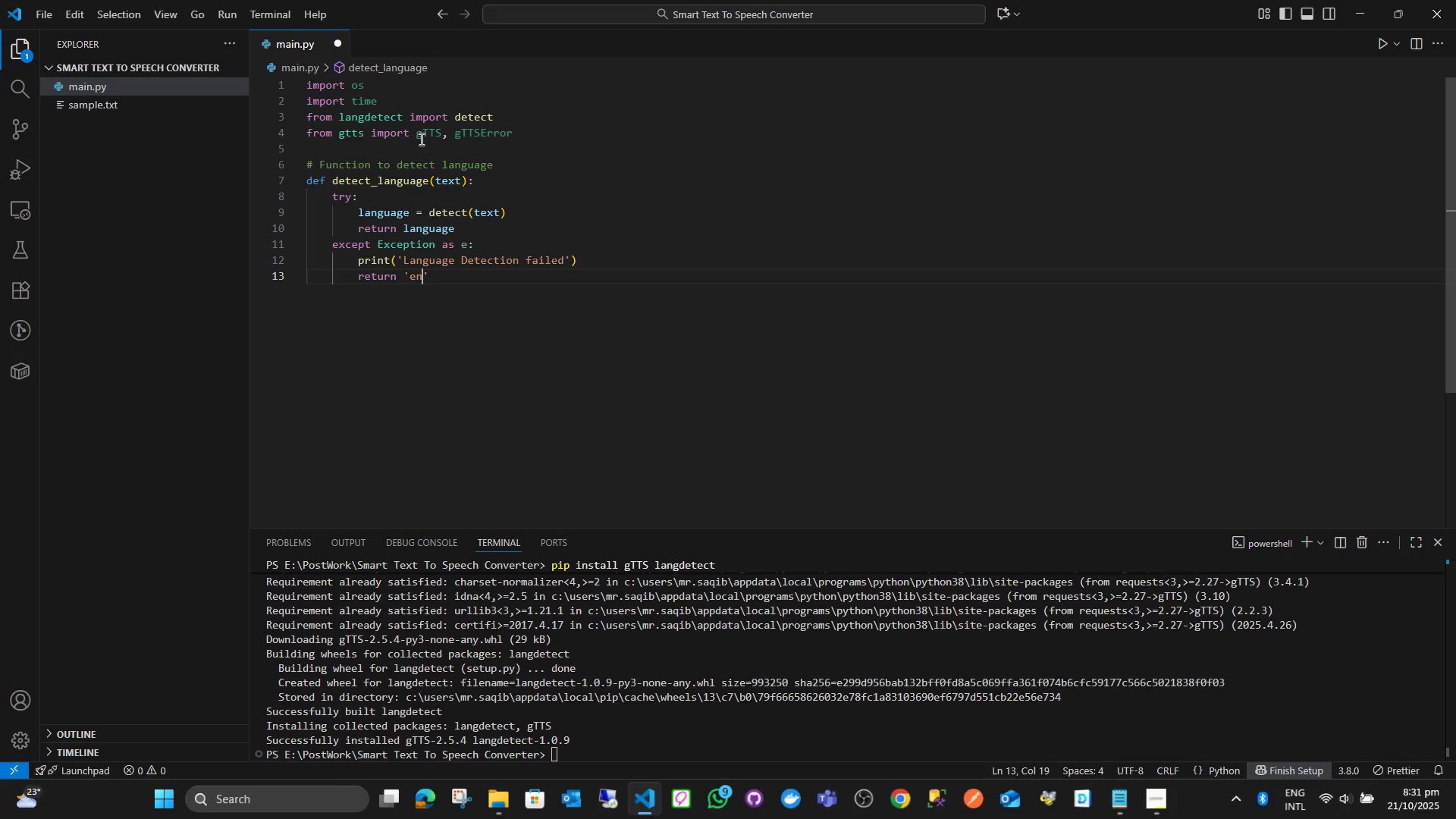 
key(ArrowRight)
 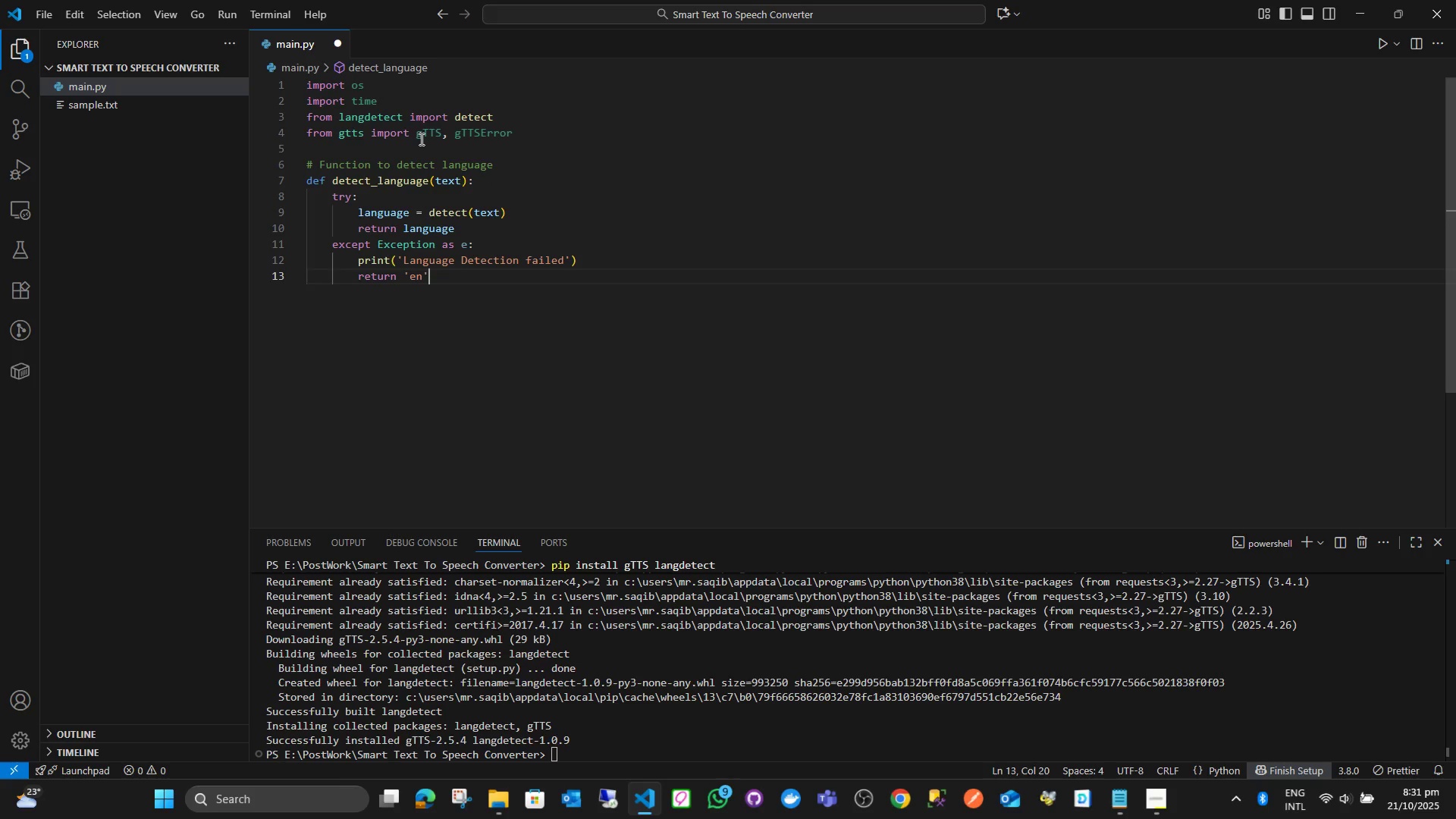 
key(Enter)
 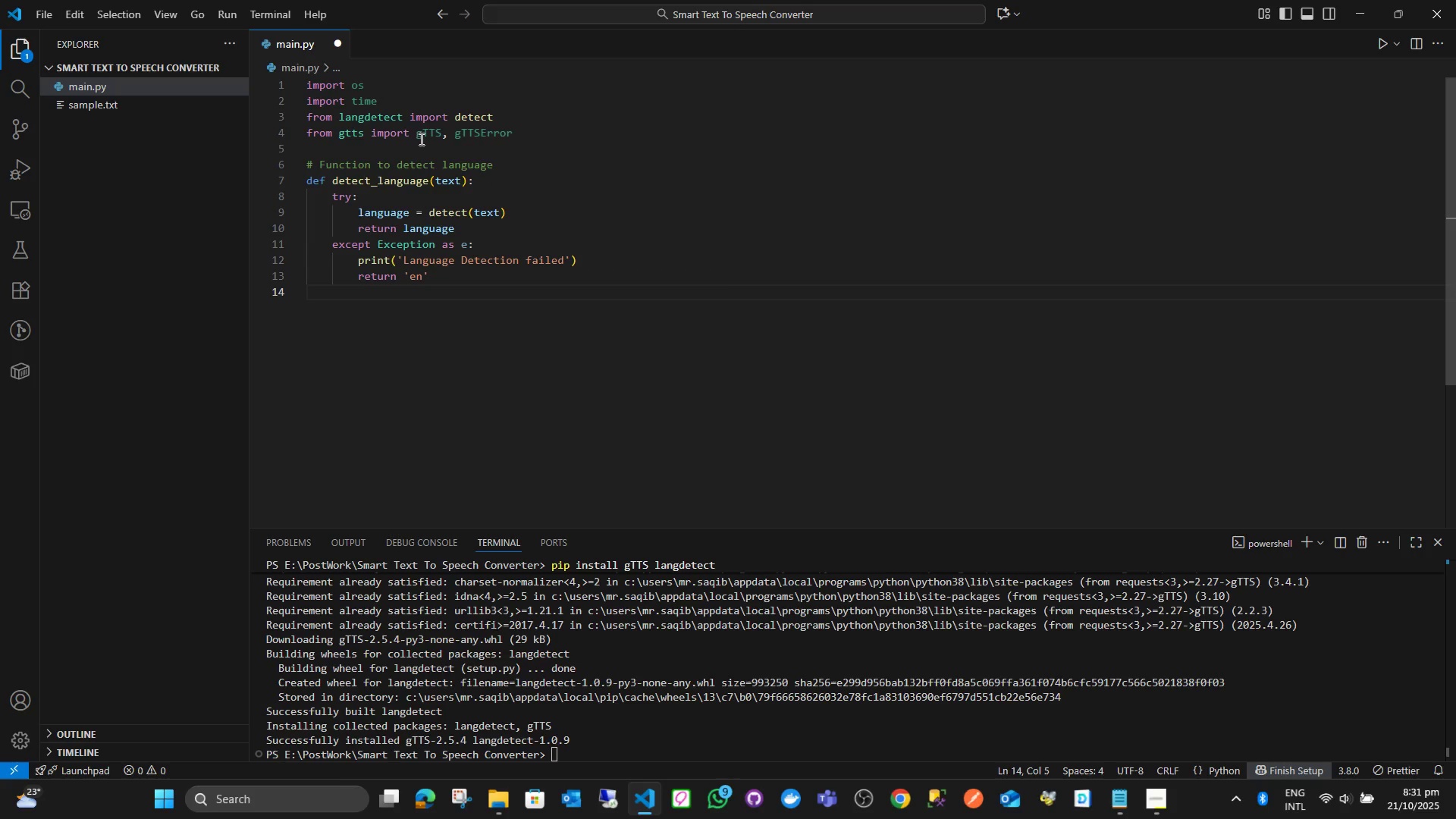 
key(Enter)
 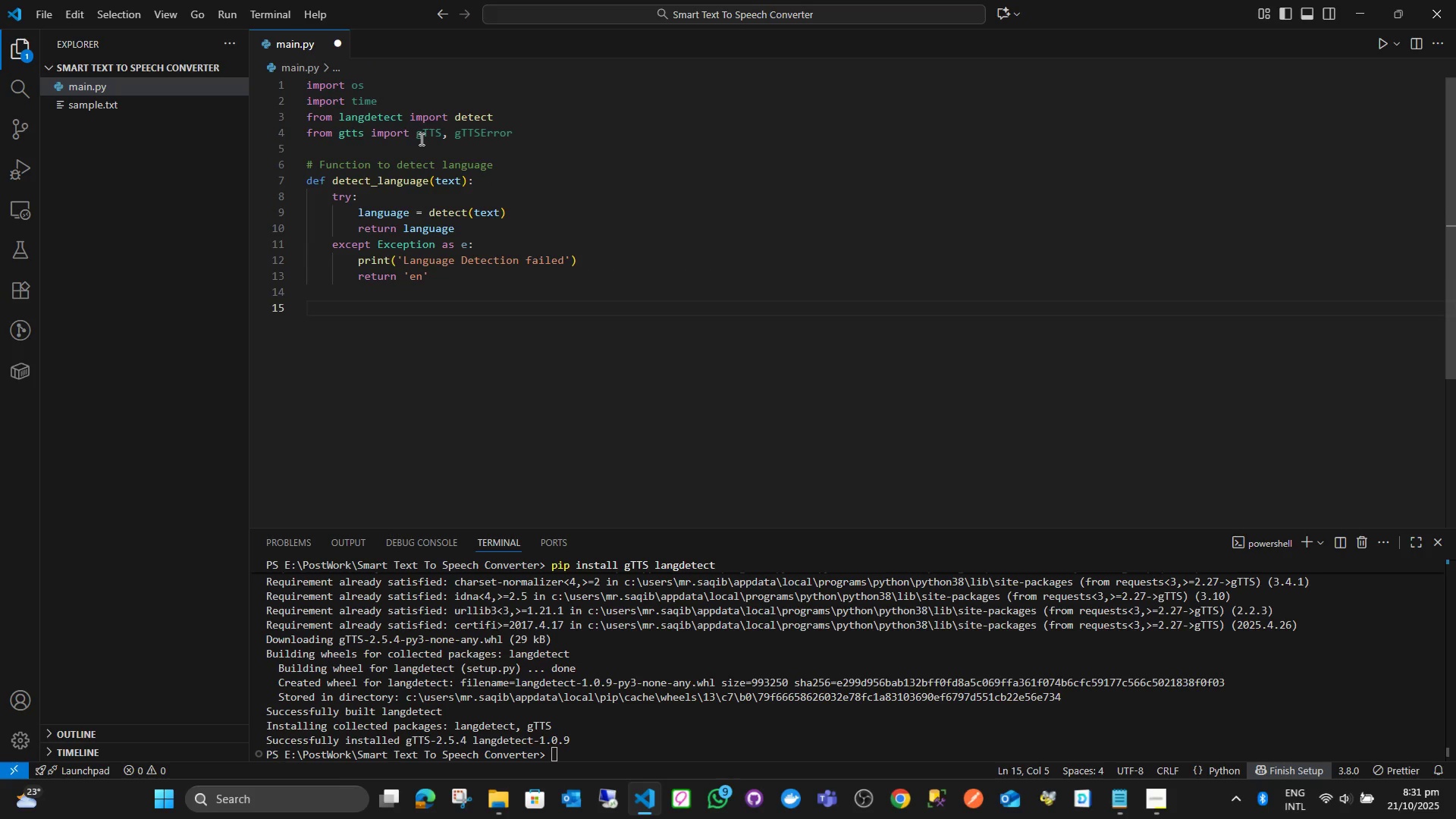 
key(Backspace)
type($)
key(Backspace)
type(# Function to read text from the file)
 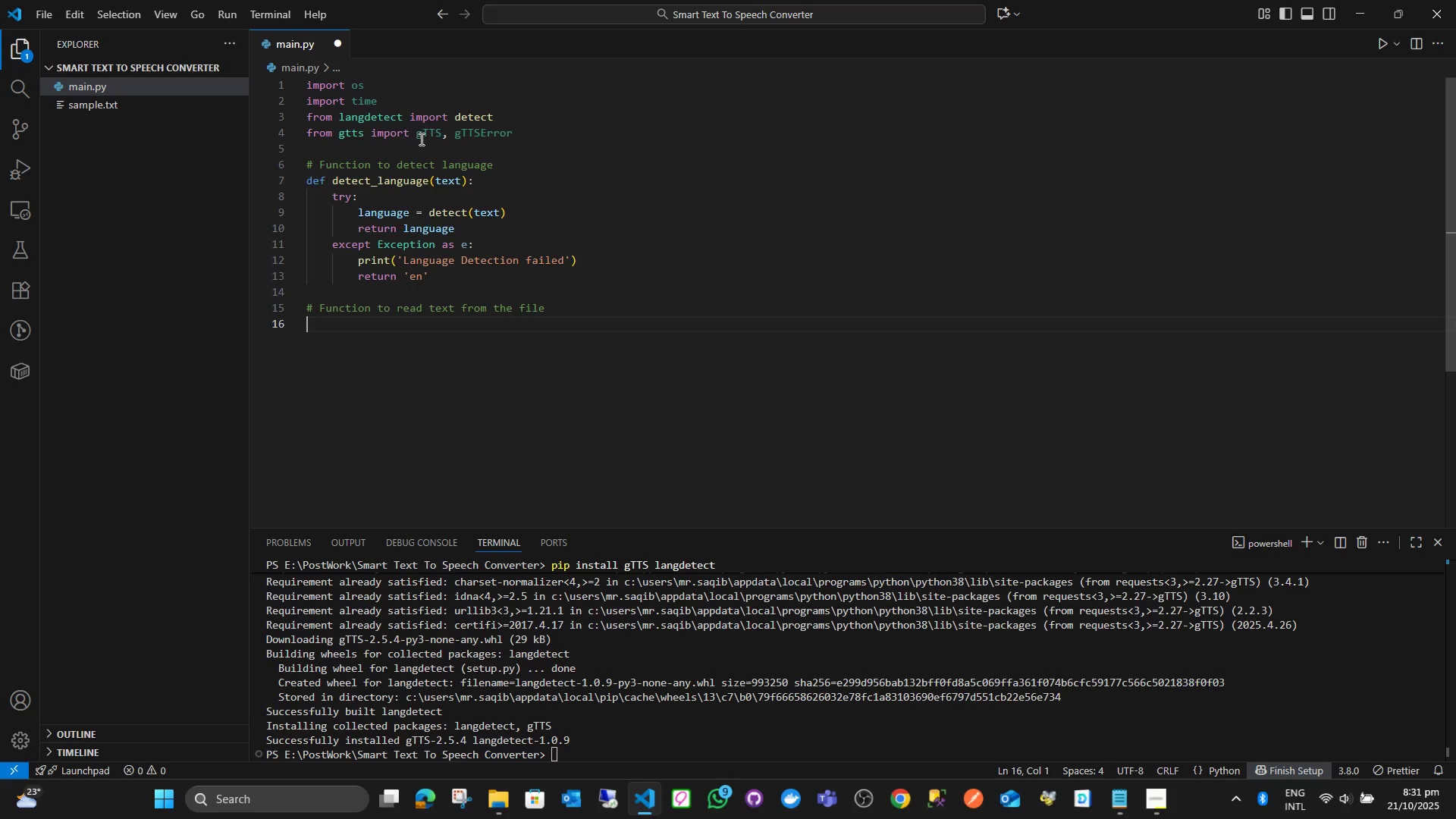 
 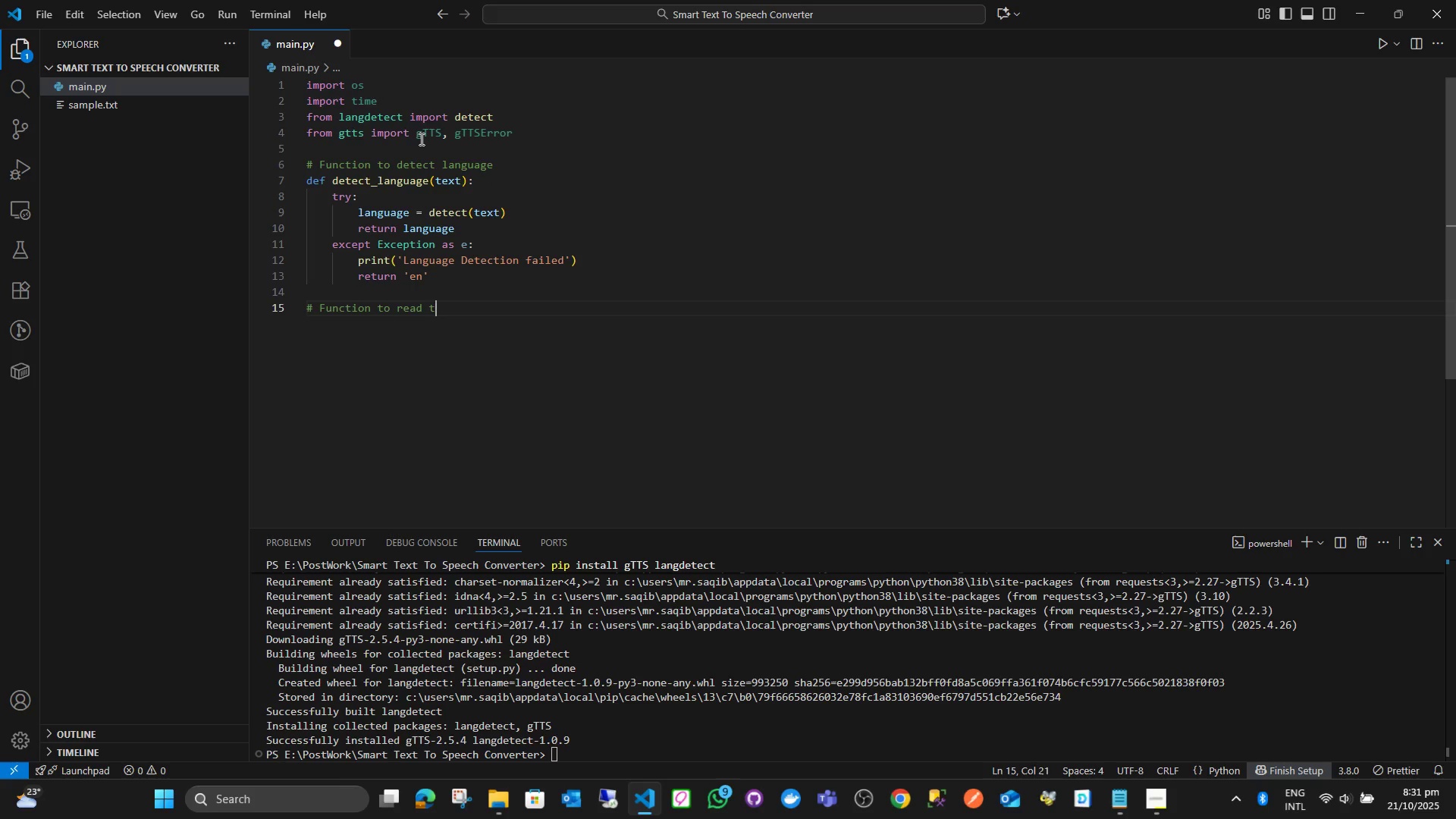 
key(Enter)
 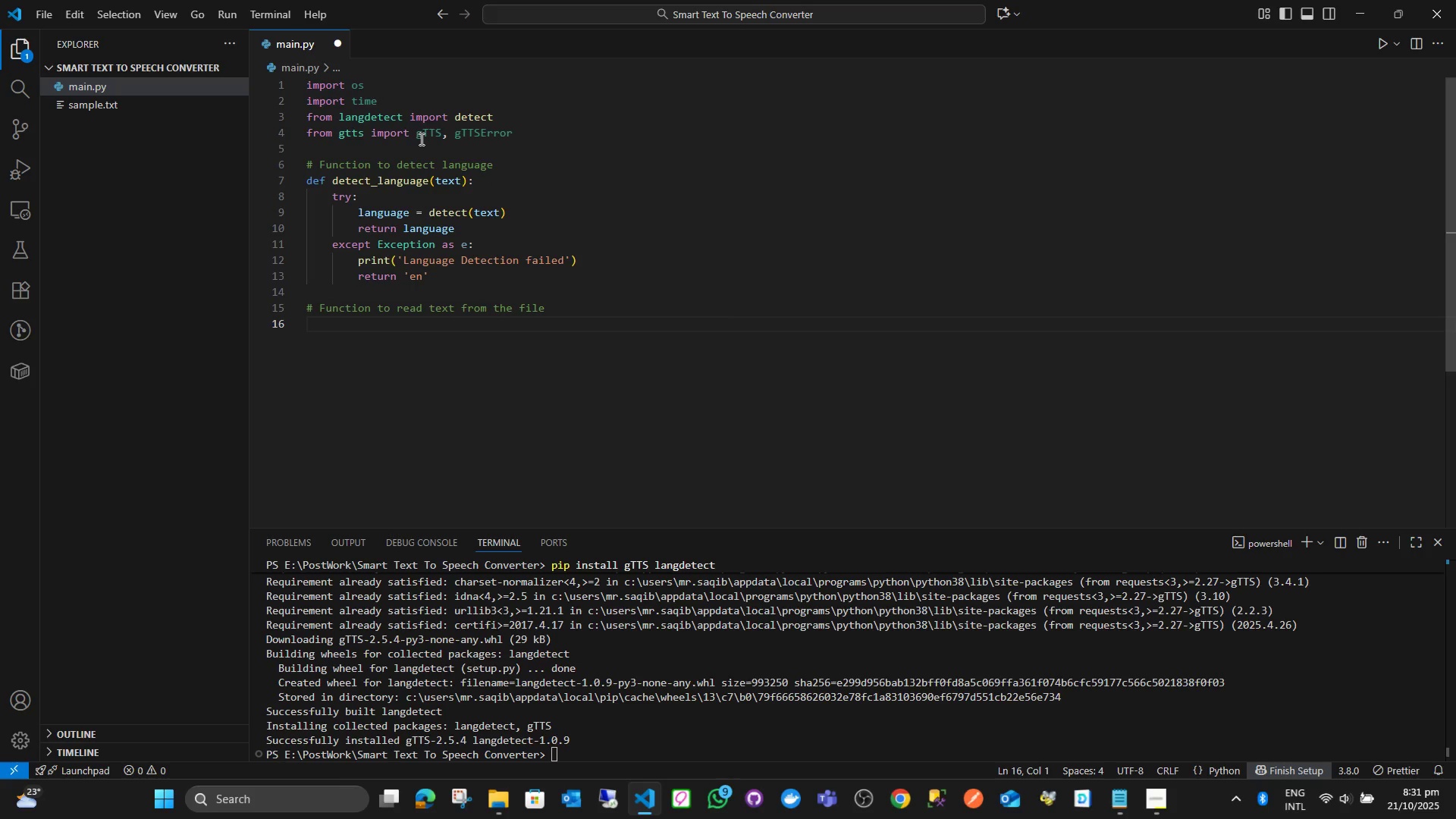 
key(Enter)
 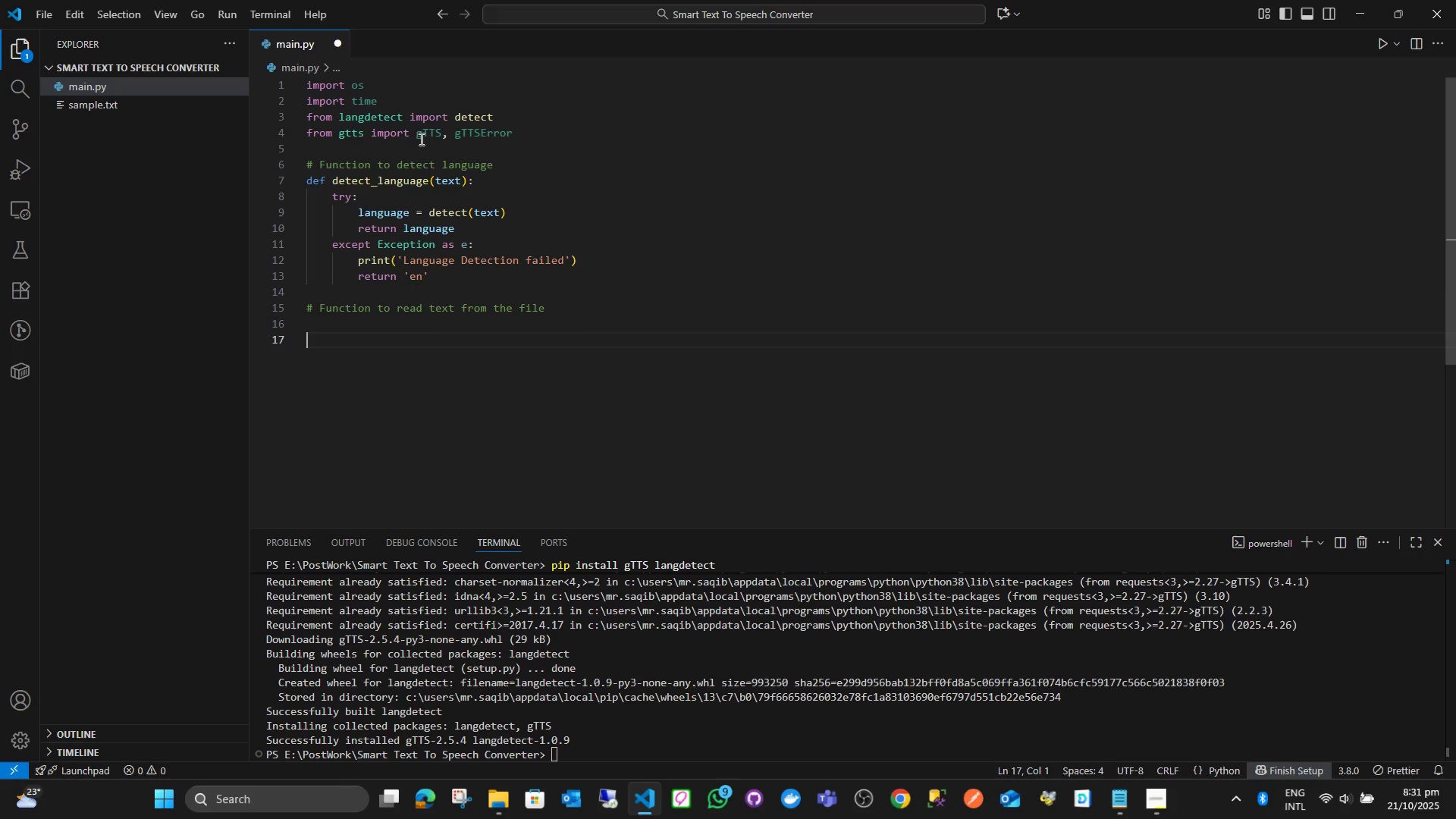 
key(Backspace)
type(def read_tect)
key(Backspace)
key(Backspace)
type(xt(file_path)
 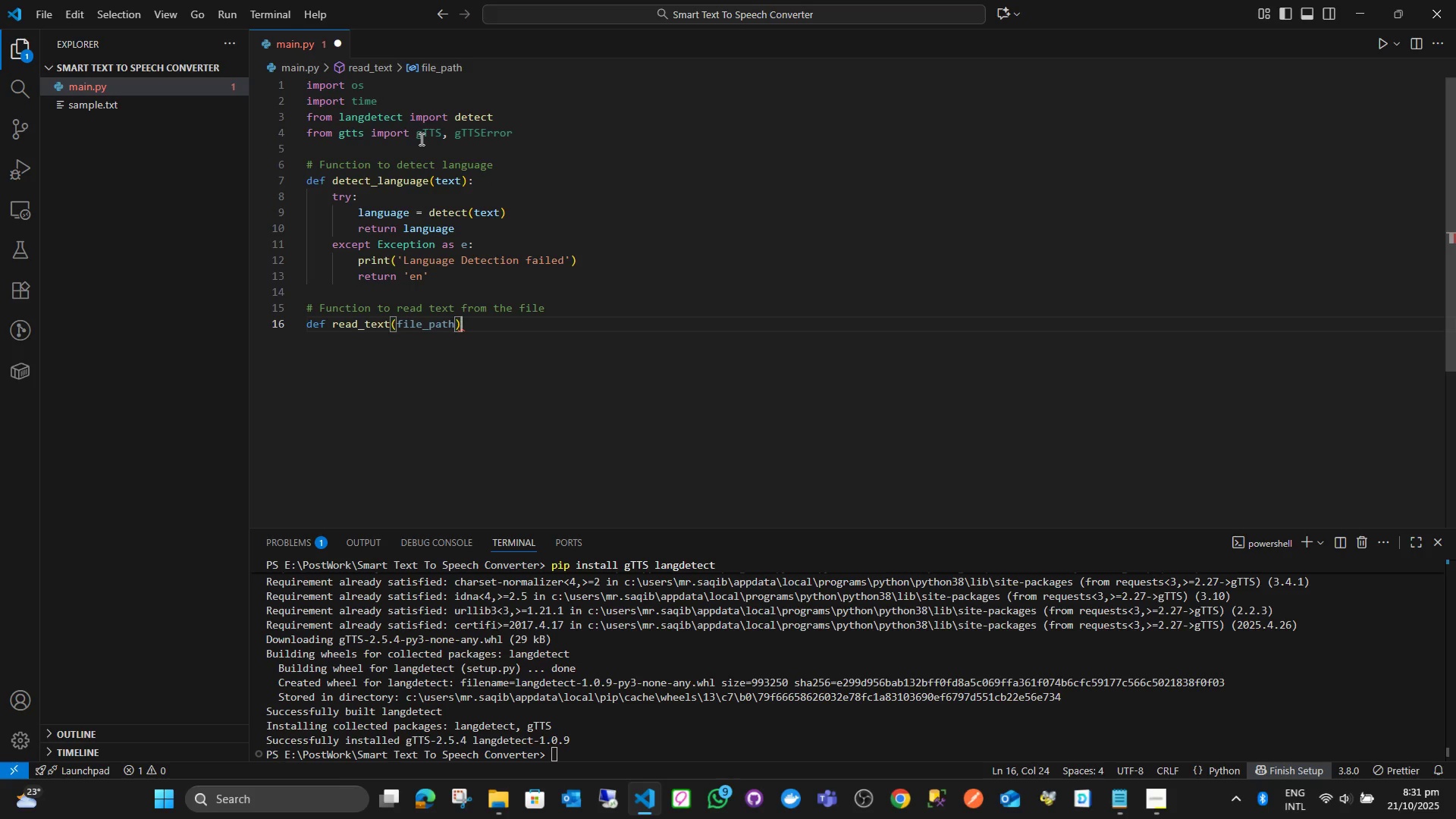 
 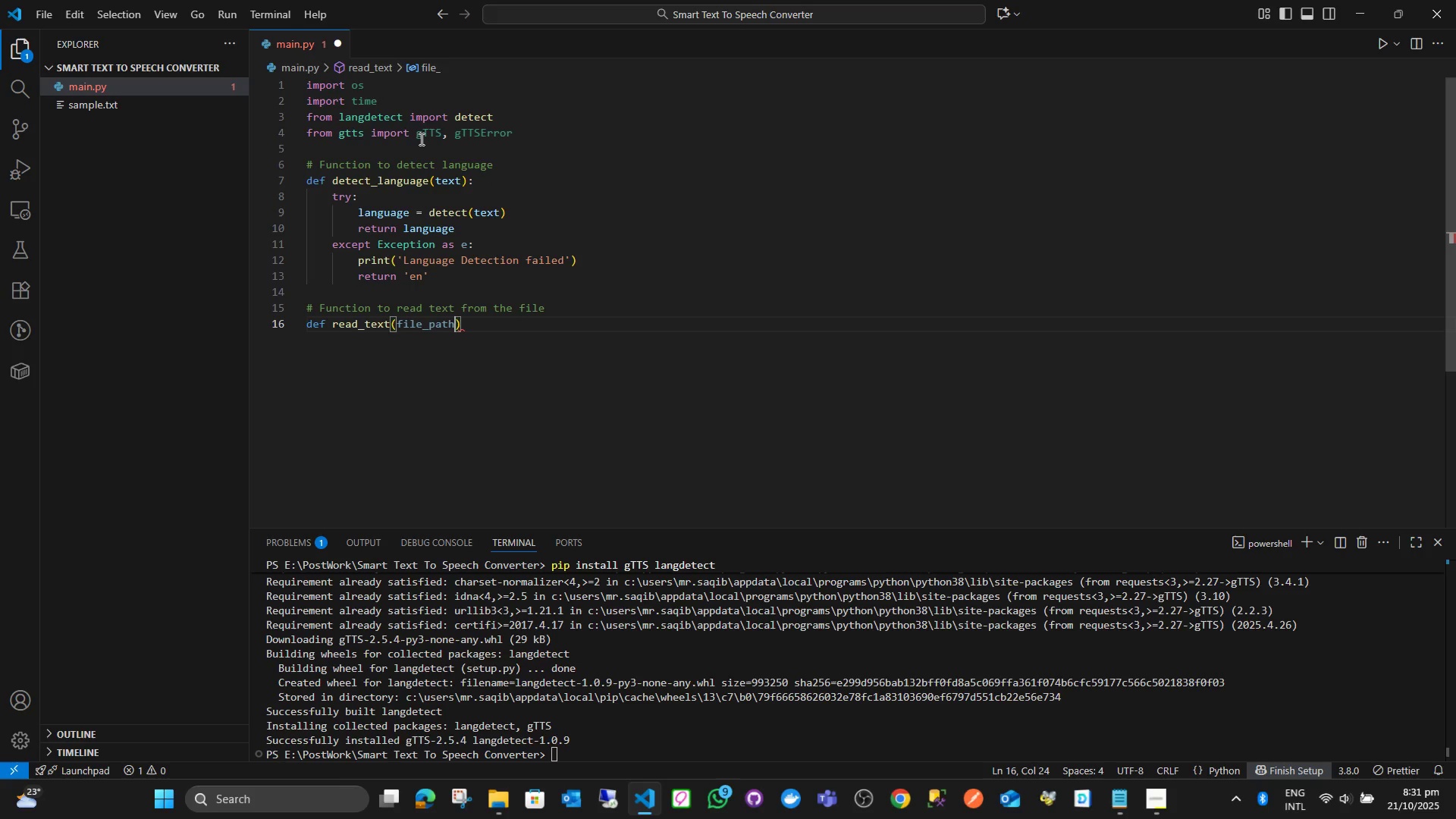 
key(ArrowRight)
 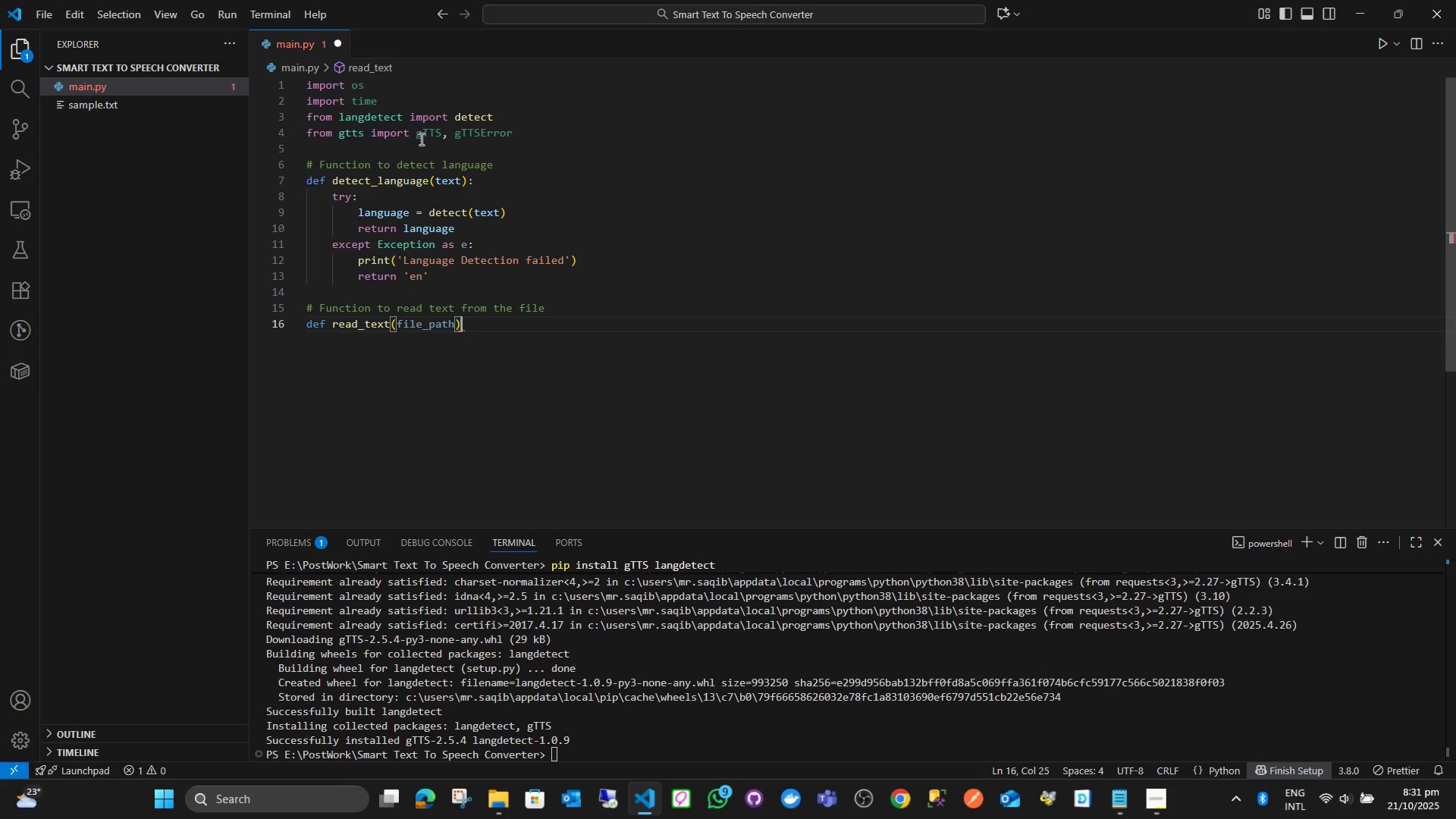 
key(Shift+Semicolon)
 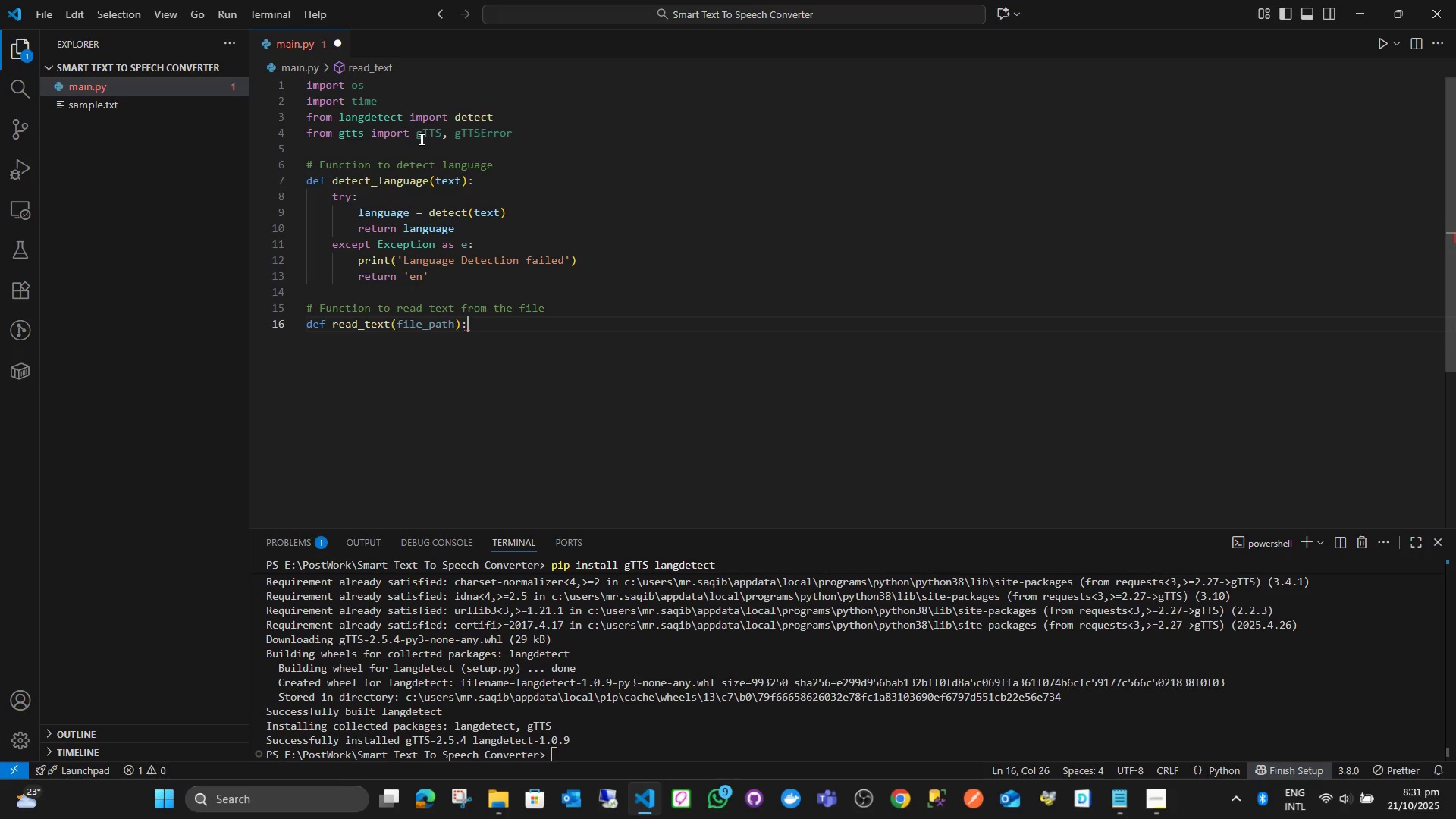 
key(Enter)
 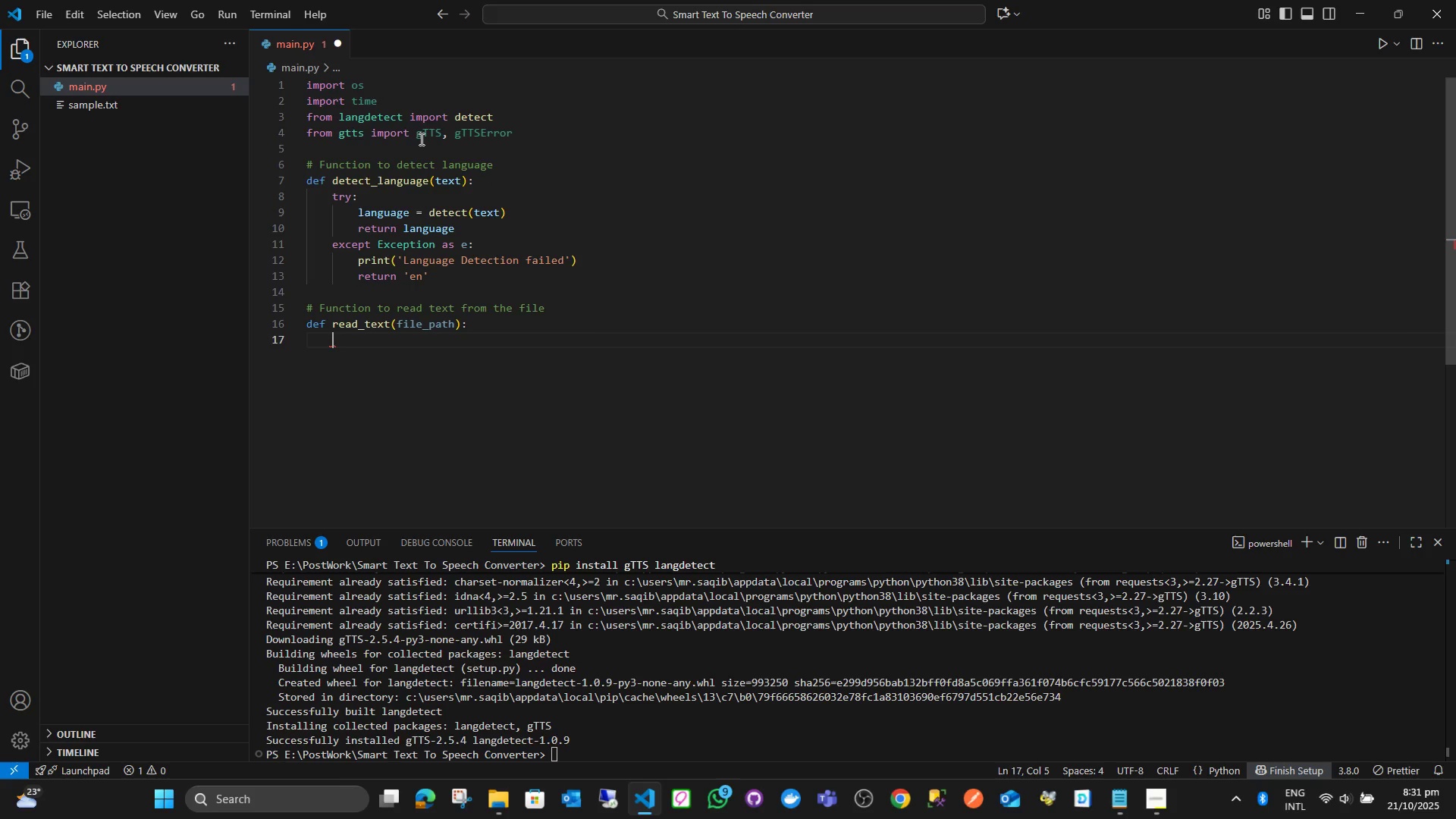 
type(if not )
 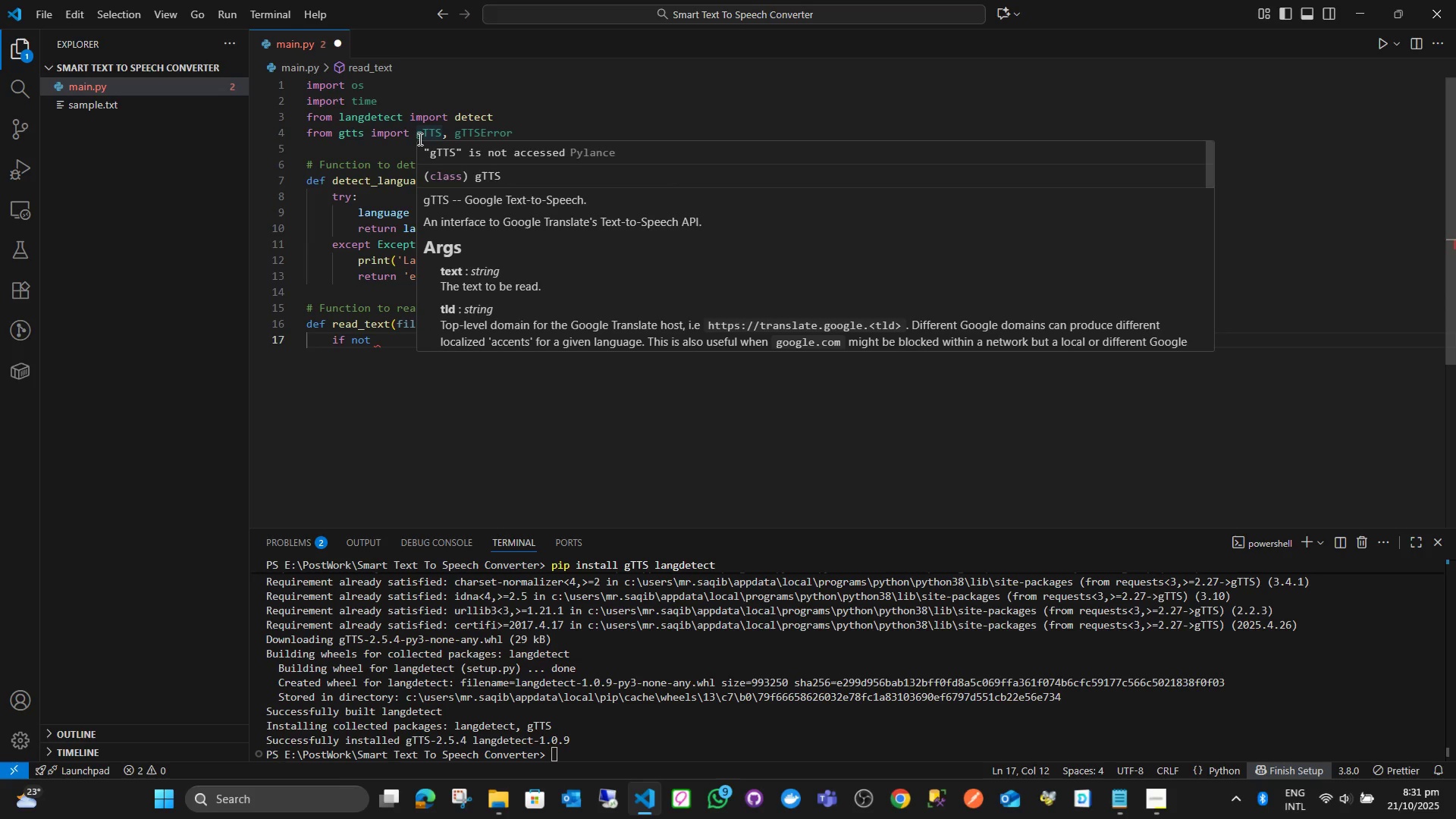 
wait(7.69)
 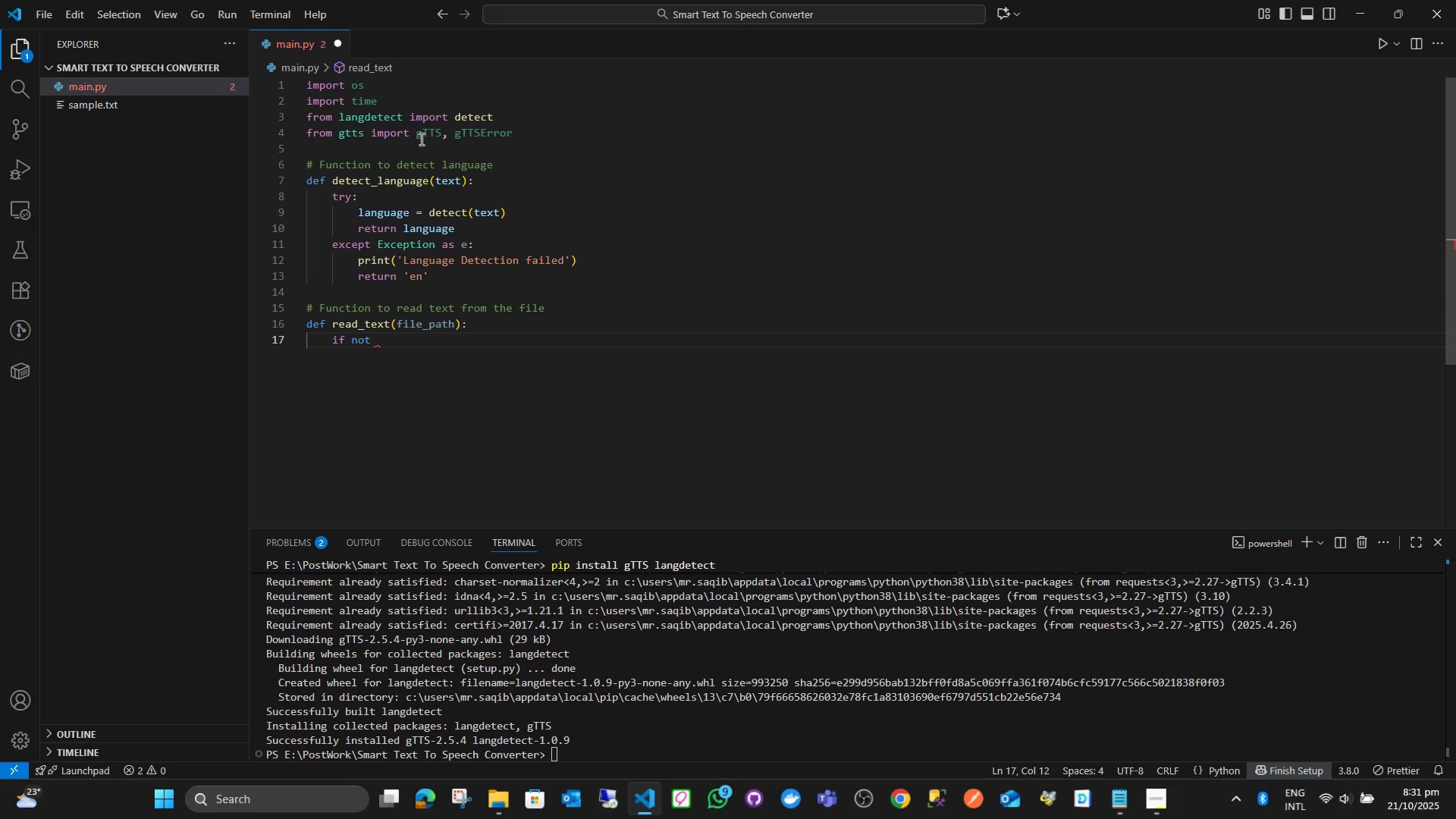 
type(os.path)
 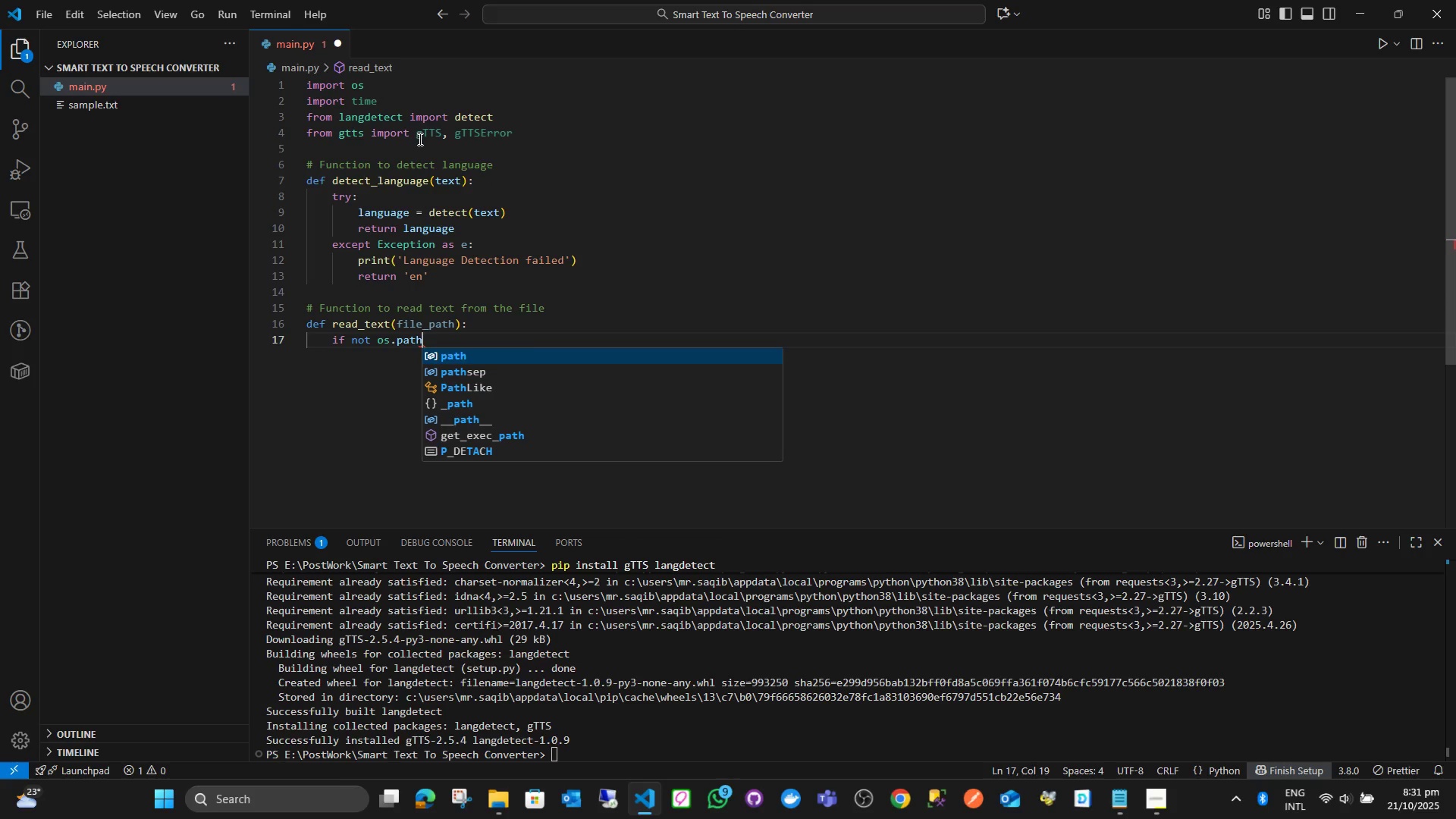 
type(.ex)
 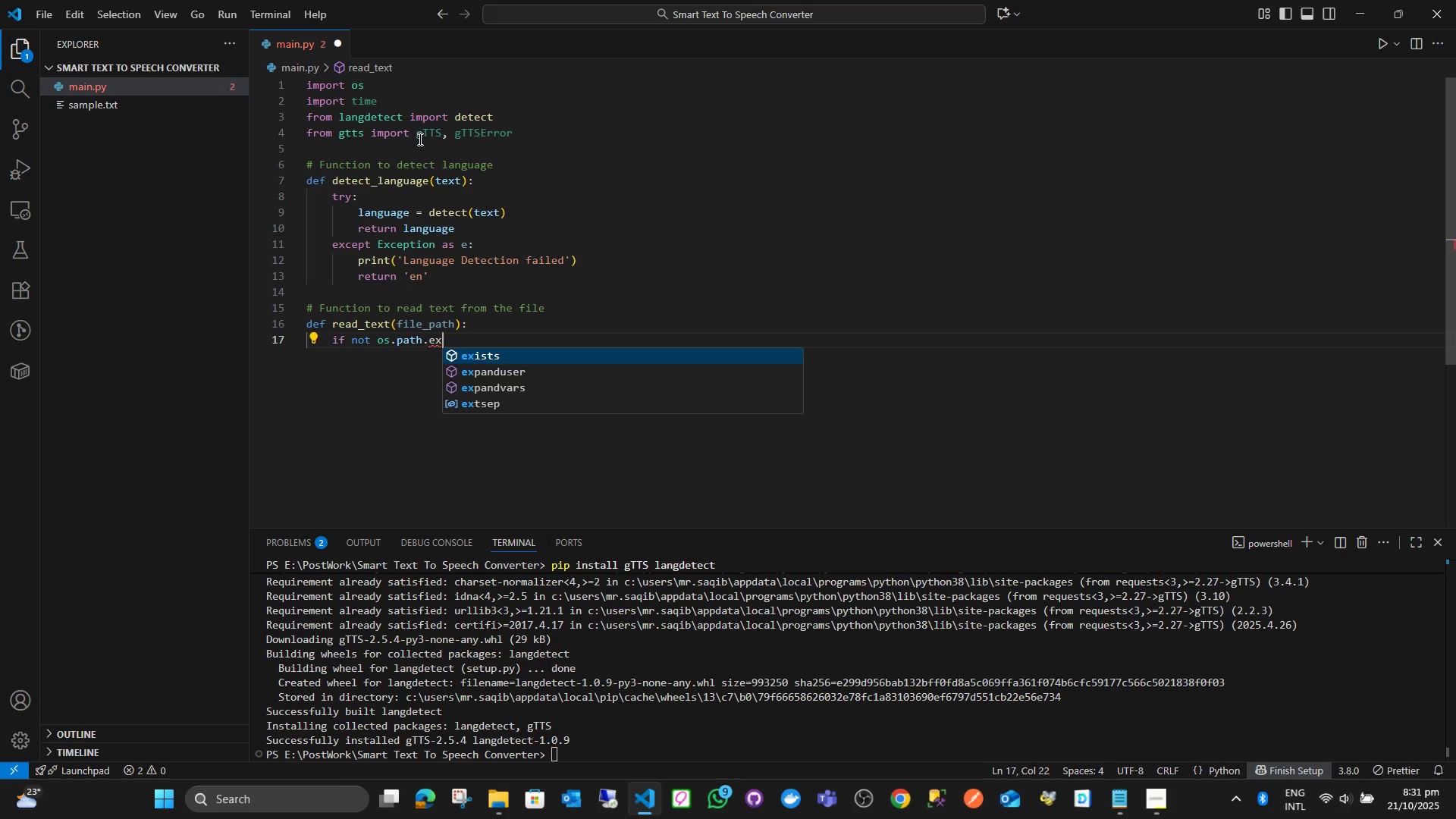 
key(Enter)
 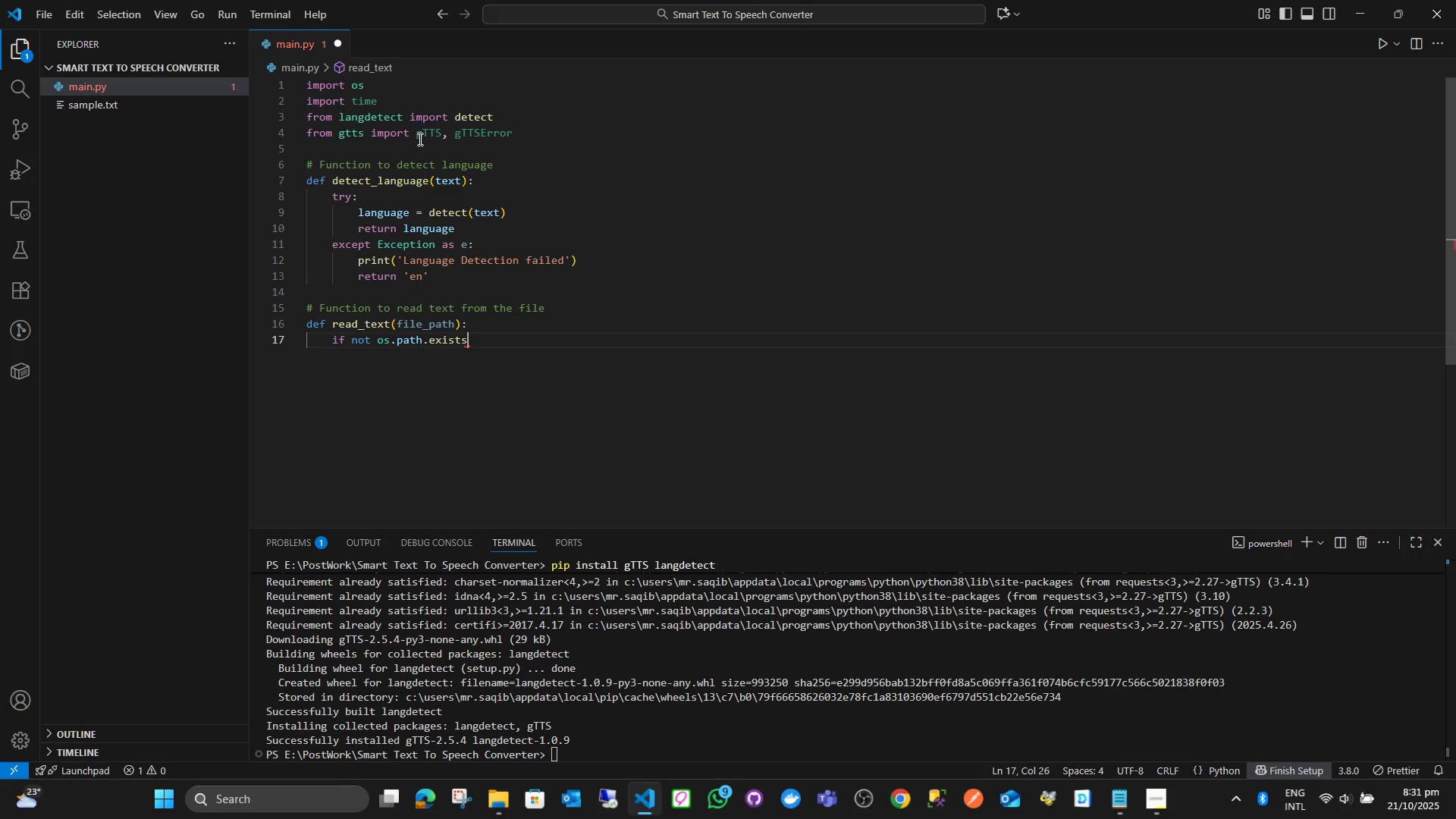 
type((fil)
 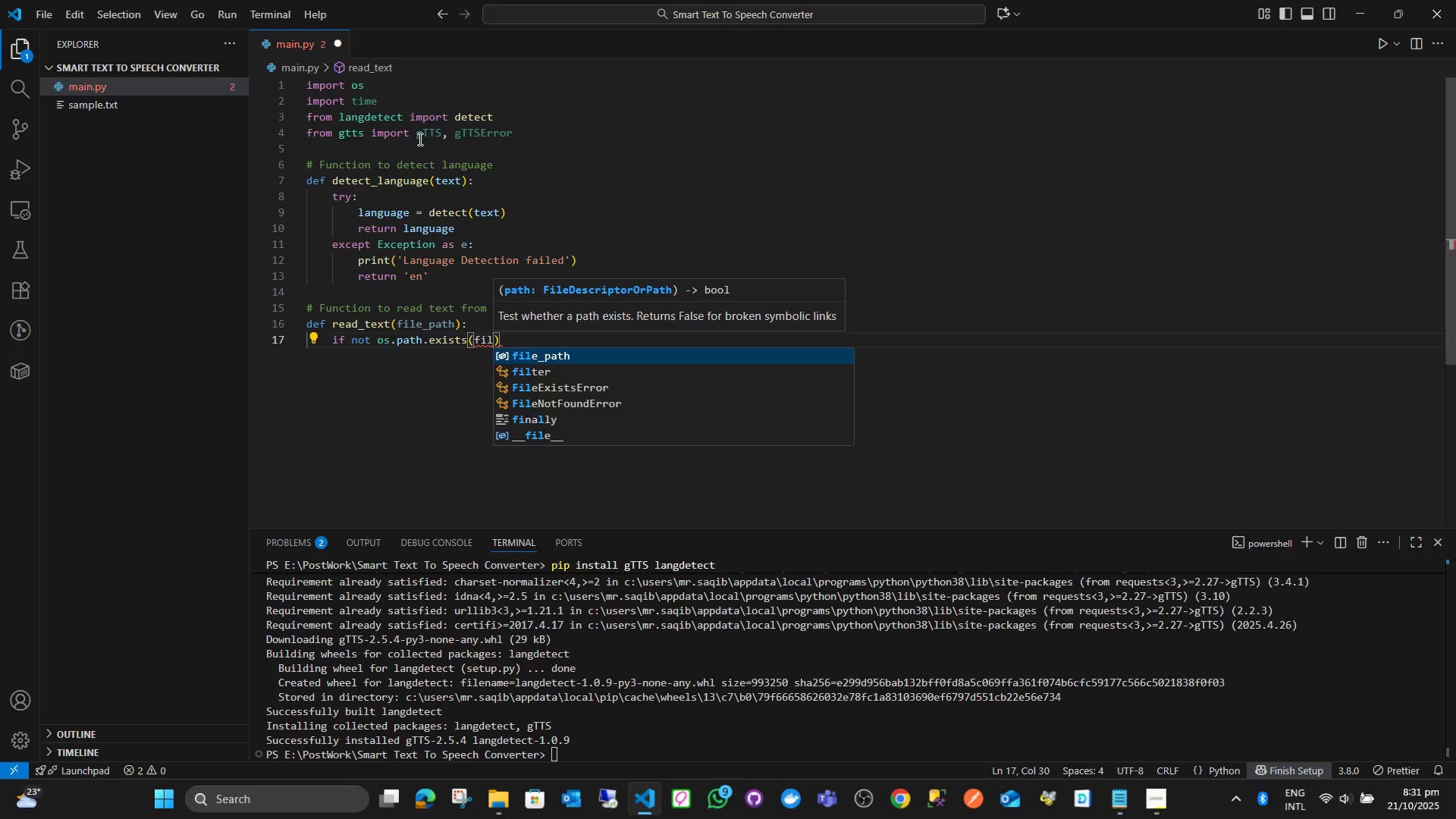 
key(Enter)
 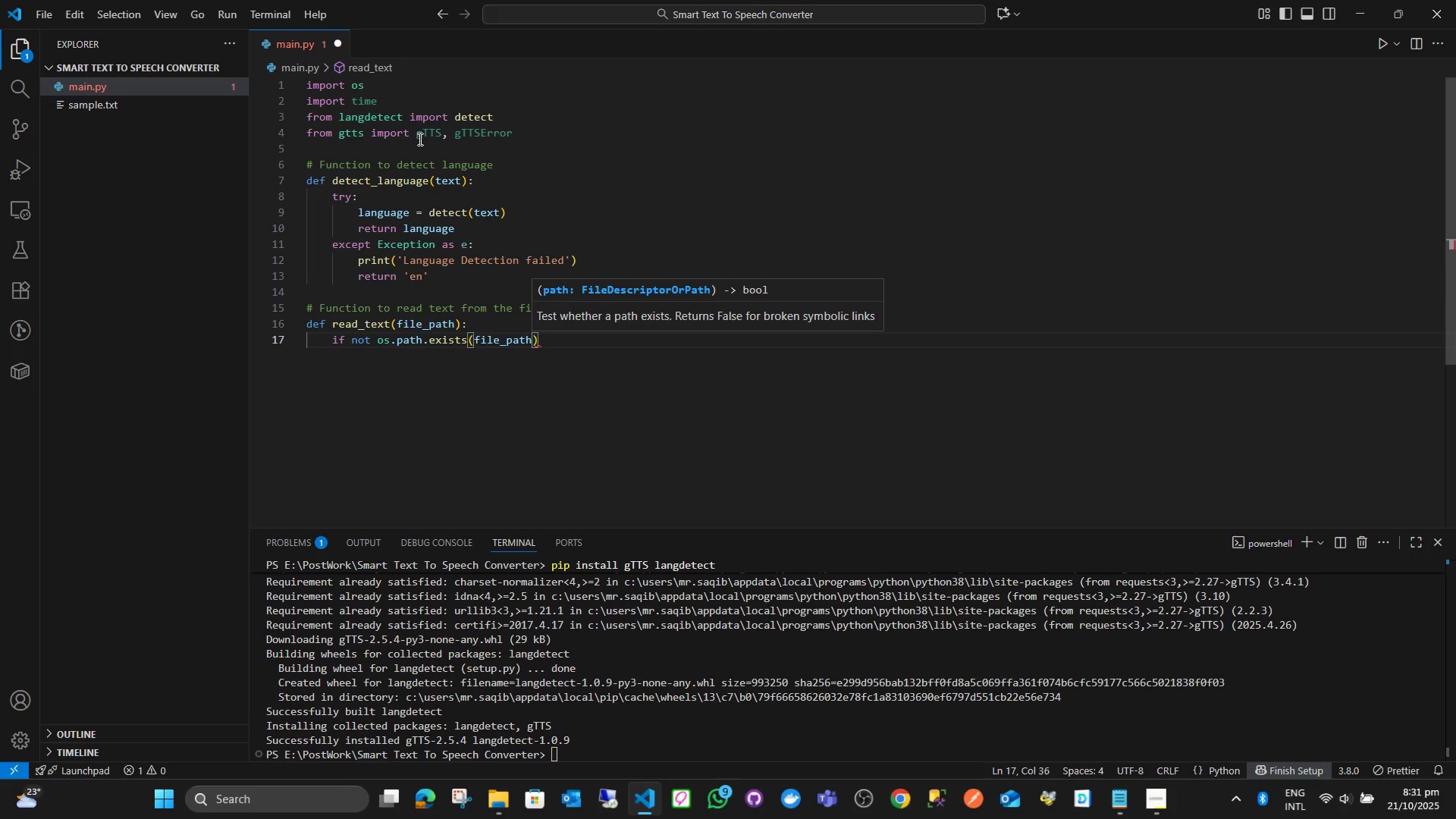 
key(ArrowRight)
 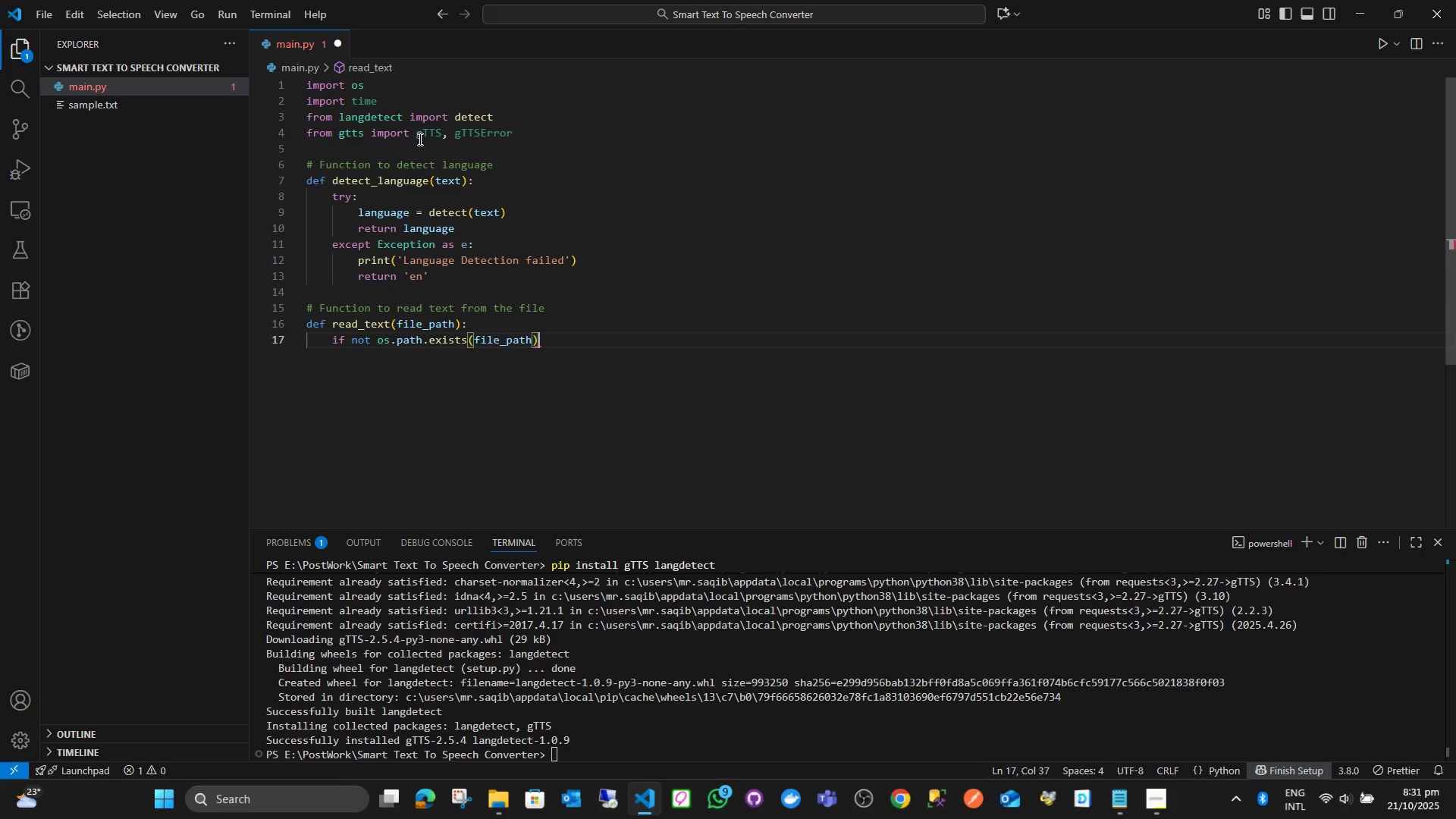 
key(Shift+Semicolon)
 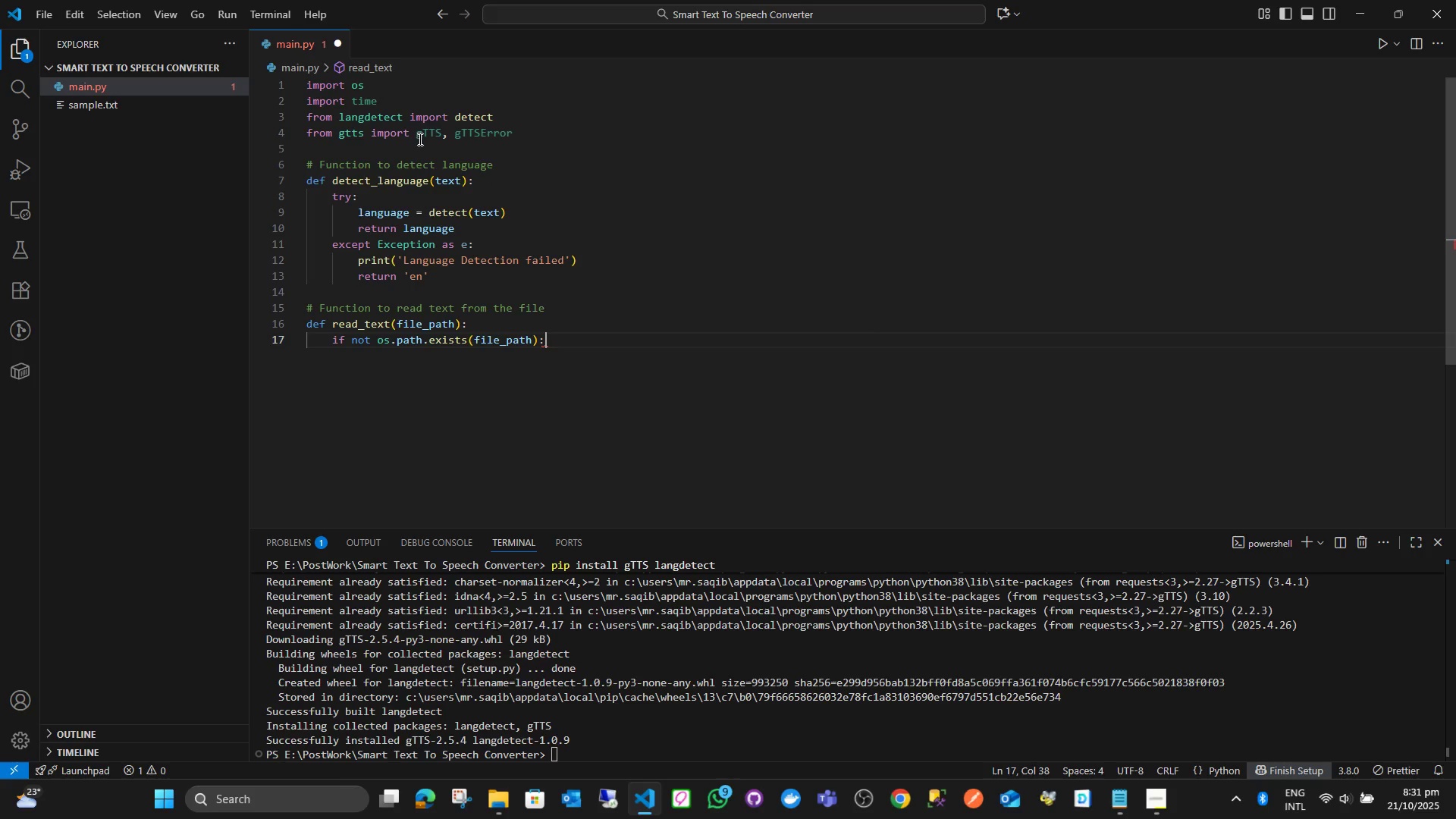 
key(Enter)
 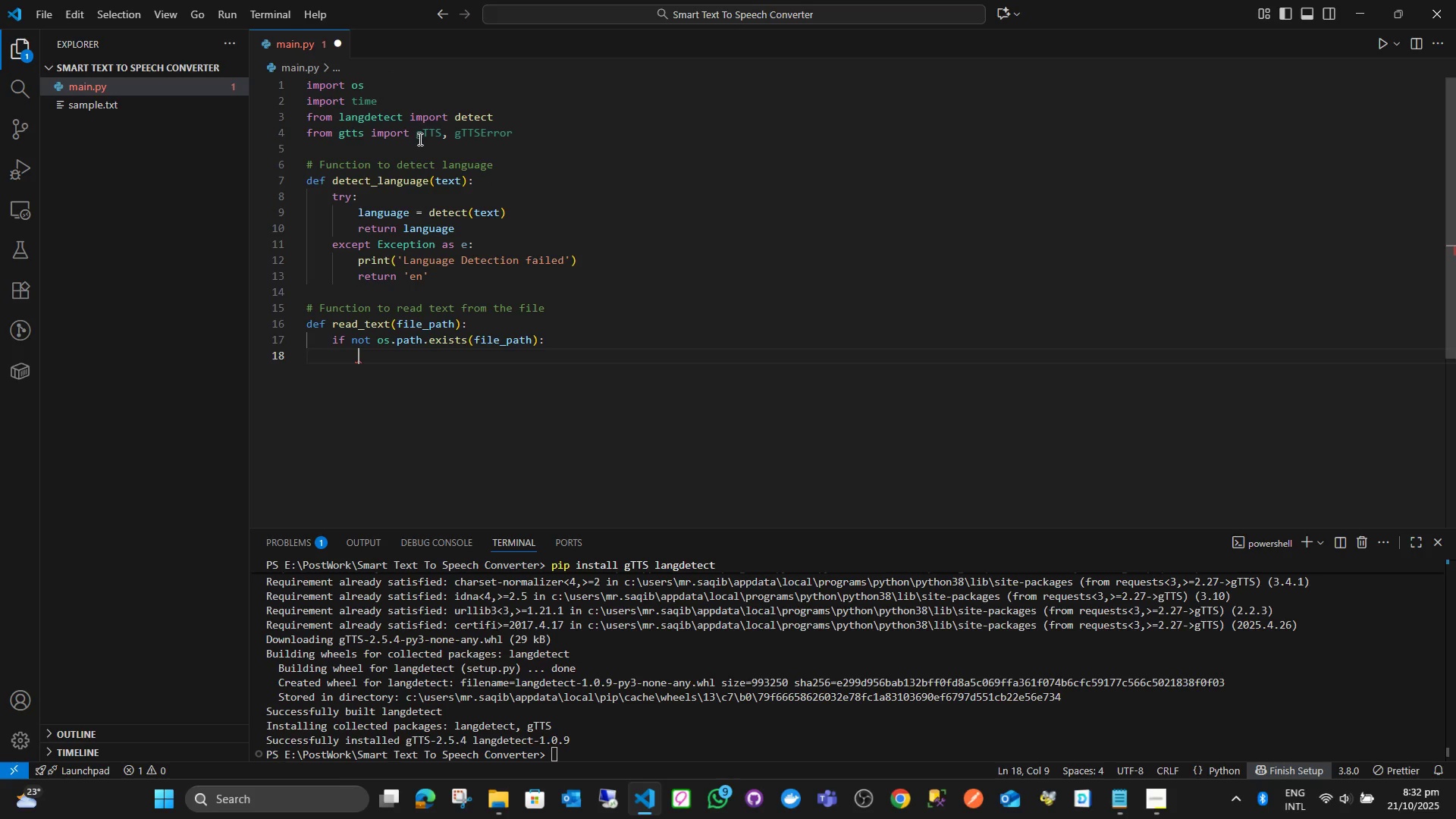 
type(raise File)
 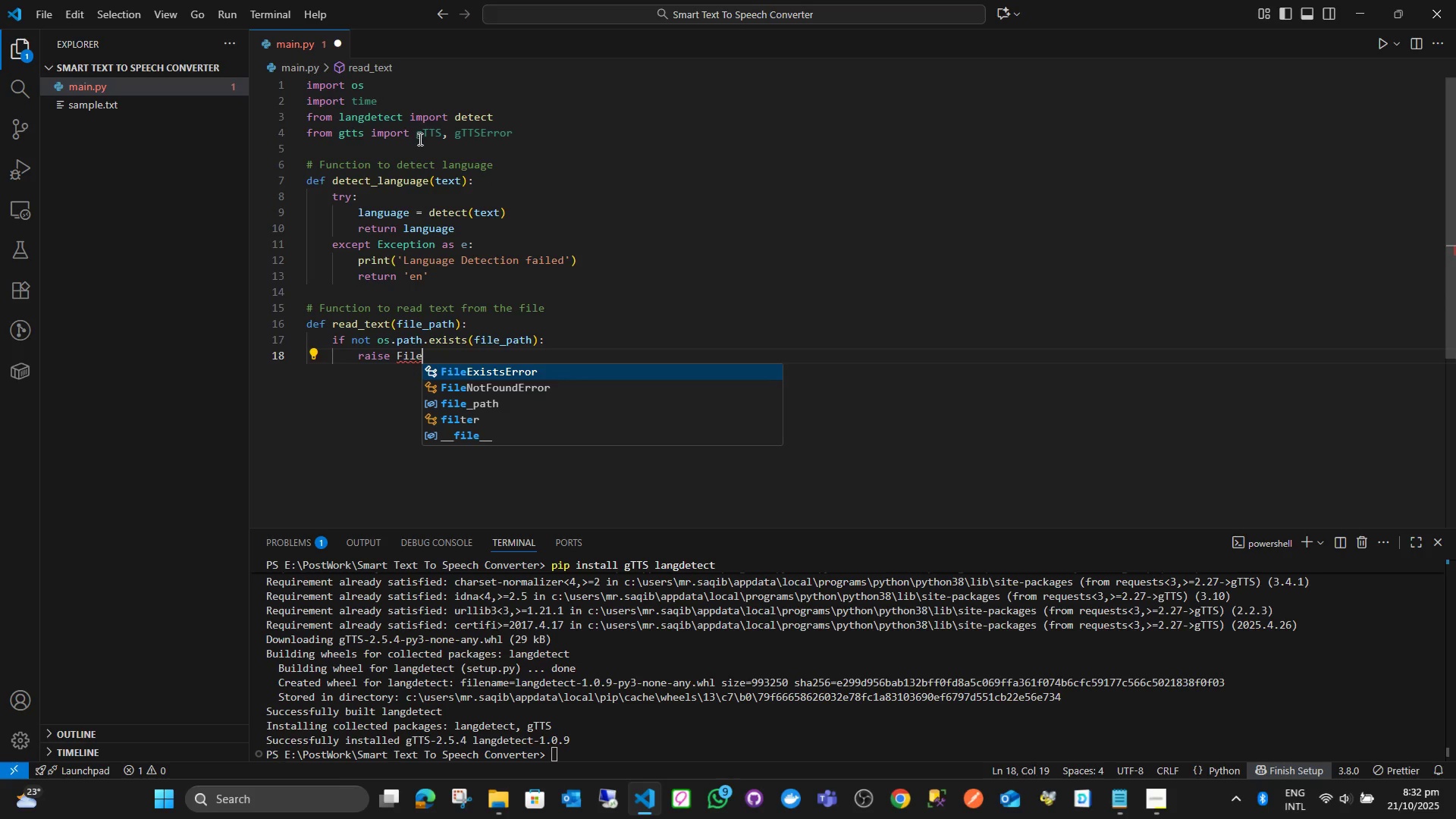 
key(ArrowDown)
 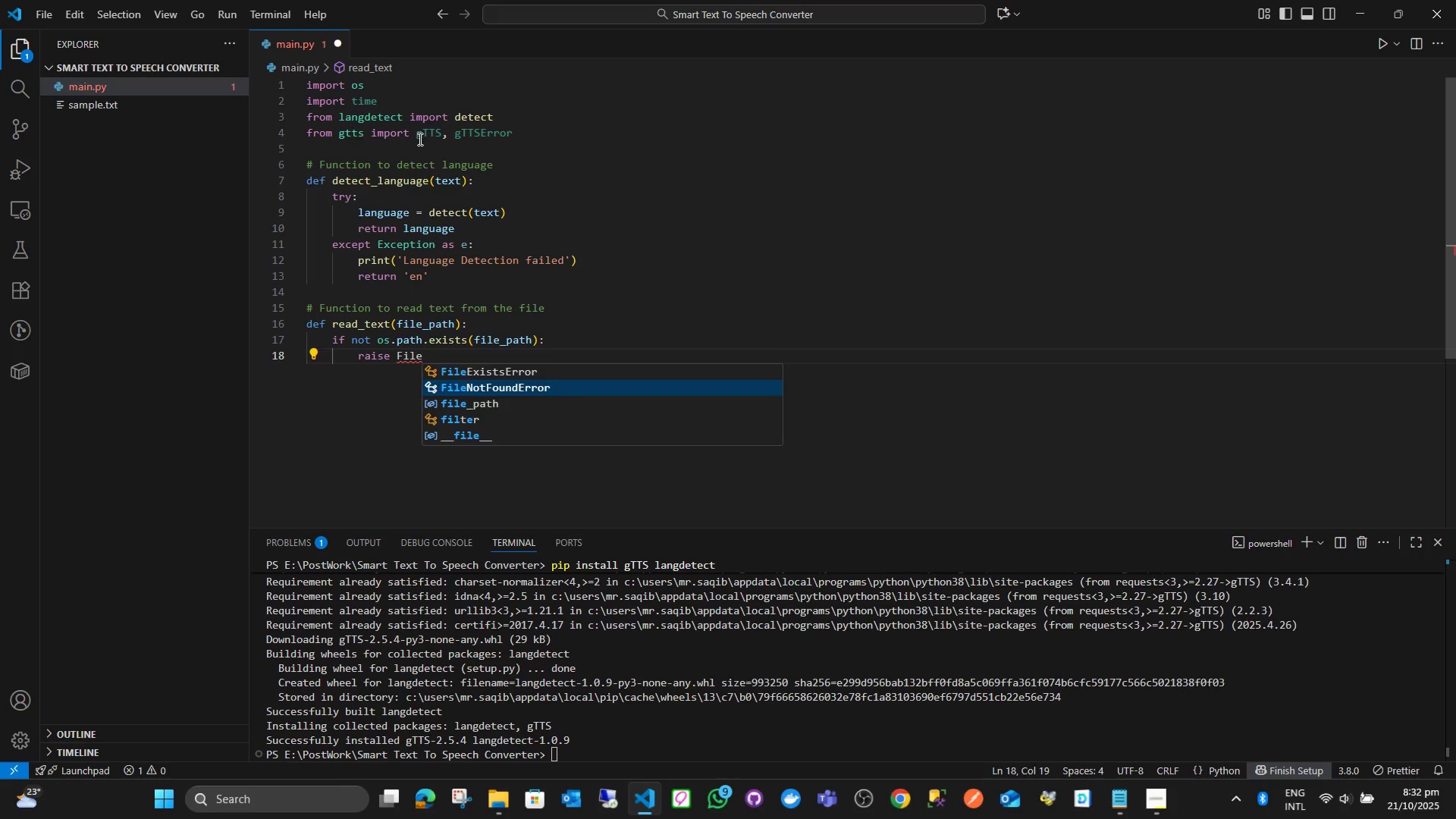 
key(Enter)
 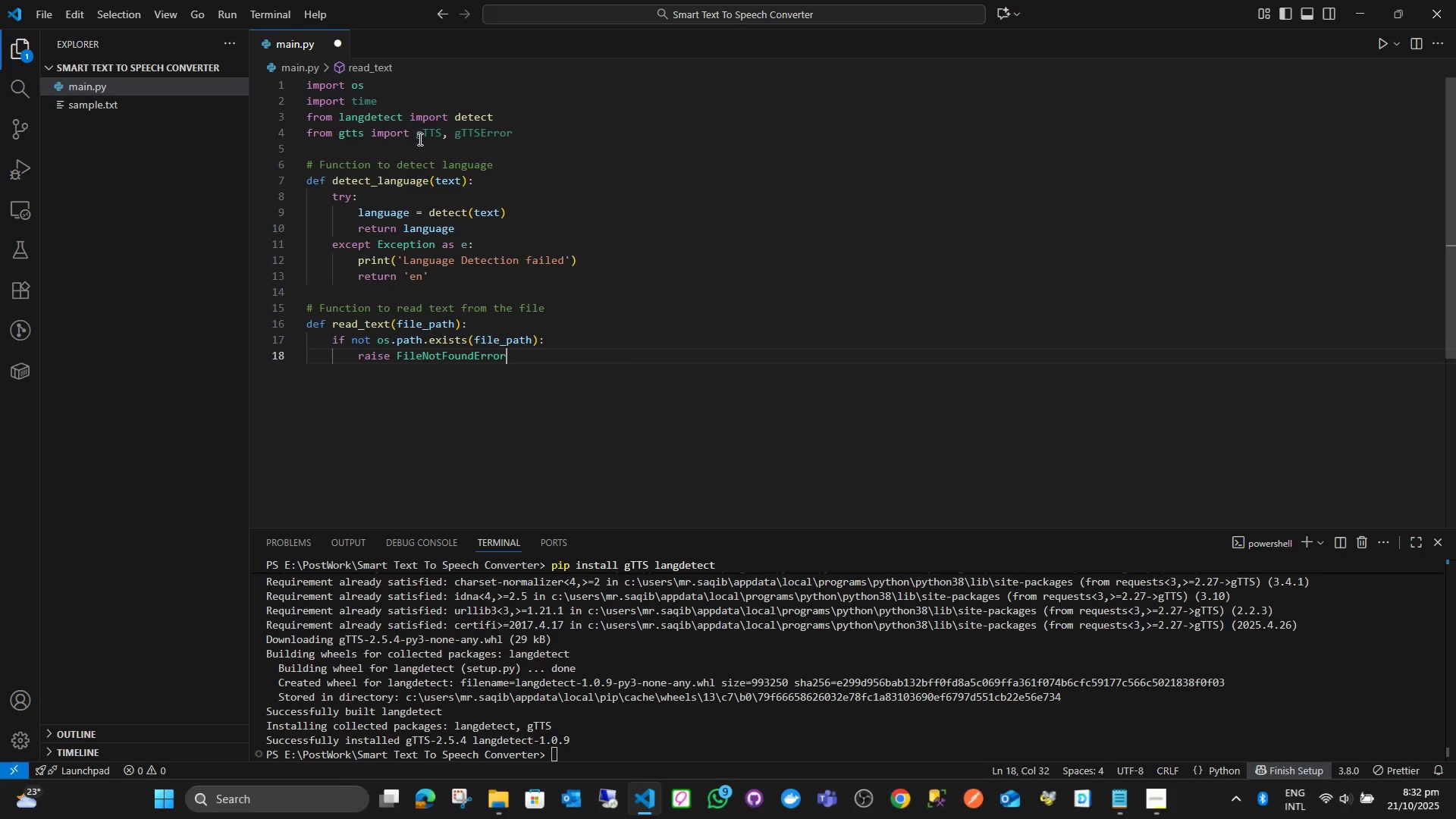 
key(Shift+9)
 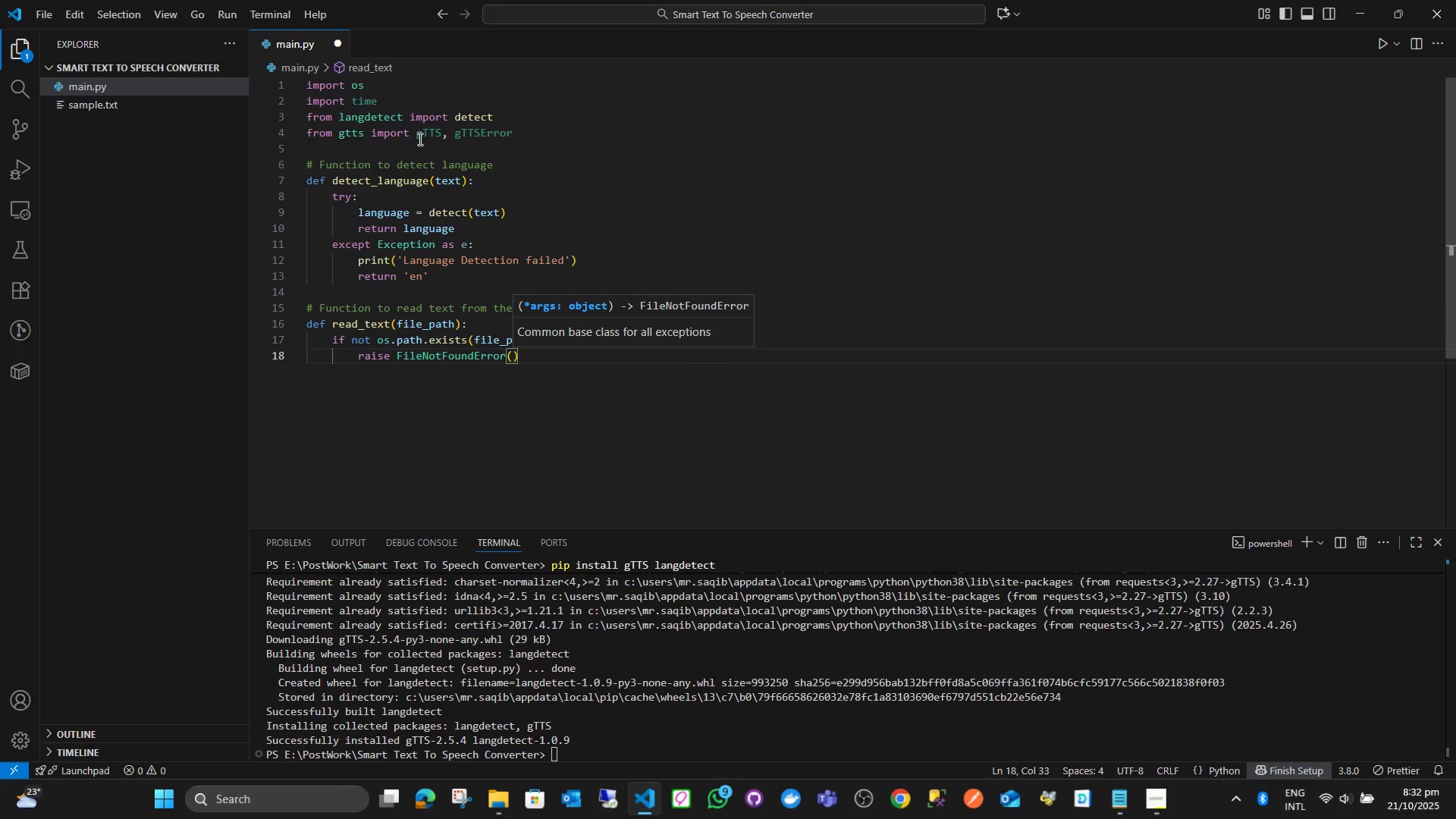 
key(Quote)
 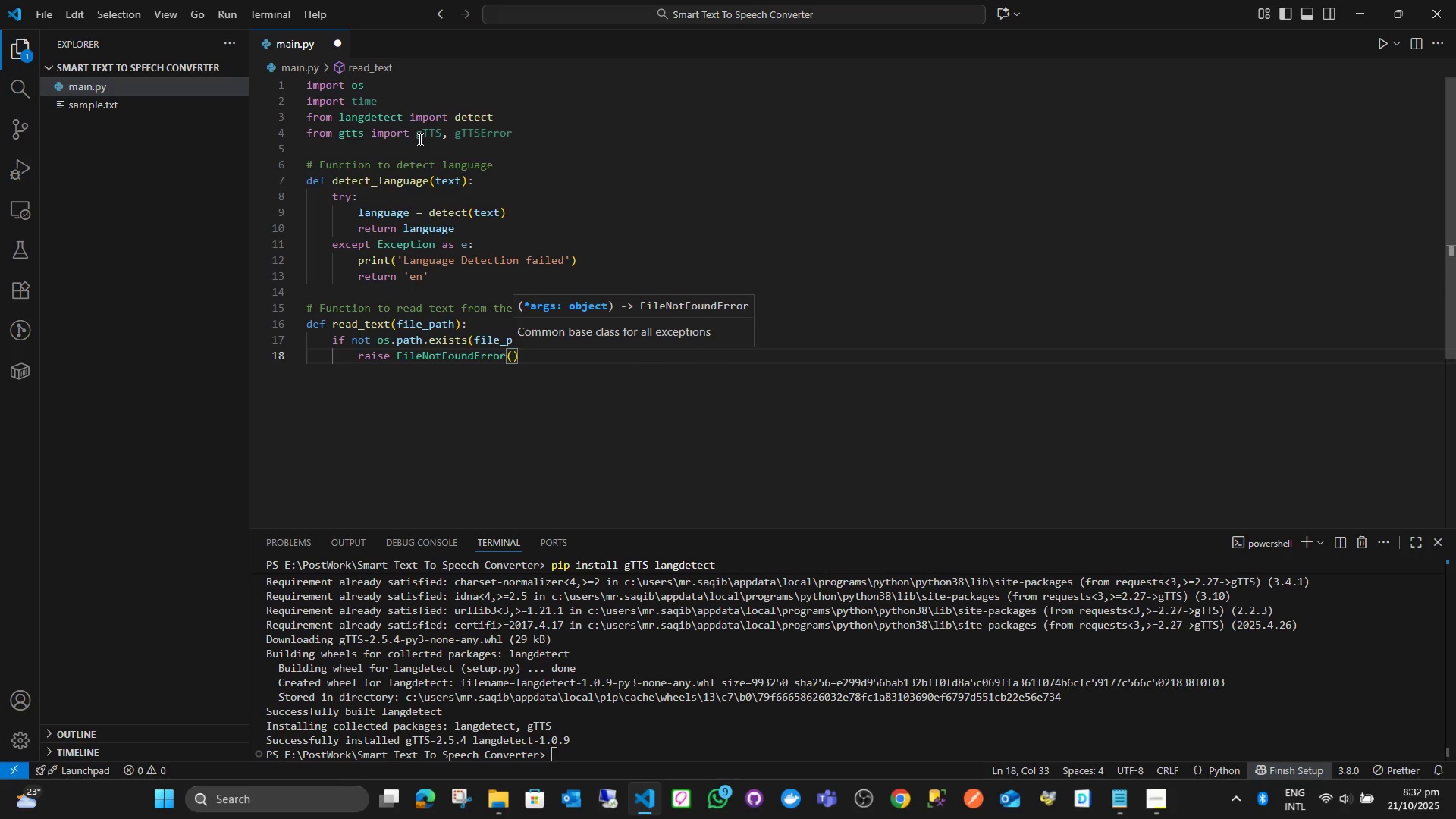 
key(Quote)
 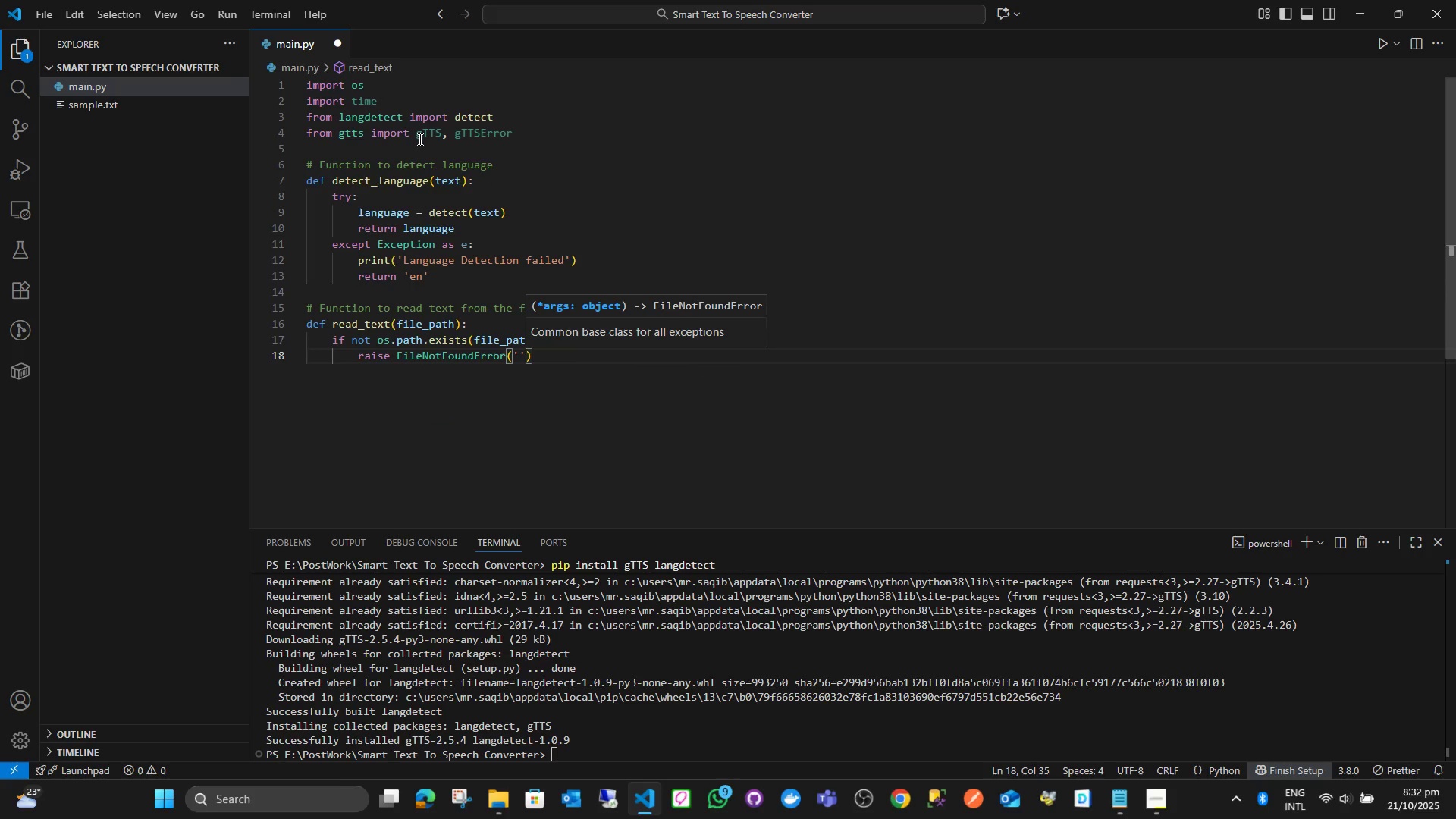 
key(ArrowLeft)
 